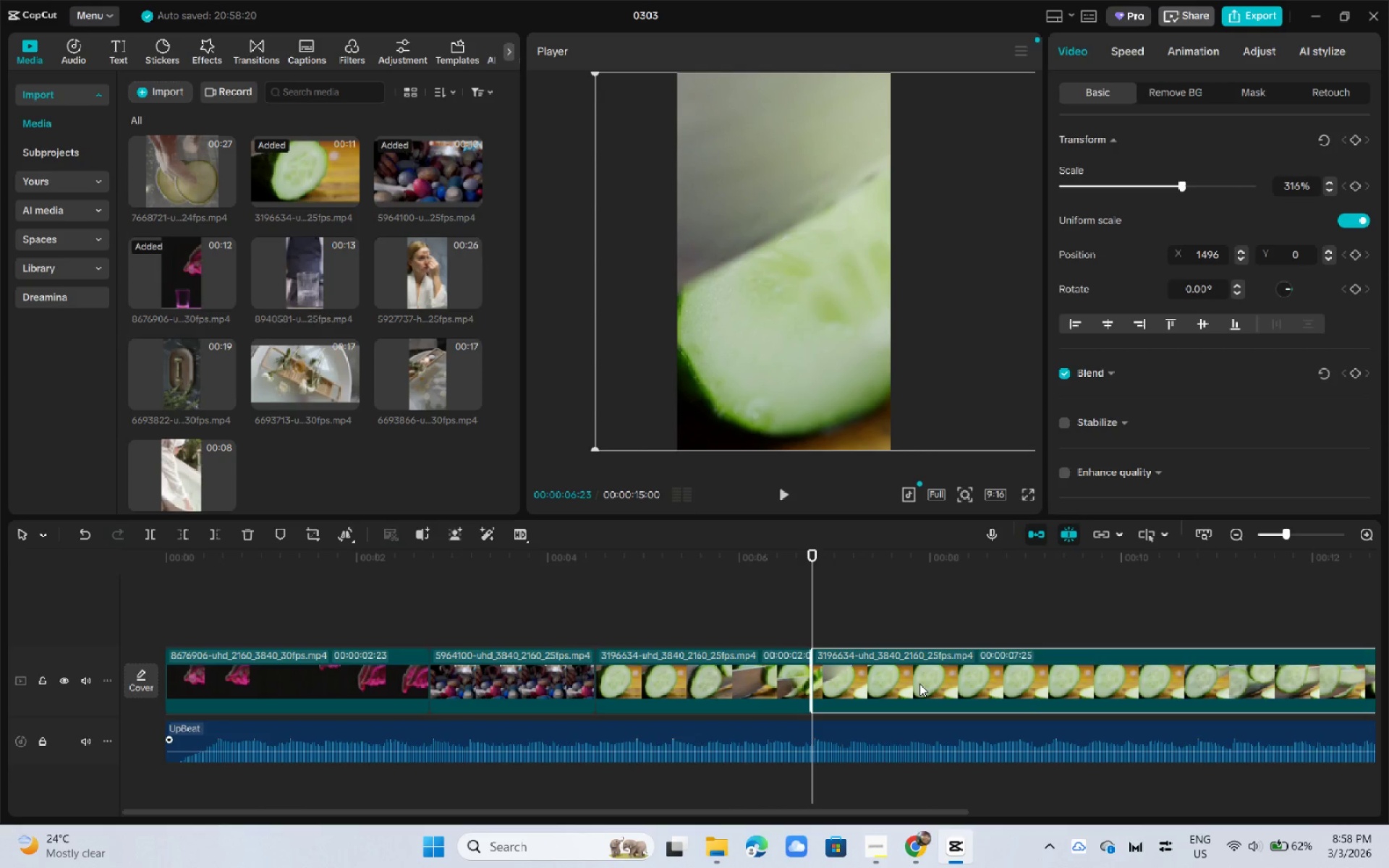 
key(Delete)
 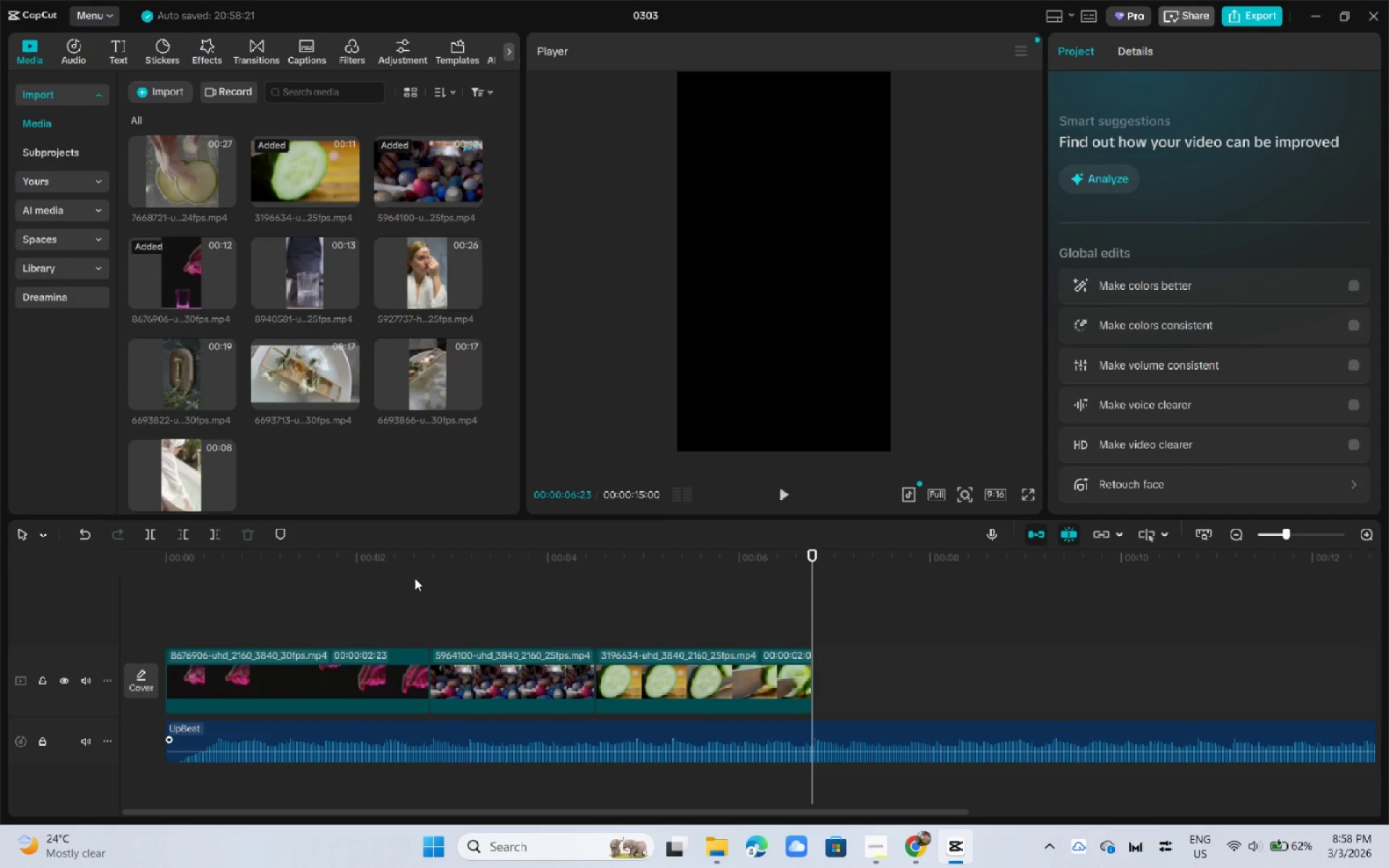 
left_click_drag(start_coordinate=[371, 571], to_coordinate=[111, 572])
 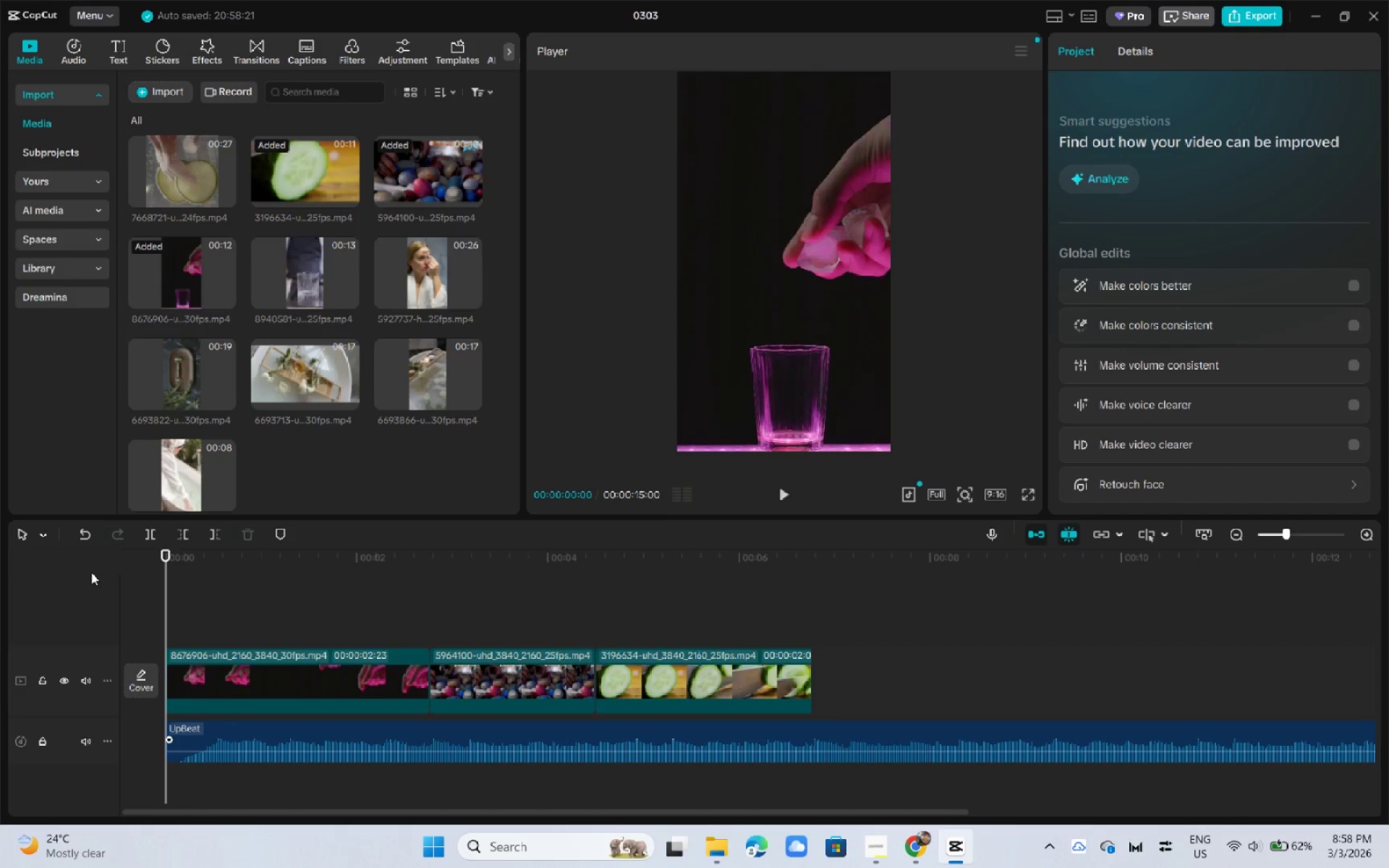 
key(Space)
 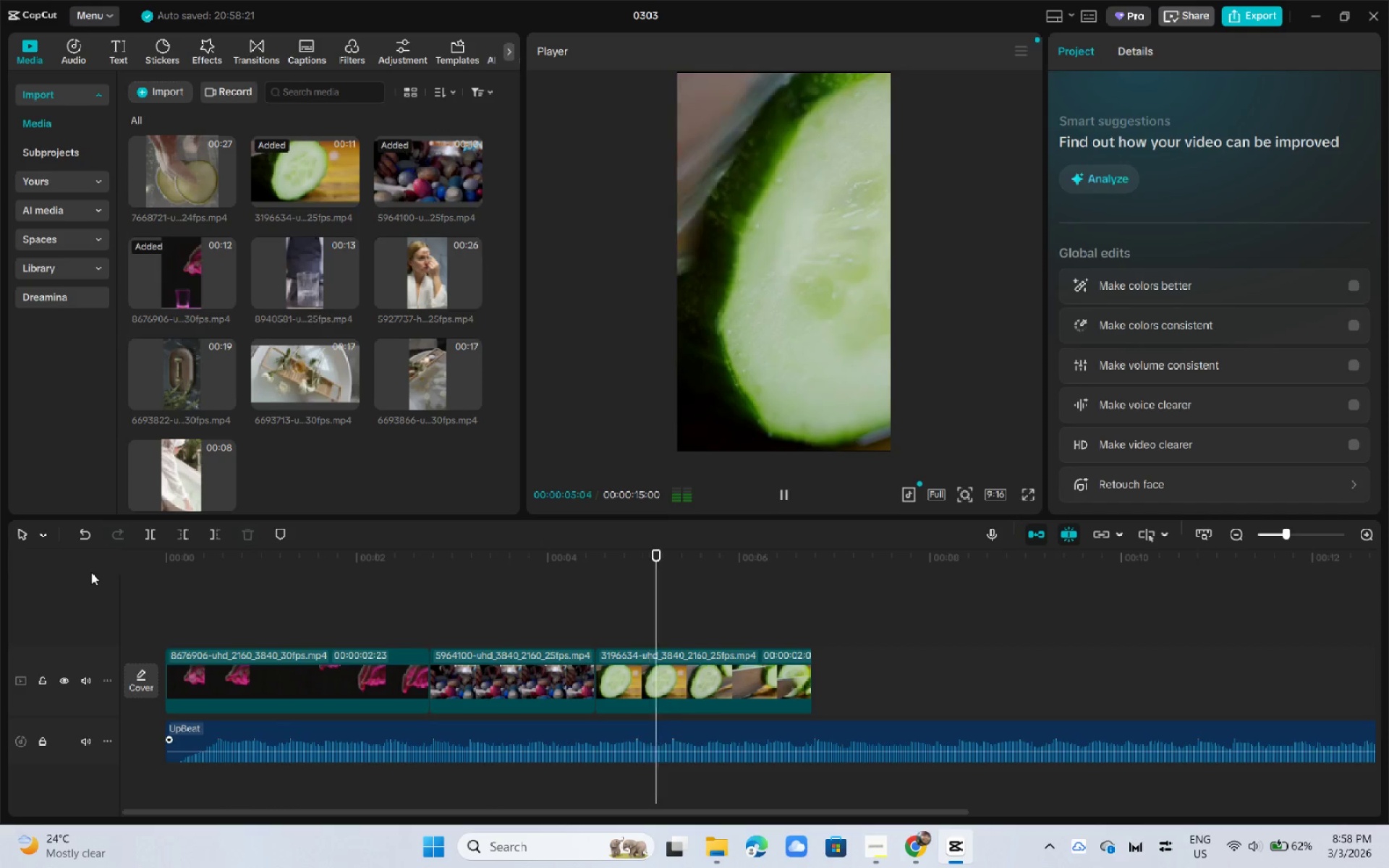 
wait(6.89)
 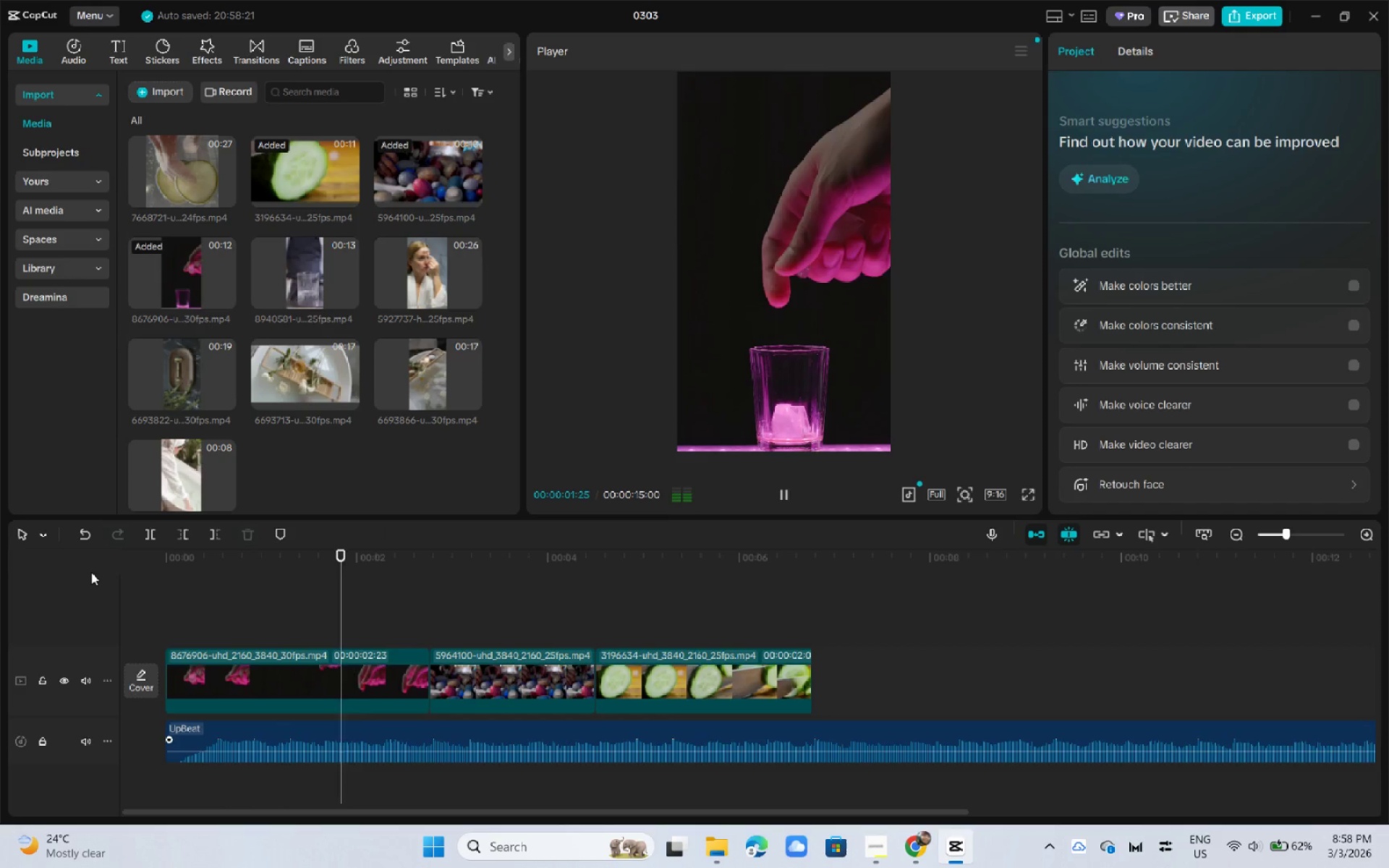 
key(Space)
 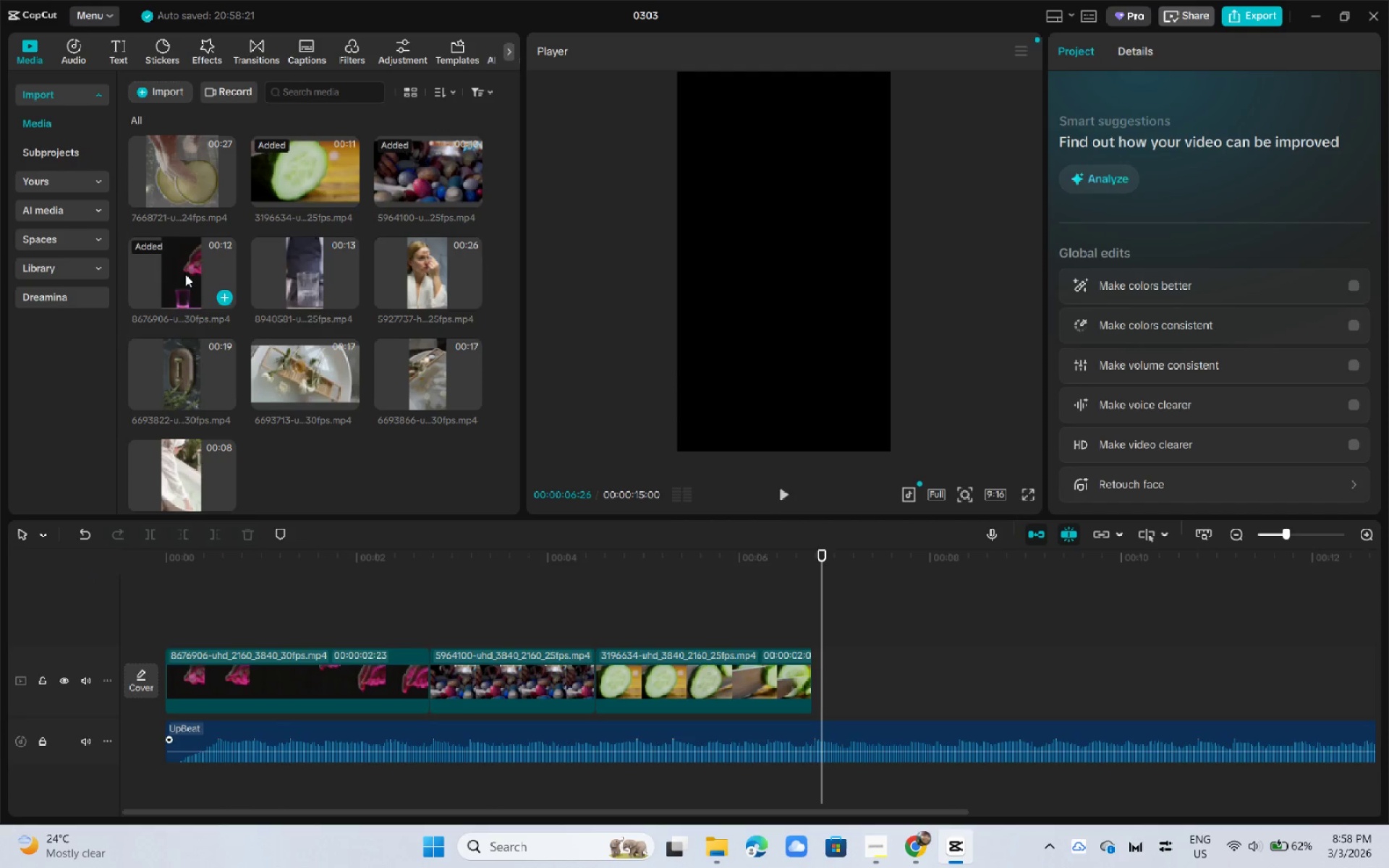 
left_click_drag(start_coordinate=[166, 176], to_coordinate=[828, 681])
 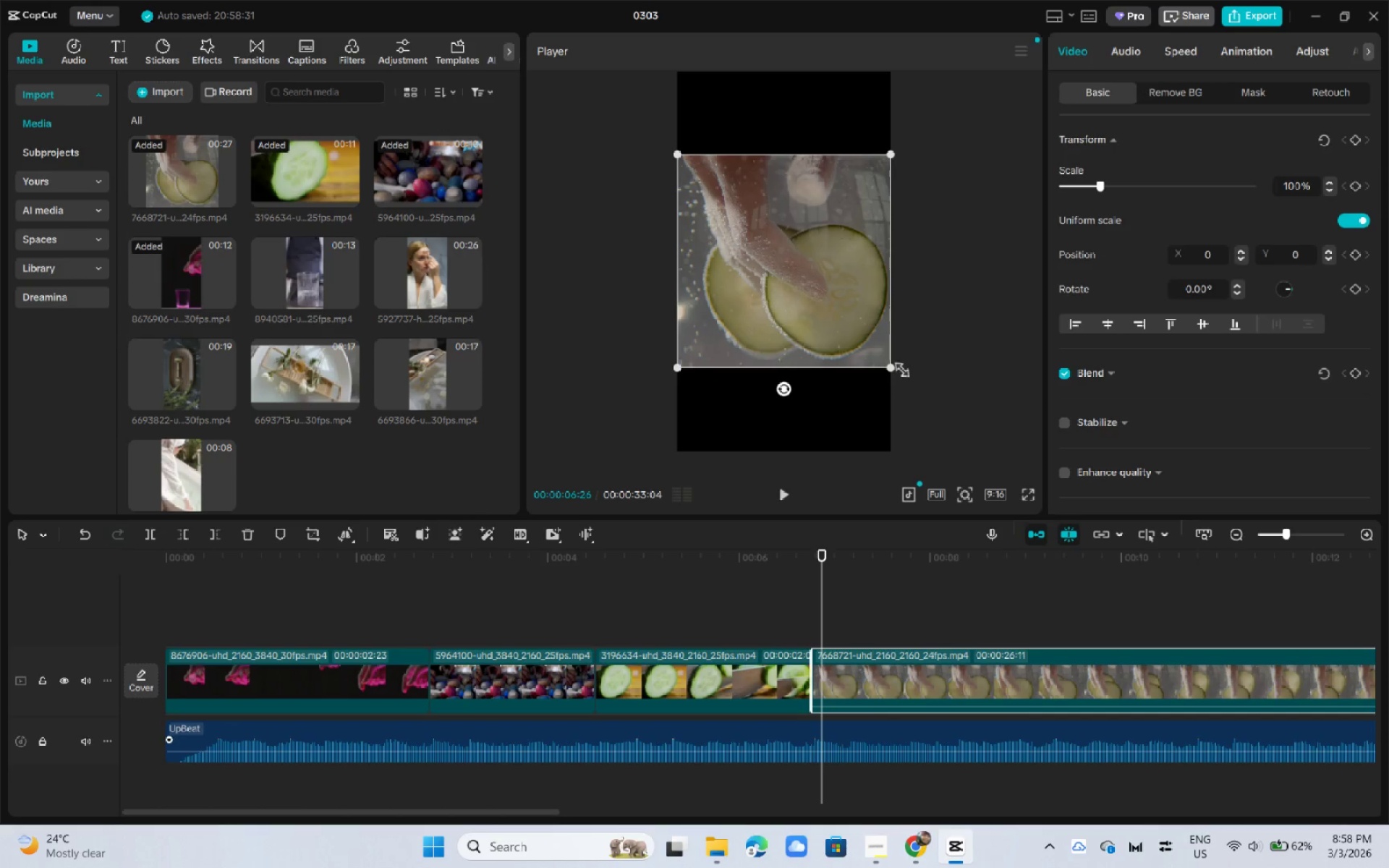 
left_click_drag(start_coordinate=[888, 366], to_coordinate=[964, 490])
 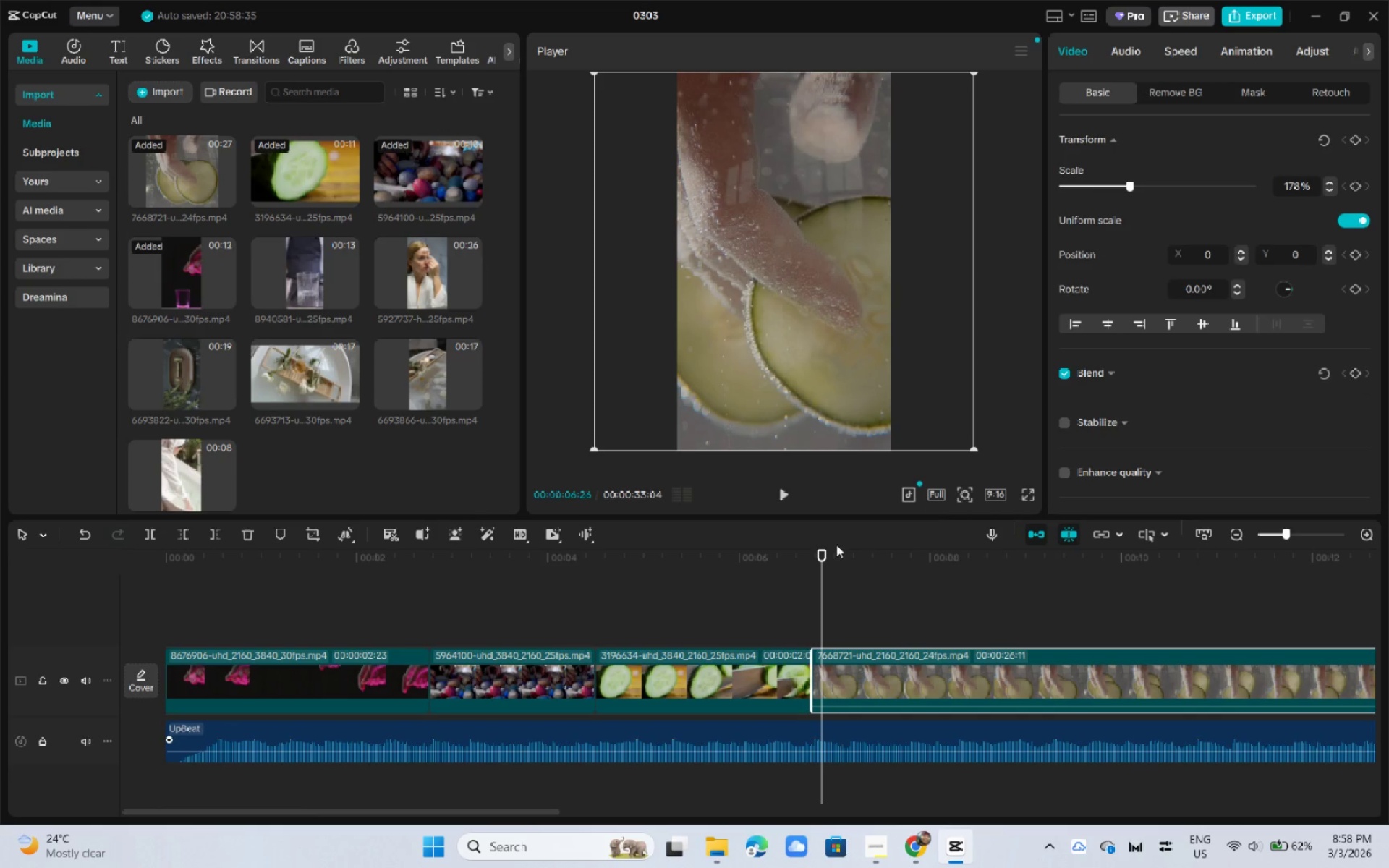 
key(Space)
 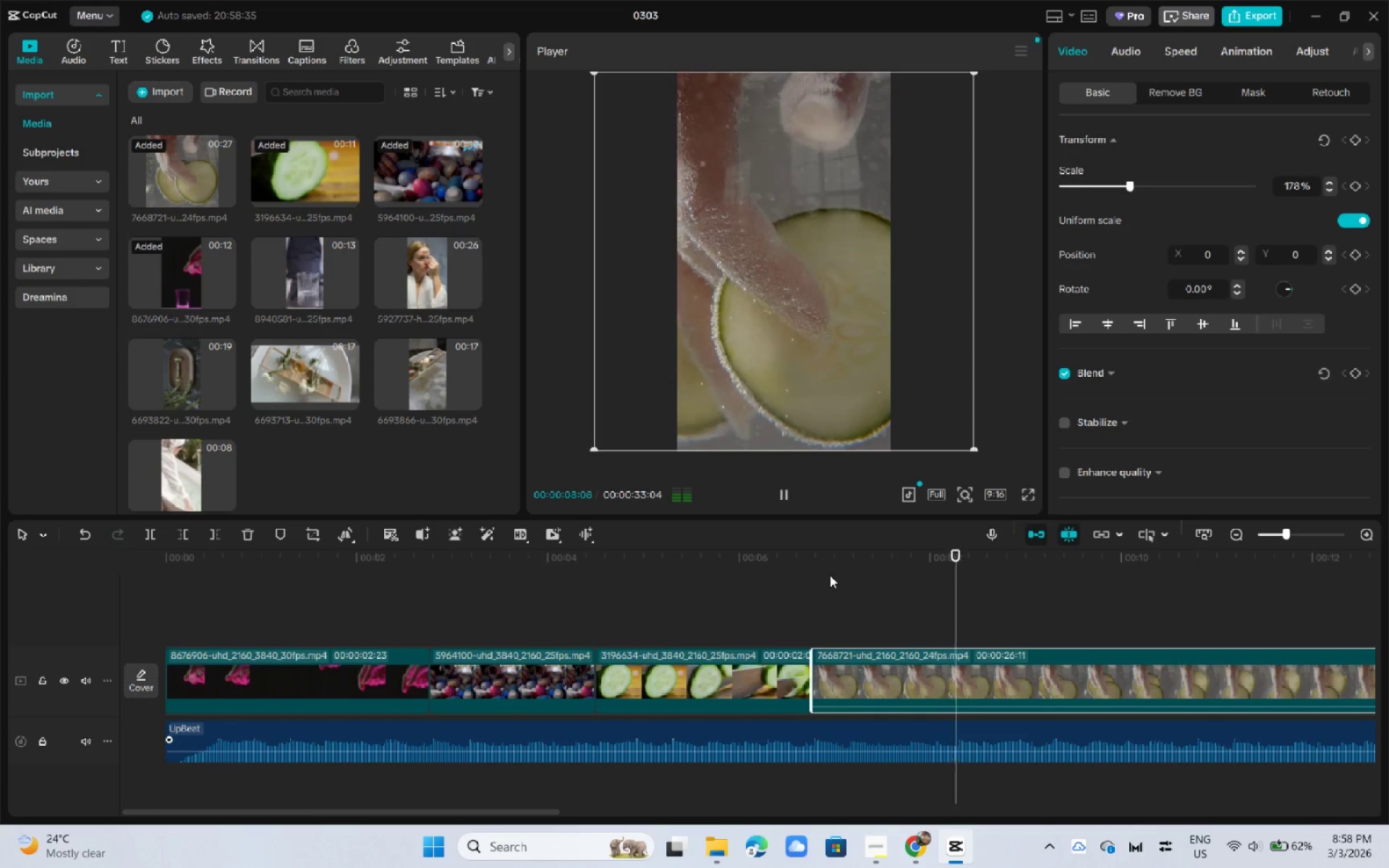 
key(Space)
 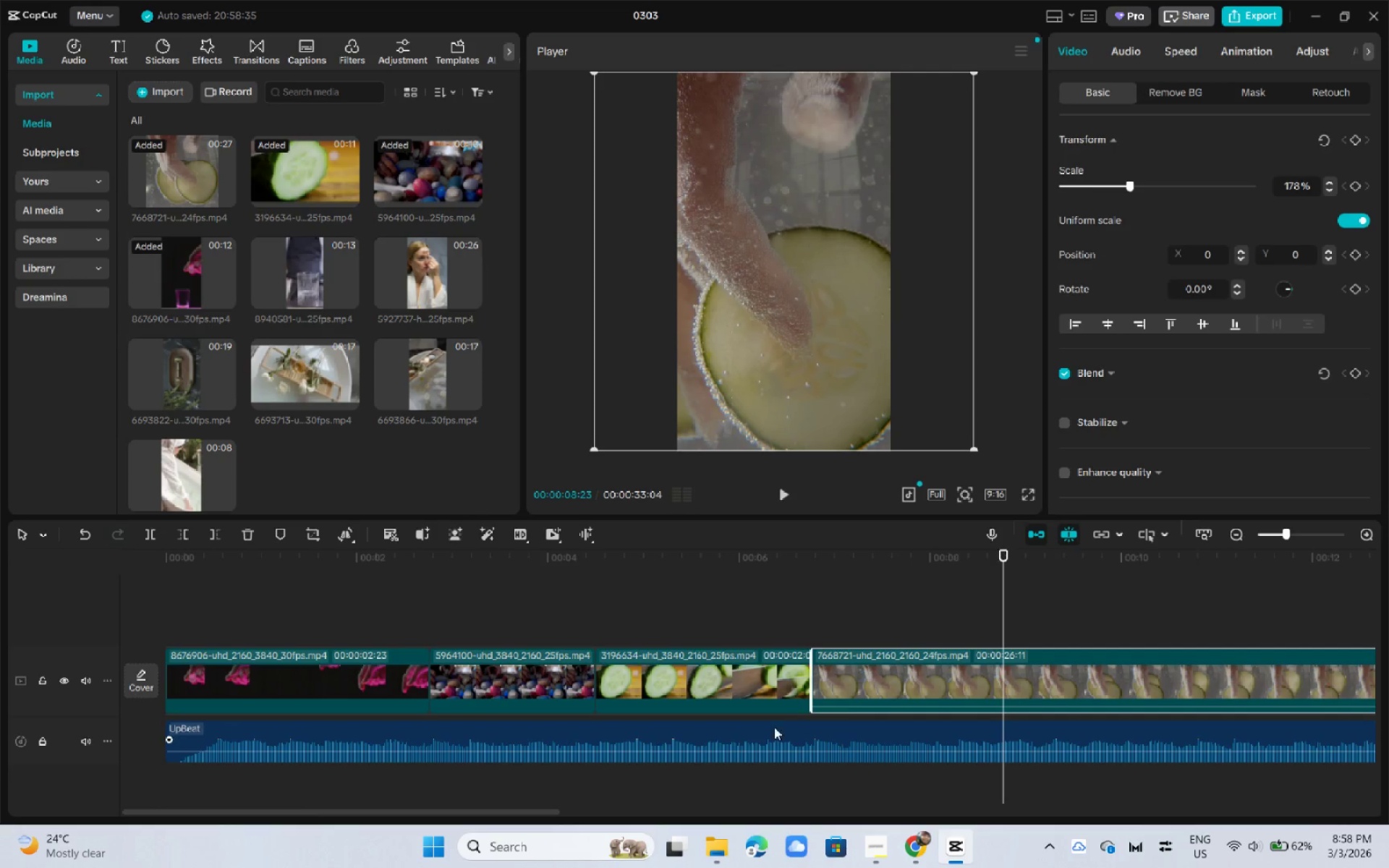 
left_click([749, 741])
 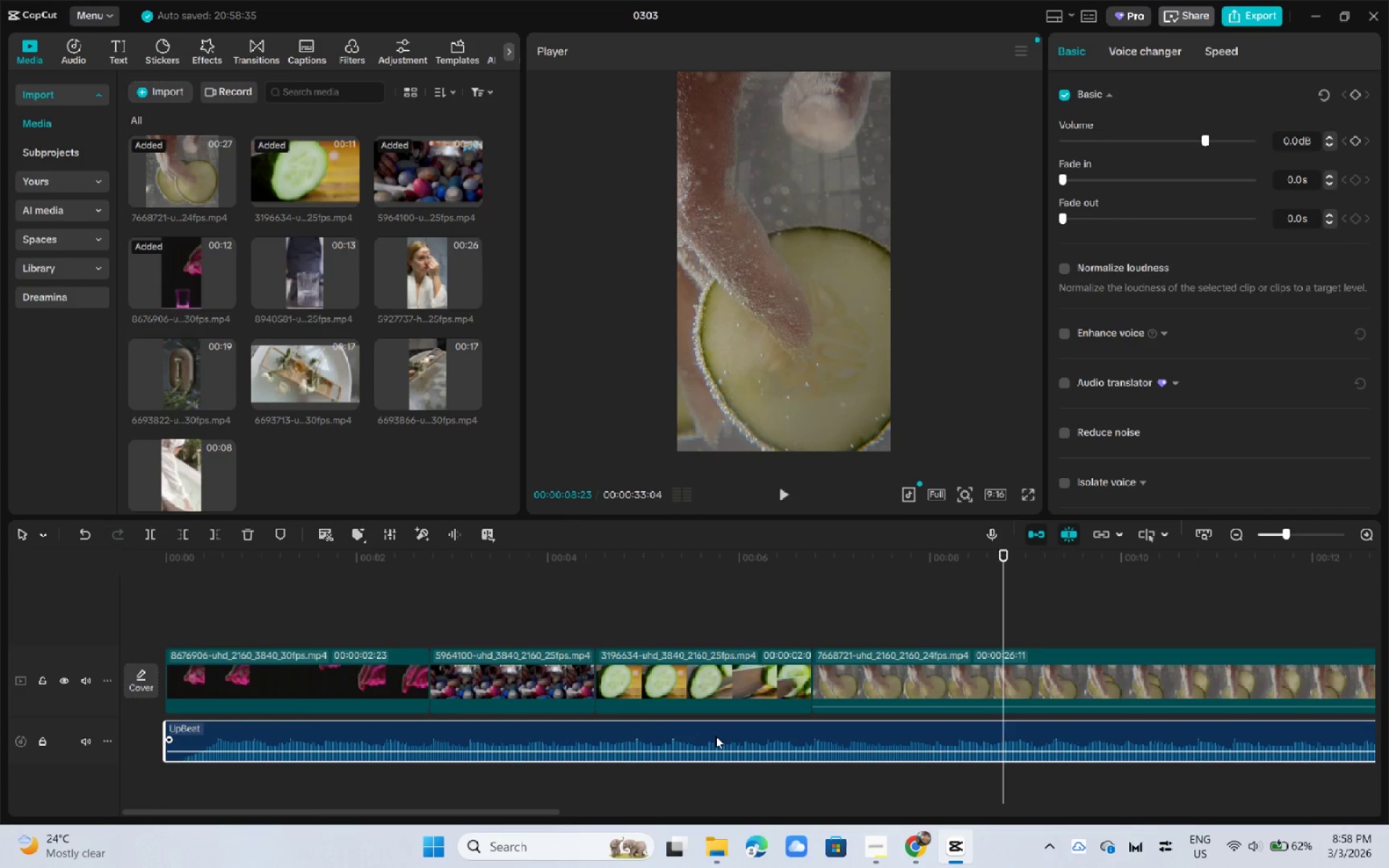 
right_click([715, 736])
 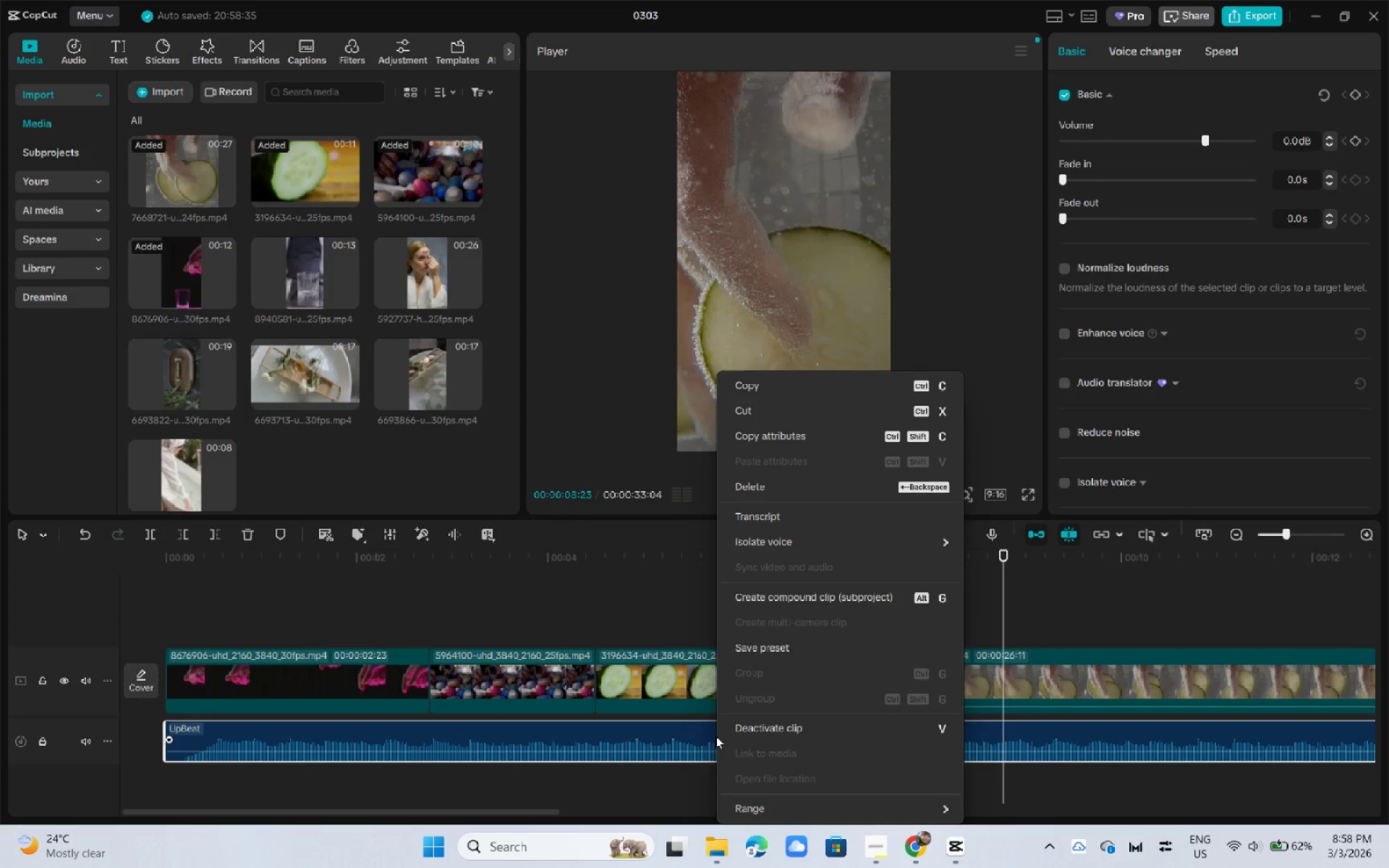 
scroll: coordinate [773, 724], scroll_direction: down, amount: 3.0
 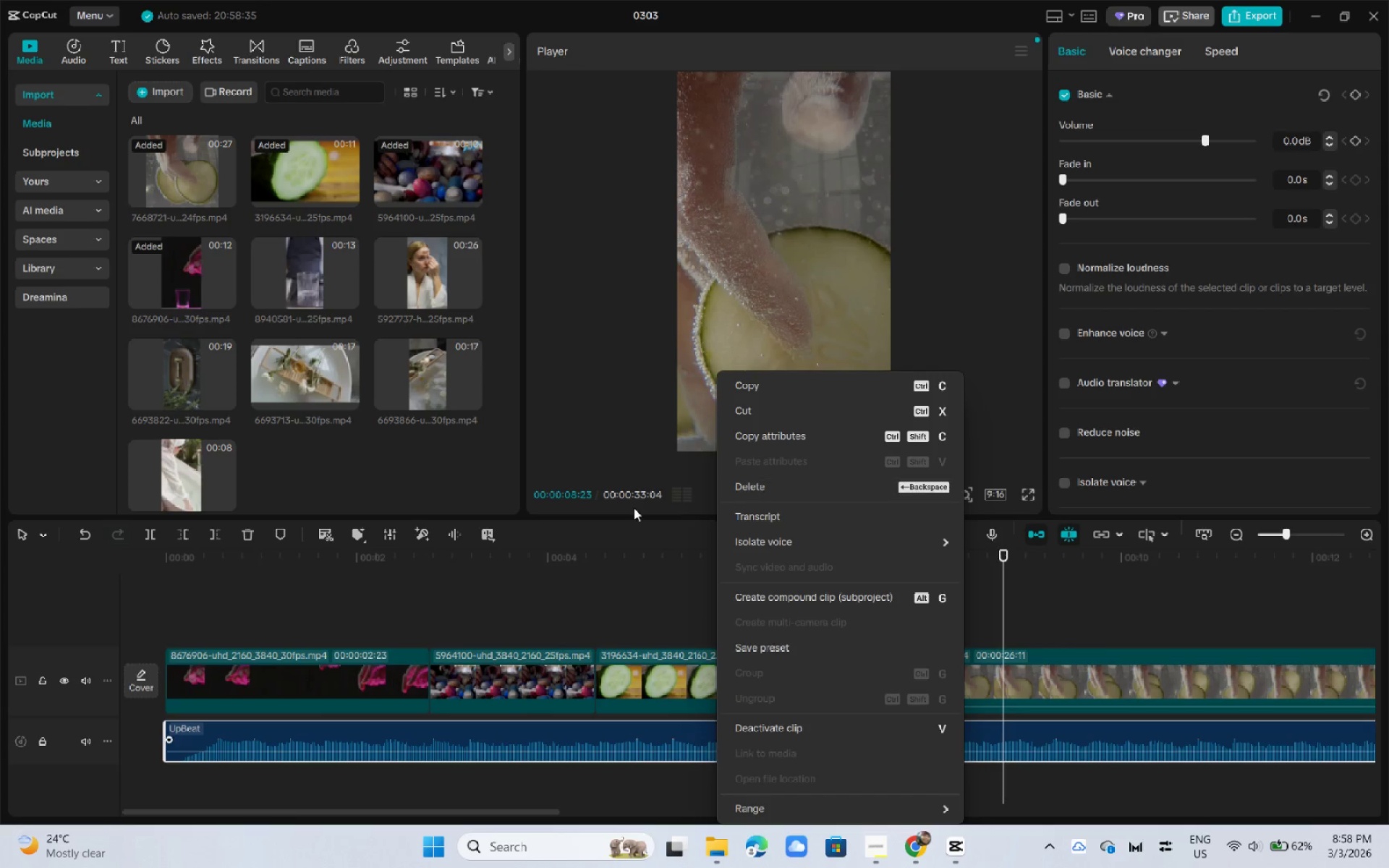 
left_click_drag(start_coordinate=[201, 556], to_coordinate=[59, 553])
 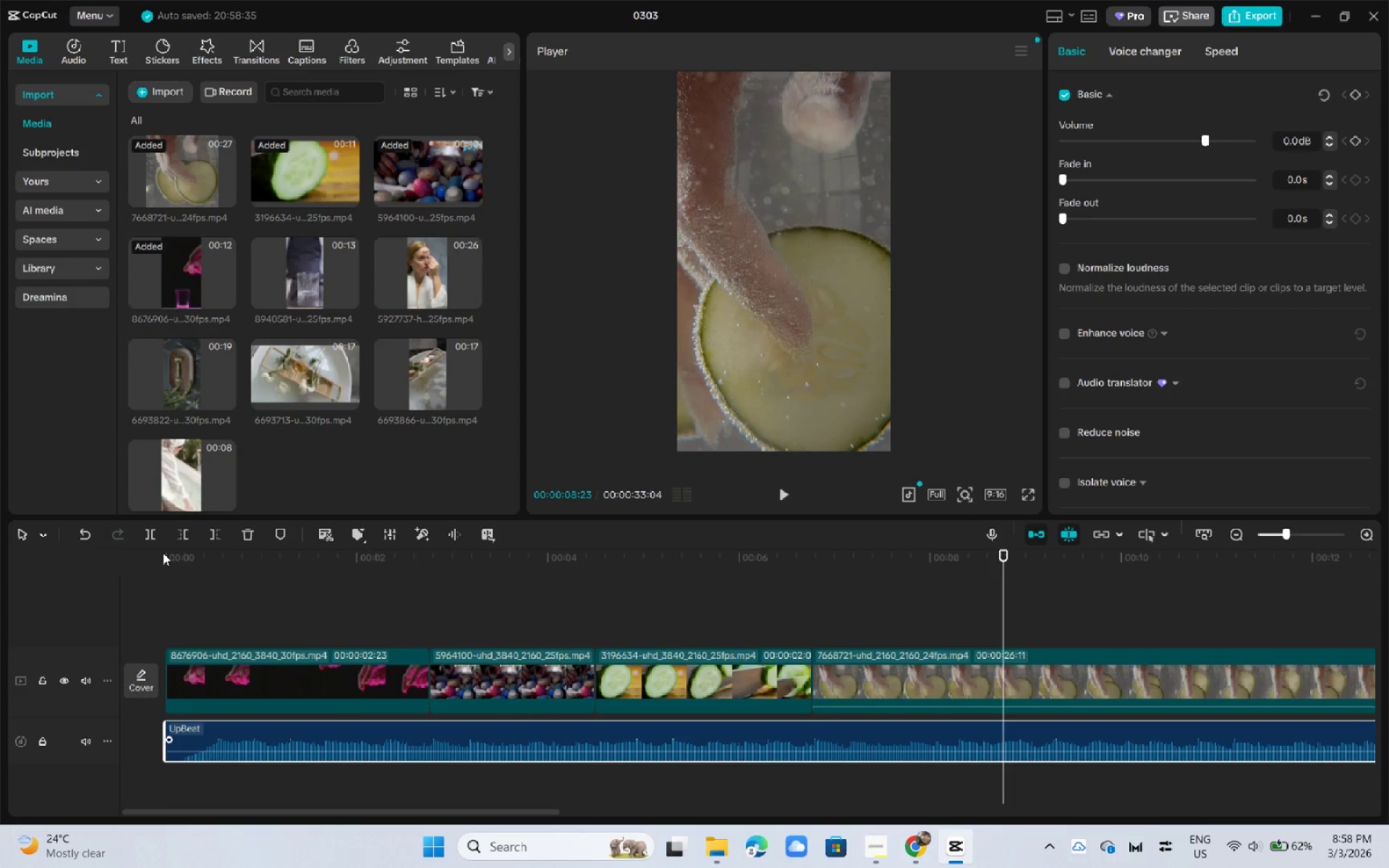 
left_click([167, 553])
 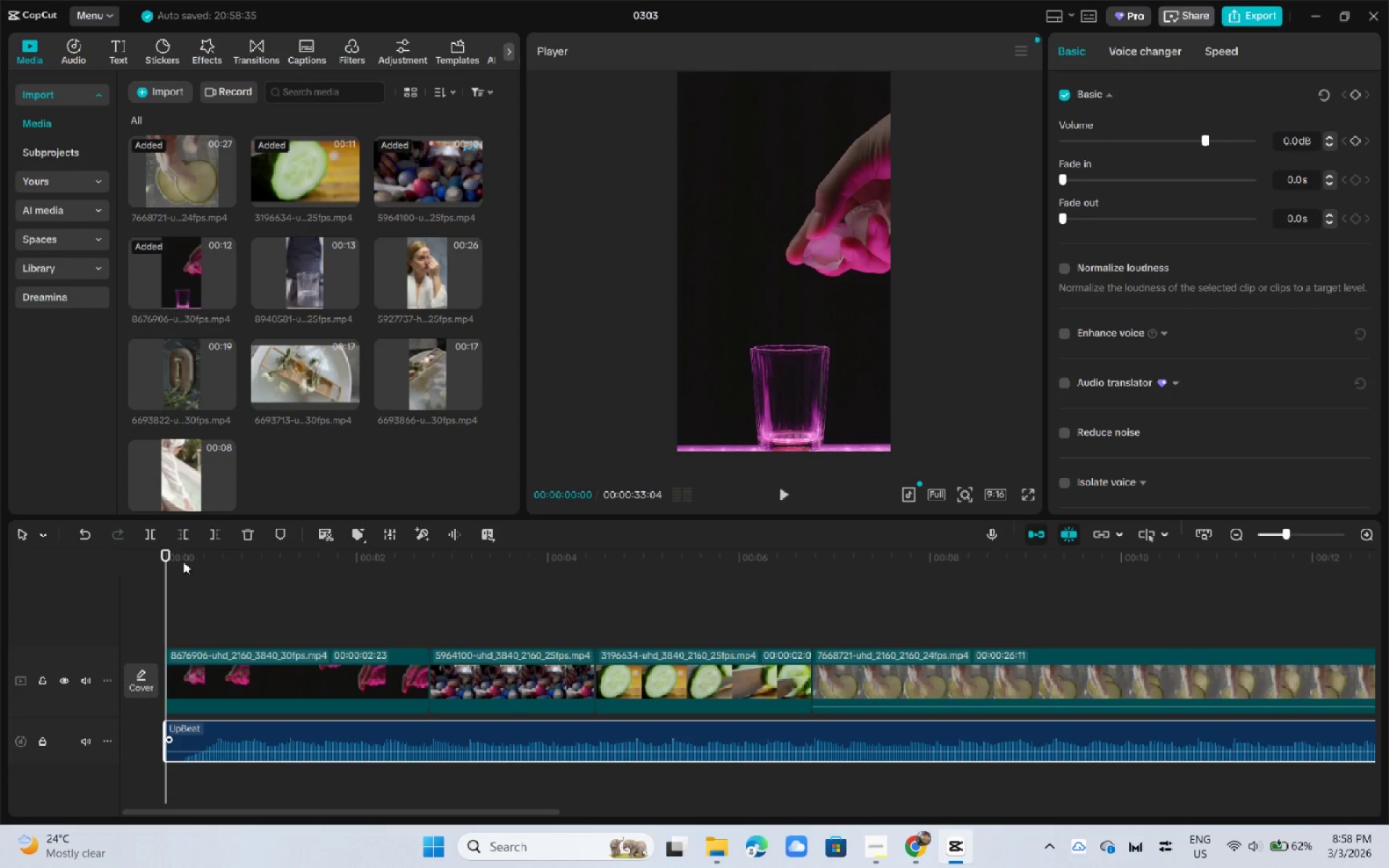 
left_click_drag(start_coordinate=[183, 561], to_coordinate=[159, 561])
 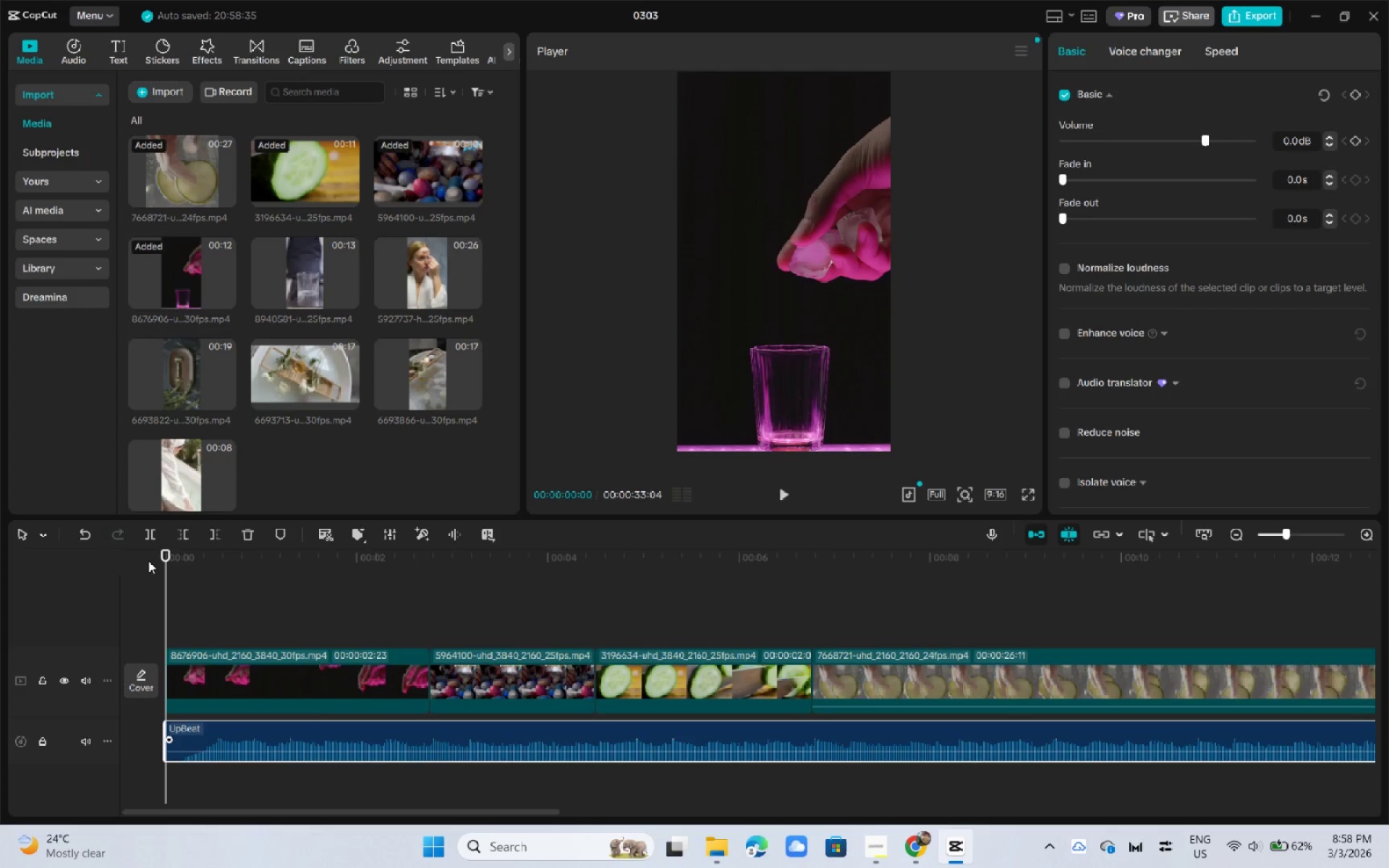 
key(Space)
 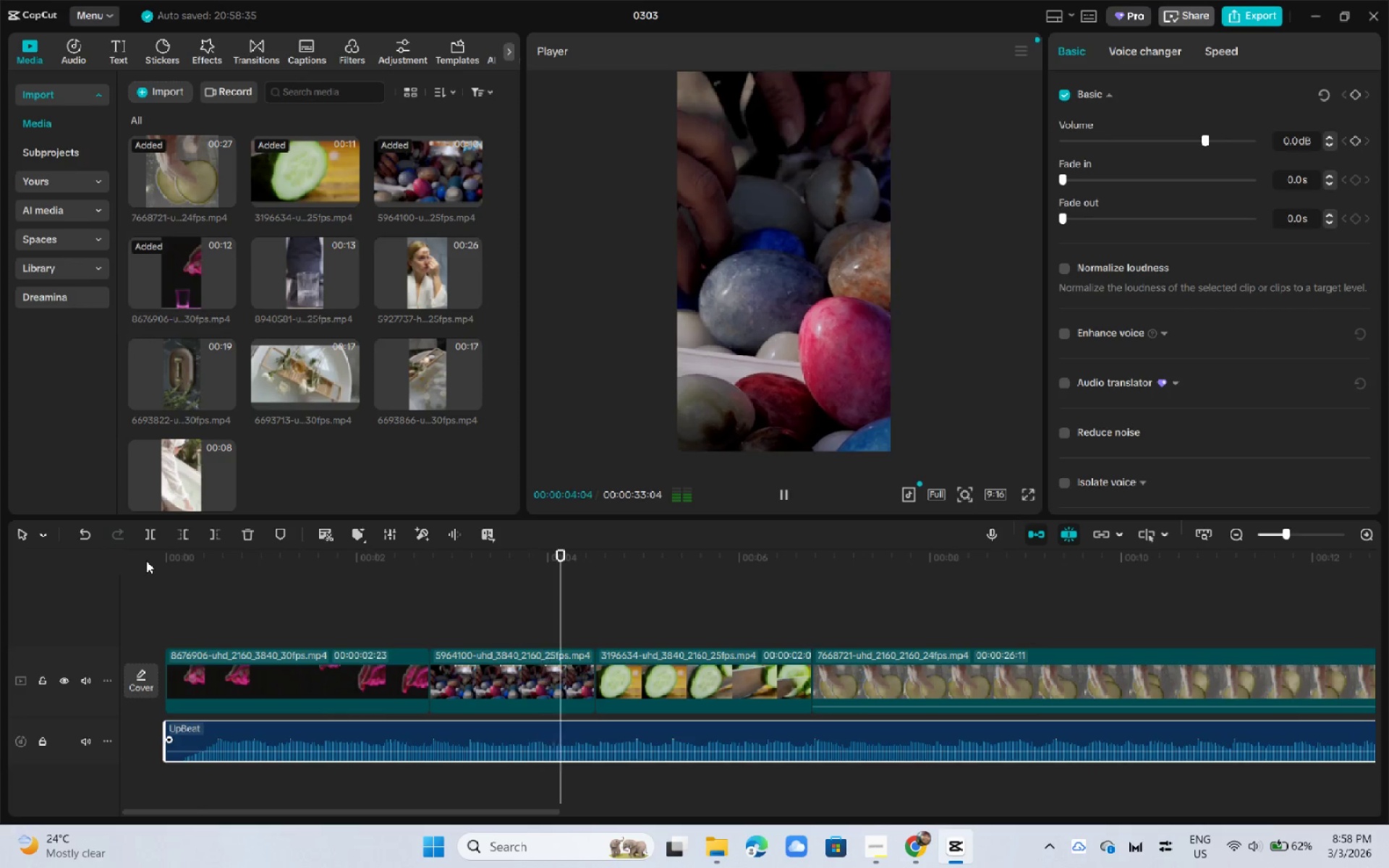 
wait(9.25)
 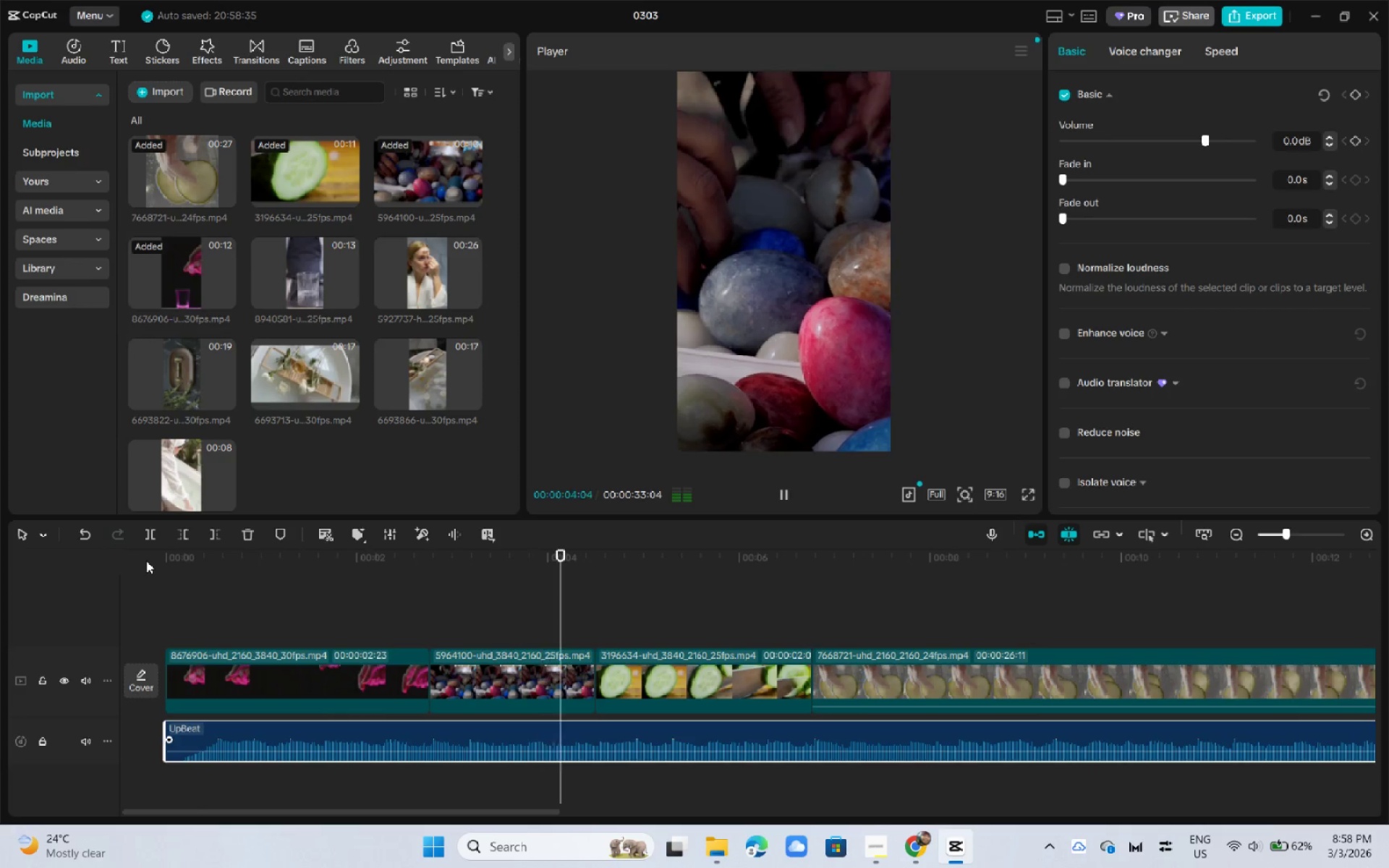 
key(Space)
 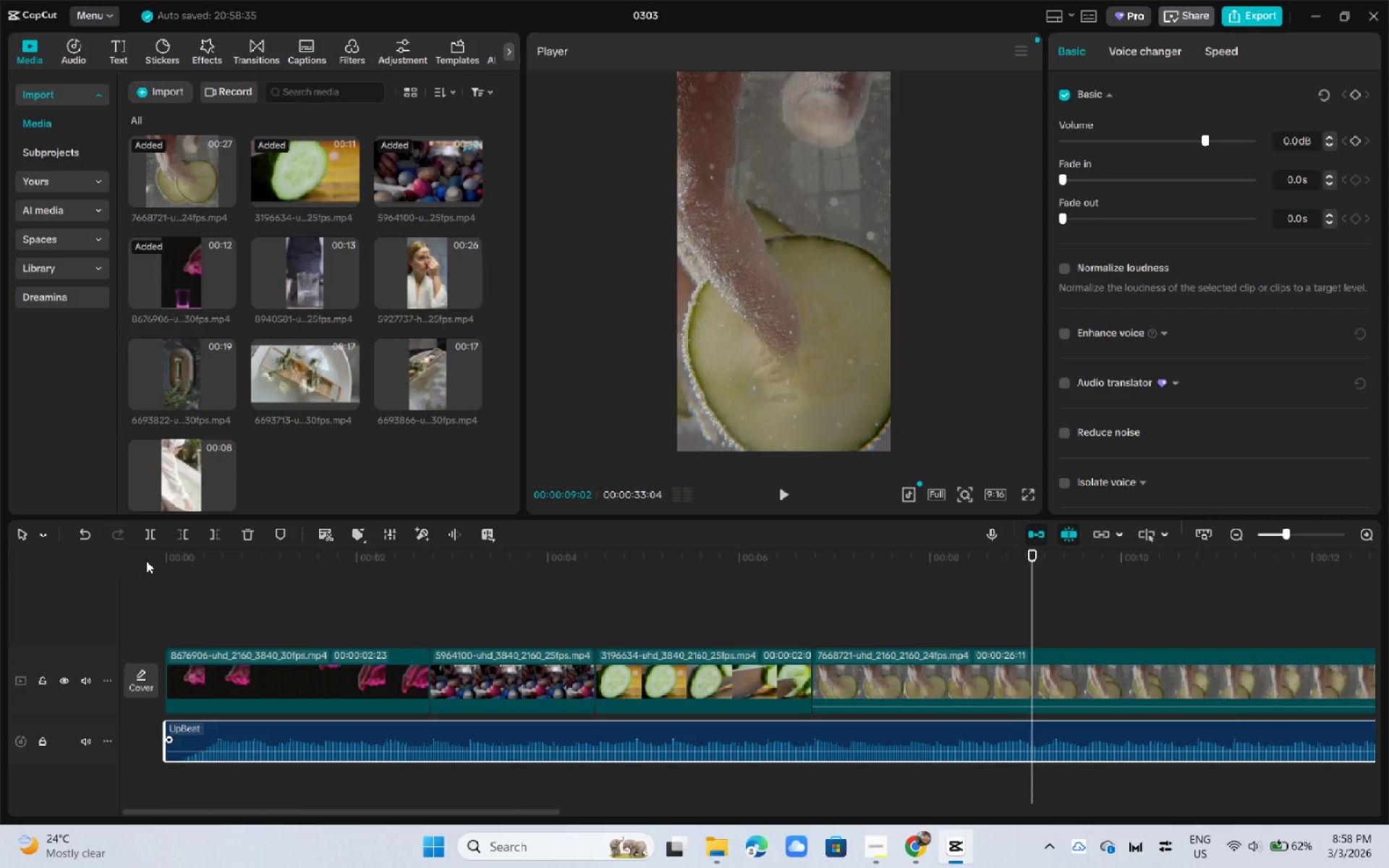 
key(Space)
 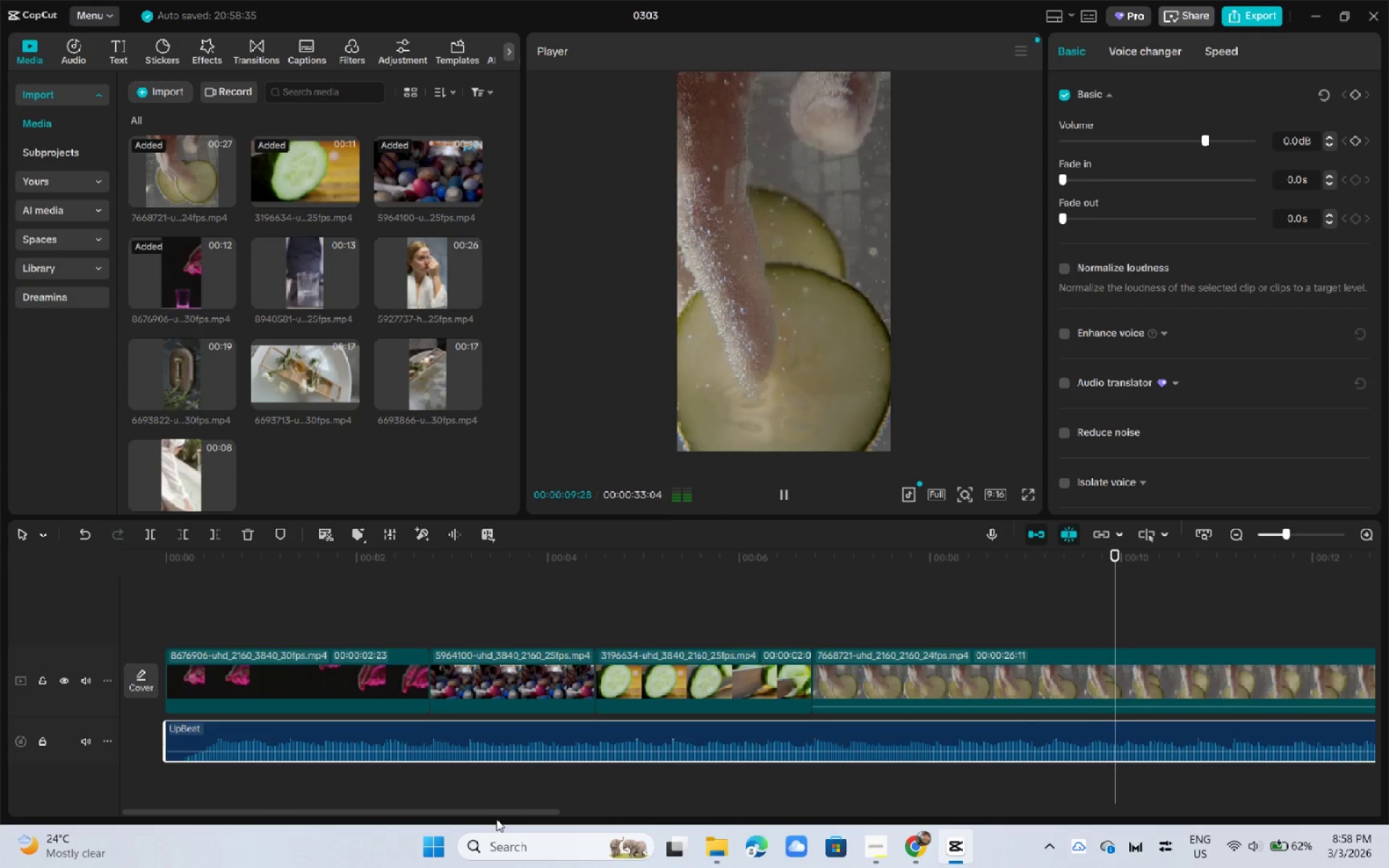 
left_click_drag(start_coordinate=[496, 817], to_coordinate=[645, 818])
 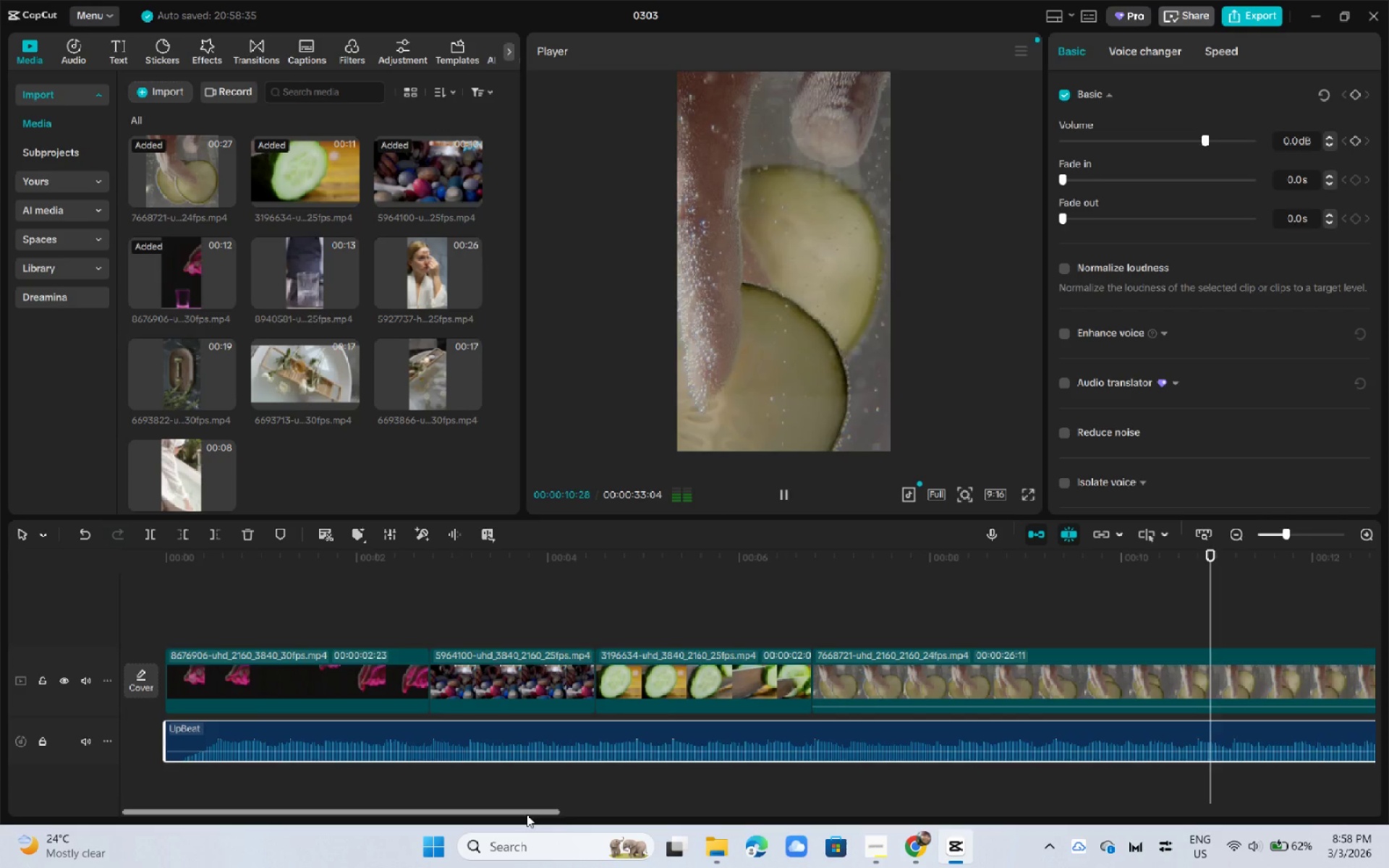 
left_click_drag(start_coordinate=[527, 814], to_coordinate=[0, 758])
 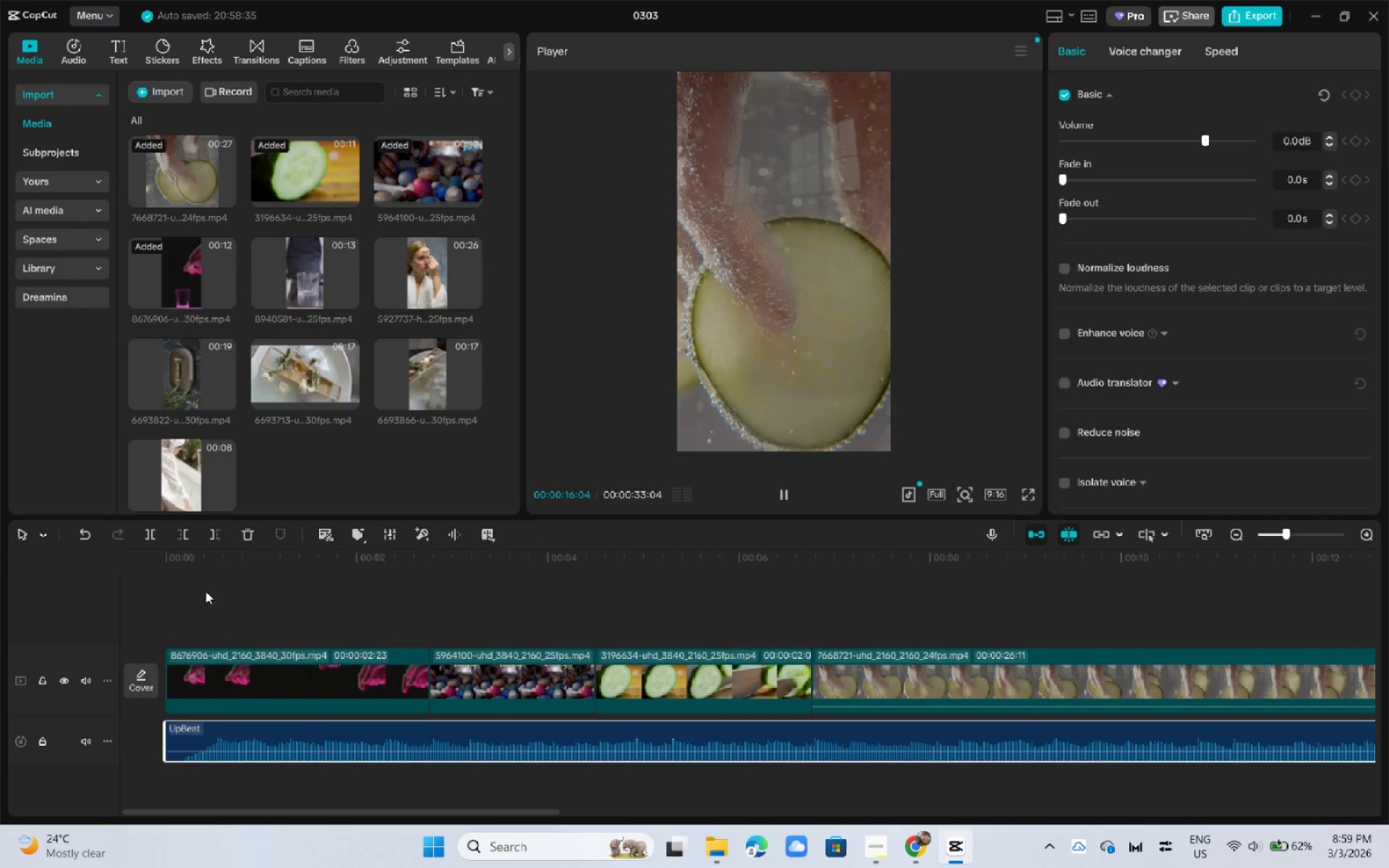 
left_click_drag(start_coordinate=[205, 581], to_coordinate=[154, 568])
 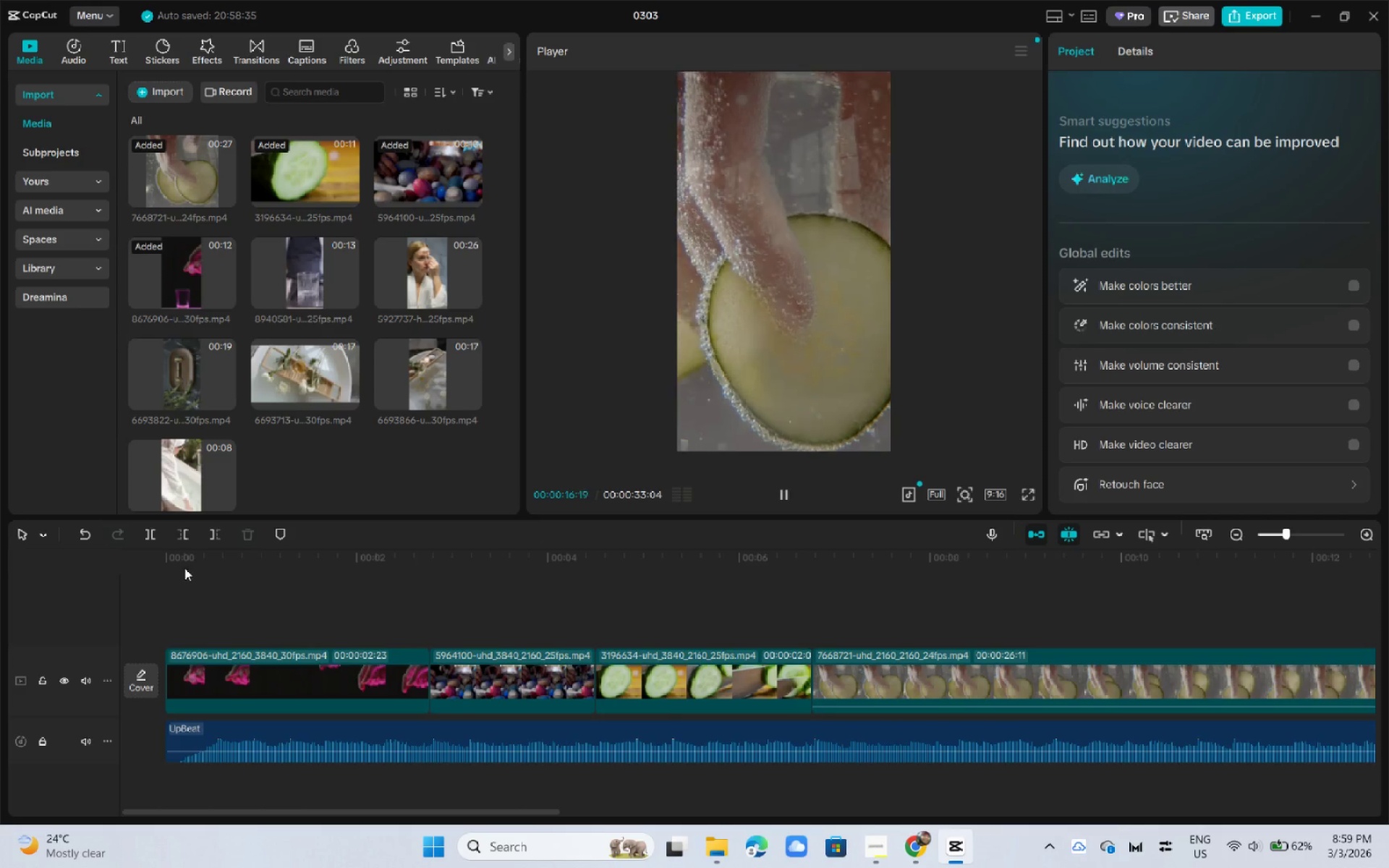 
left_click_drag(start_coordinate=[185, 567], to_coordinate=[132, 564])
 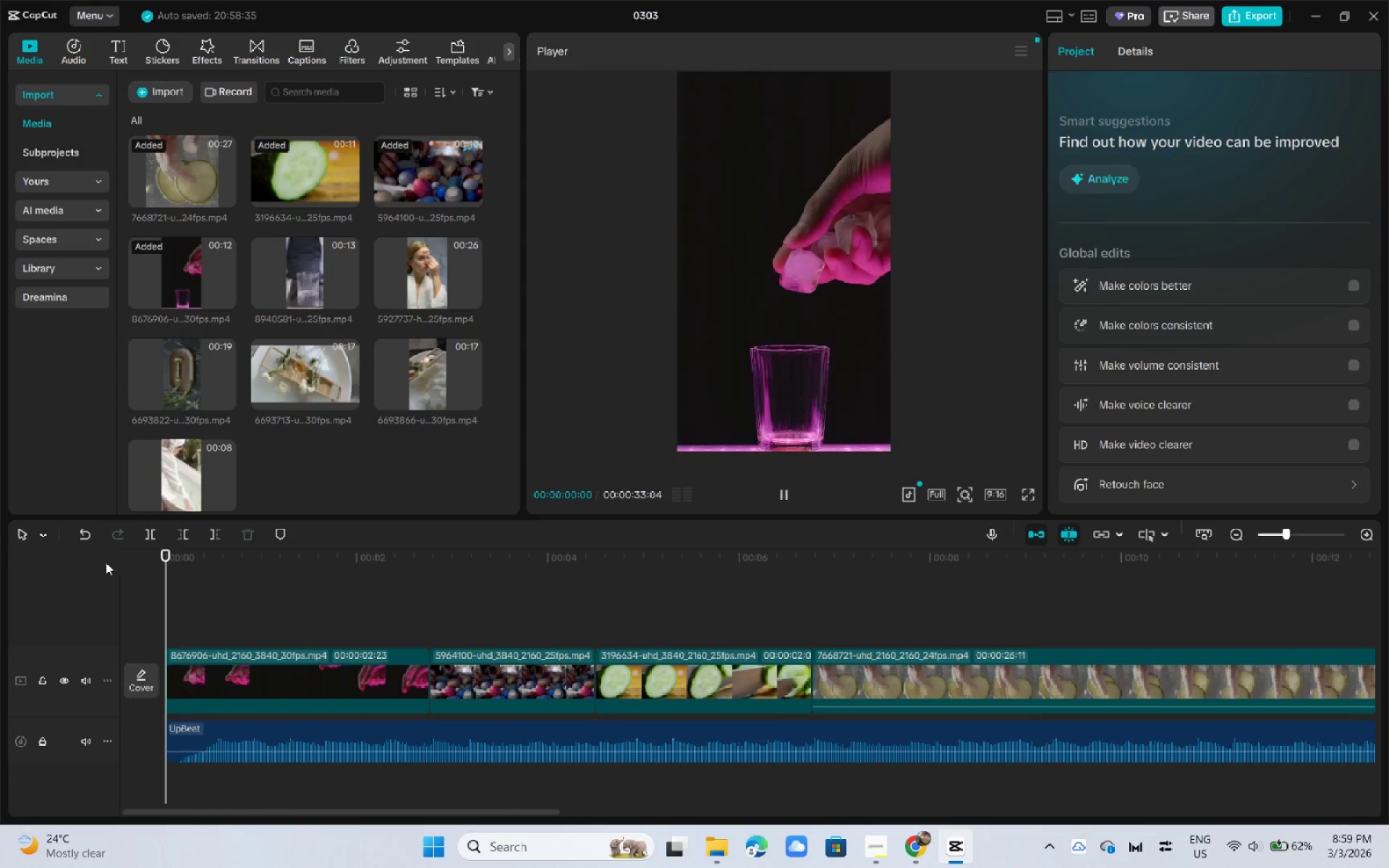 
key(Space)
 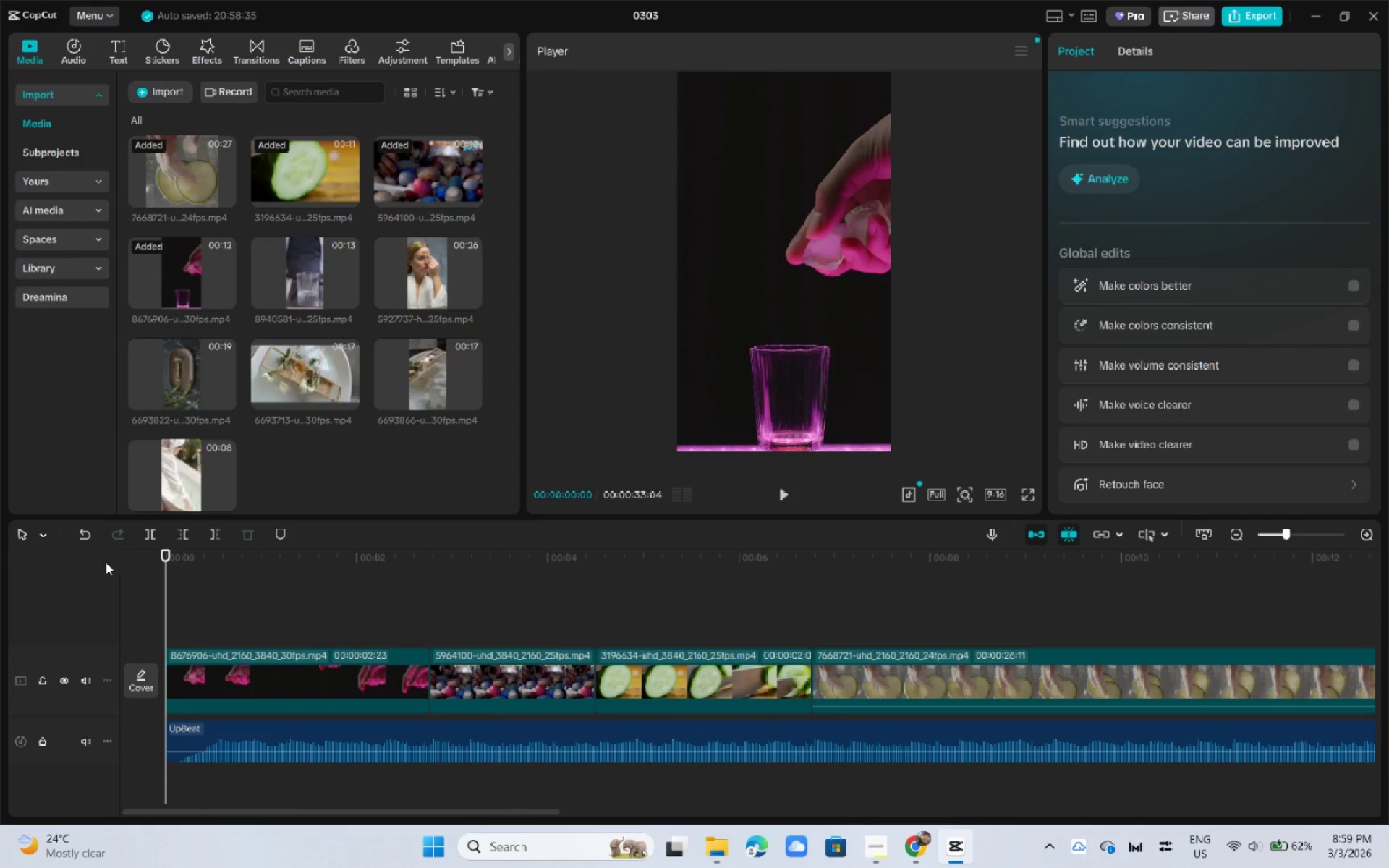 
key(Space)
 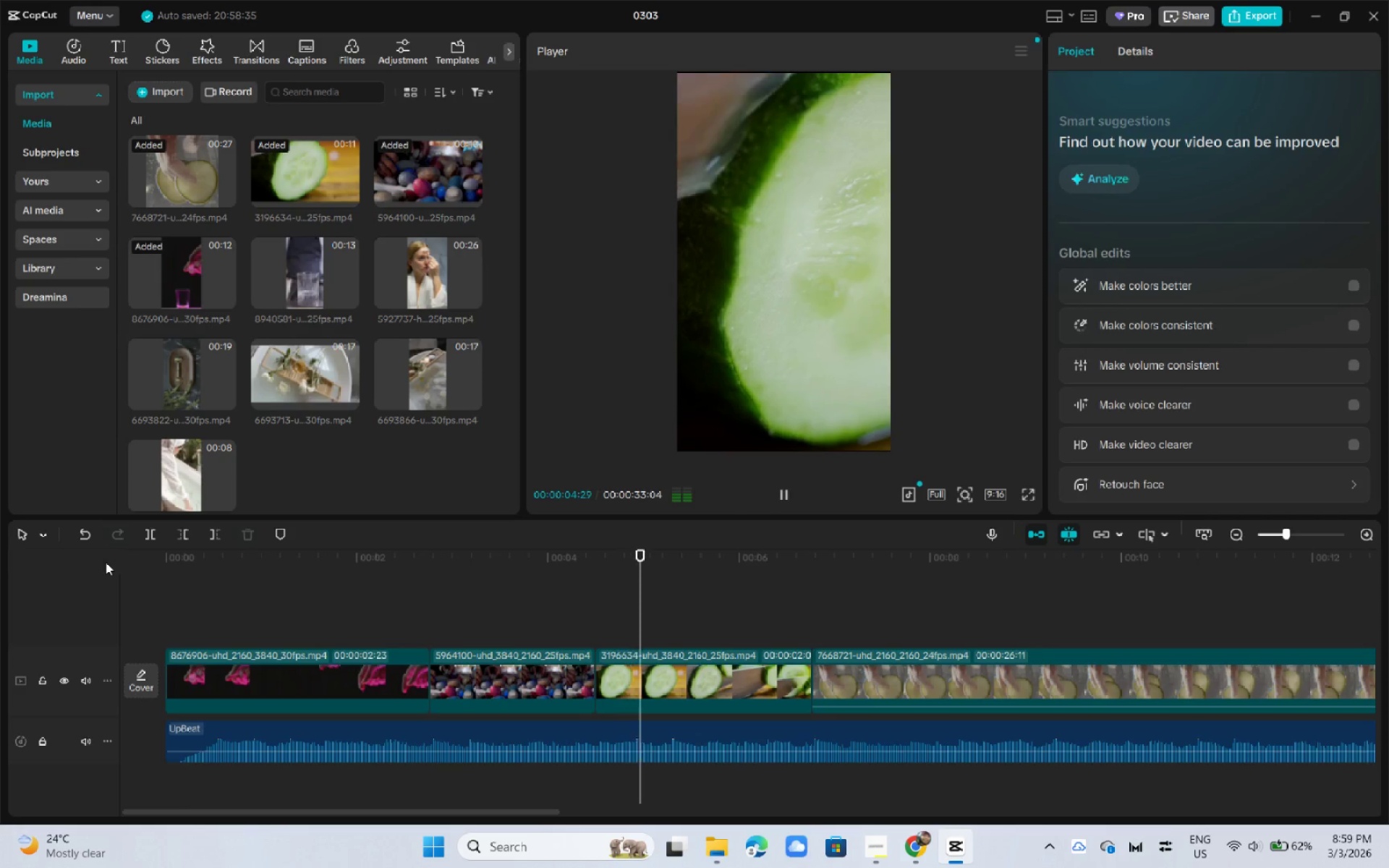 
wait(6.69)
 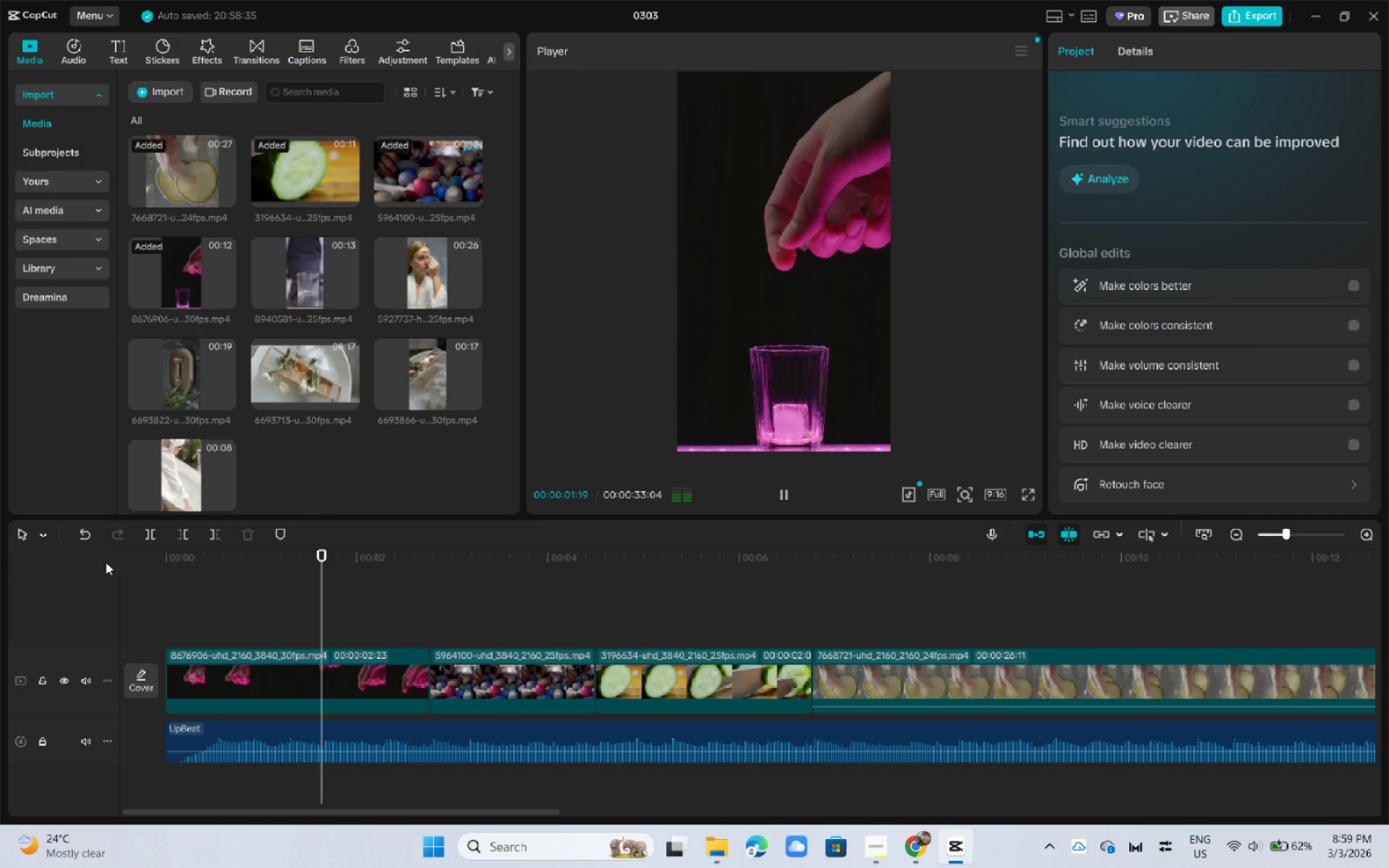 
key(Space)
 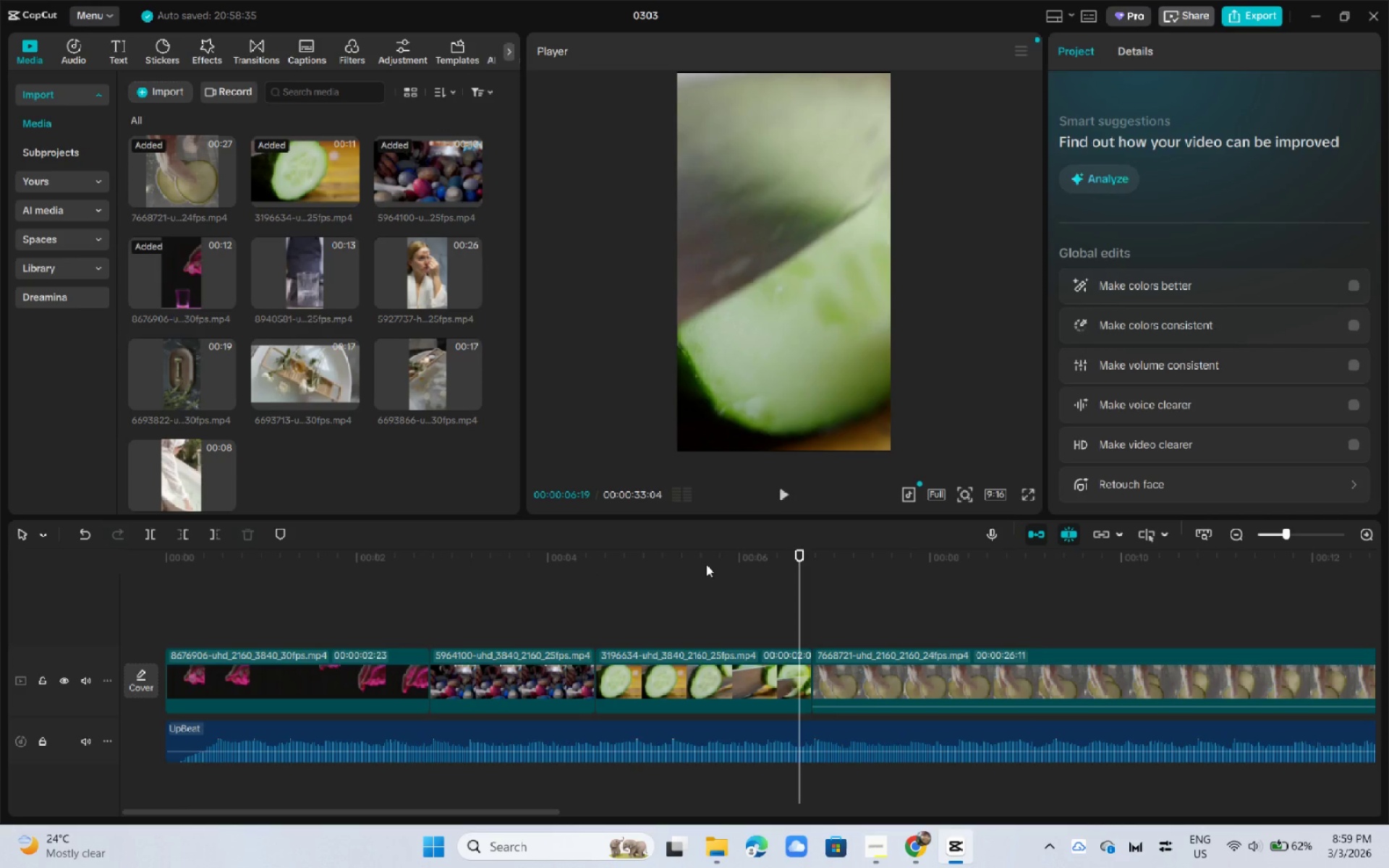 
left_click_drag(start_coordinate=[708, 563], to_coordinate=[619, 563])
 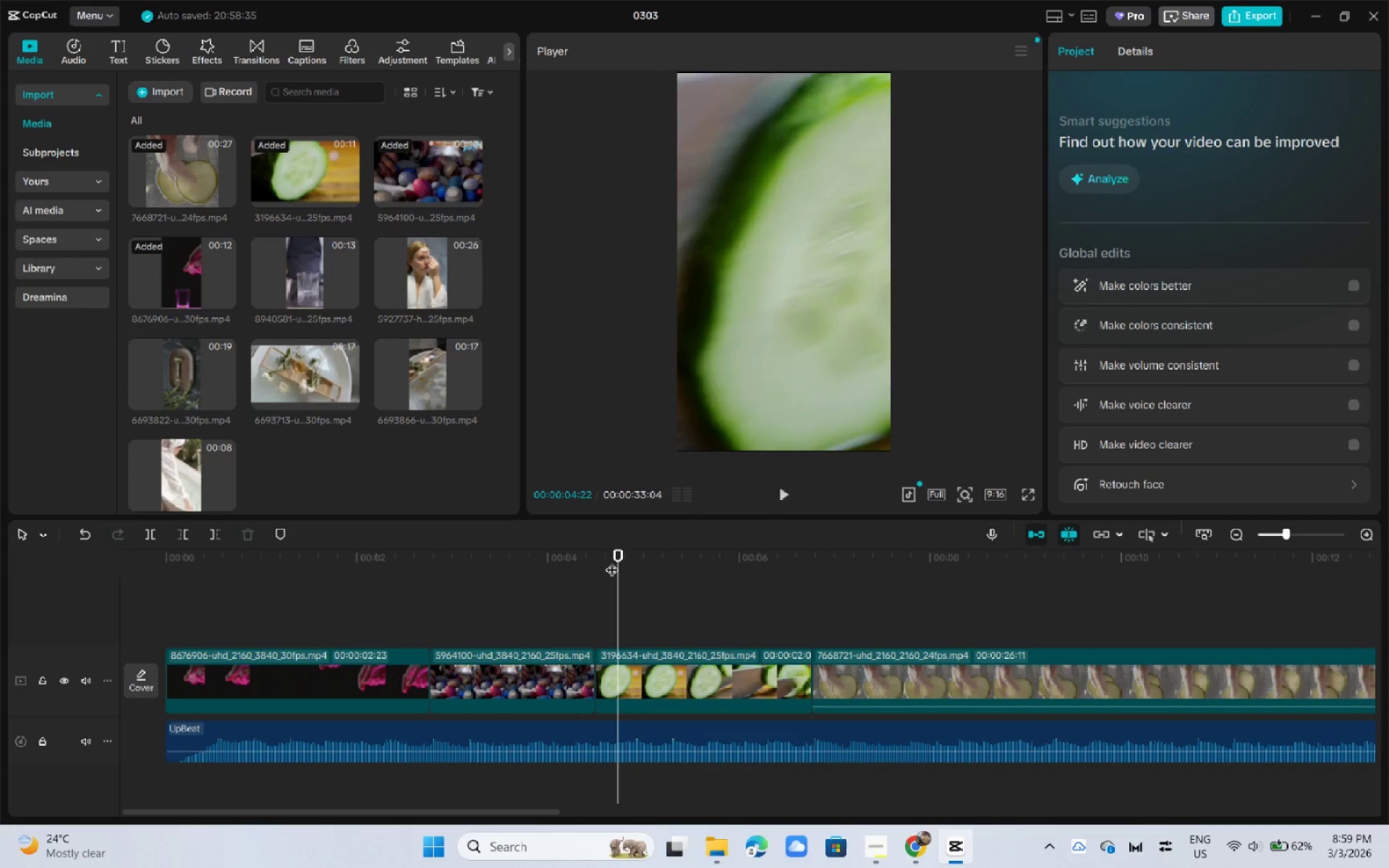 
key(Space)
 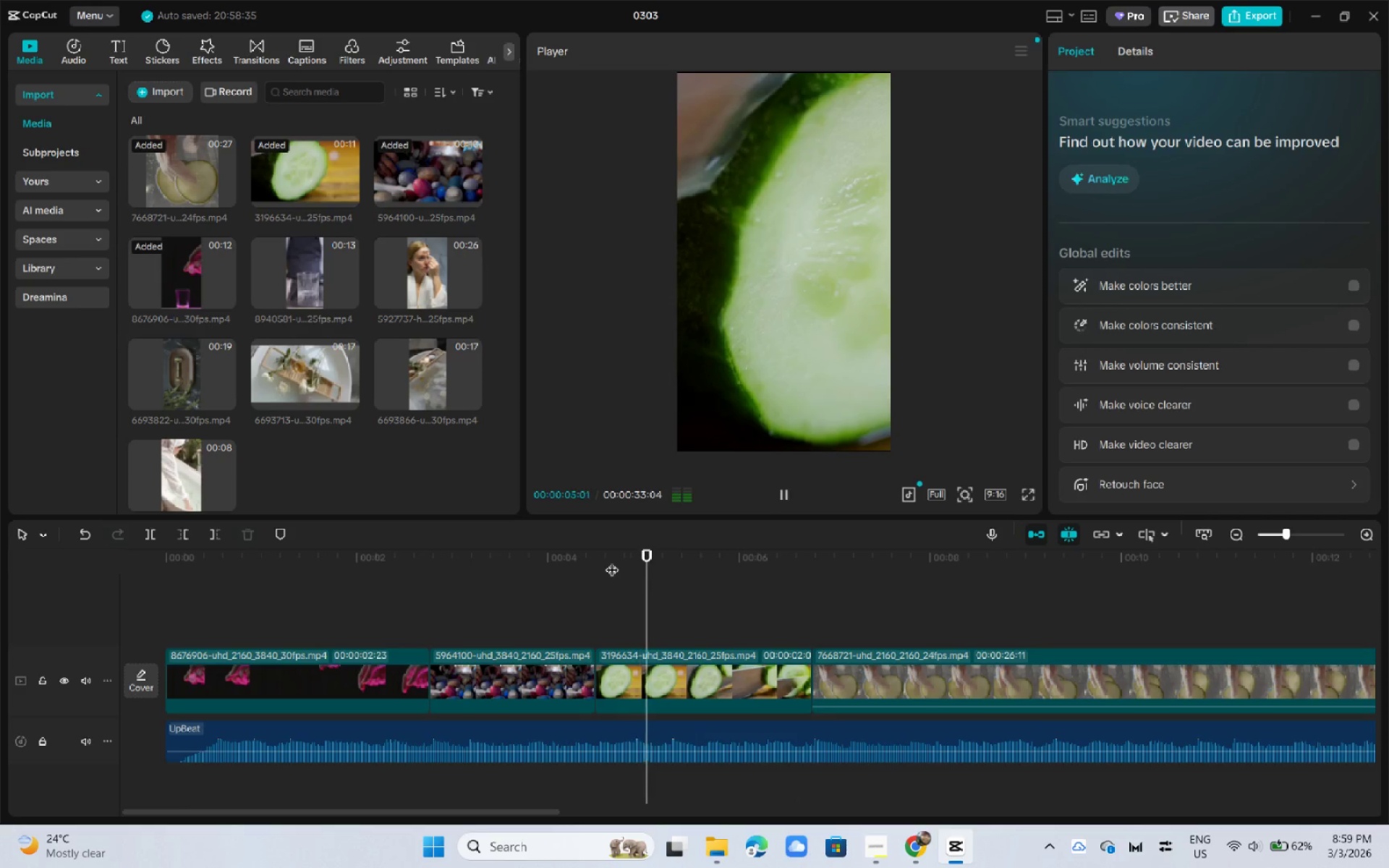 
key(Space)
 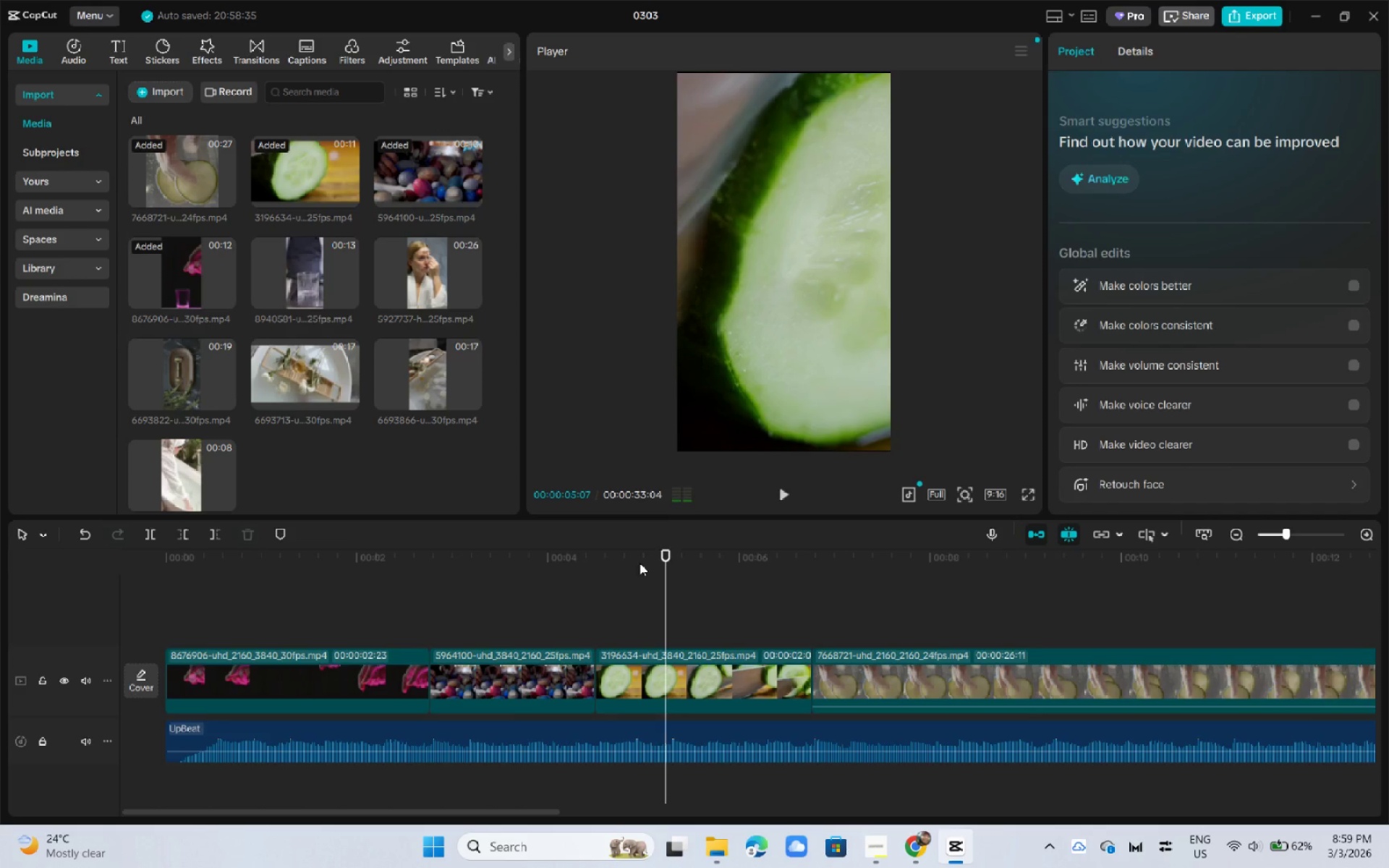 
left_click_drag(start_coordinate=[651, 563], to_coordinate=[670, 563])
 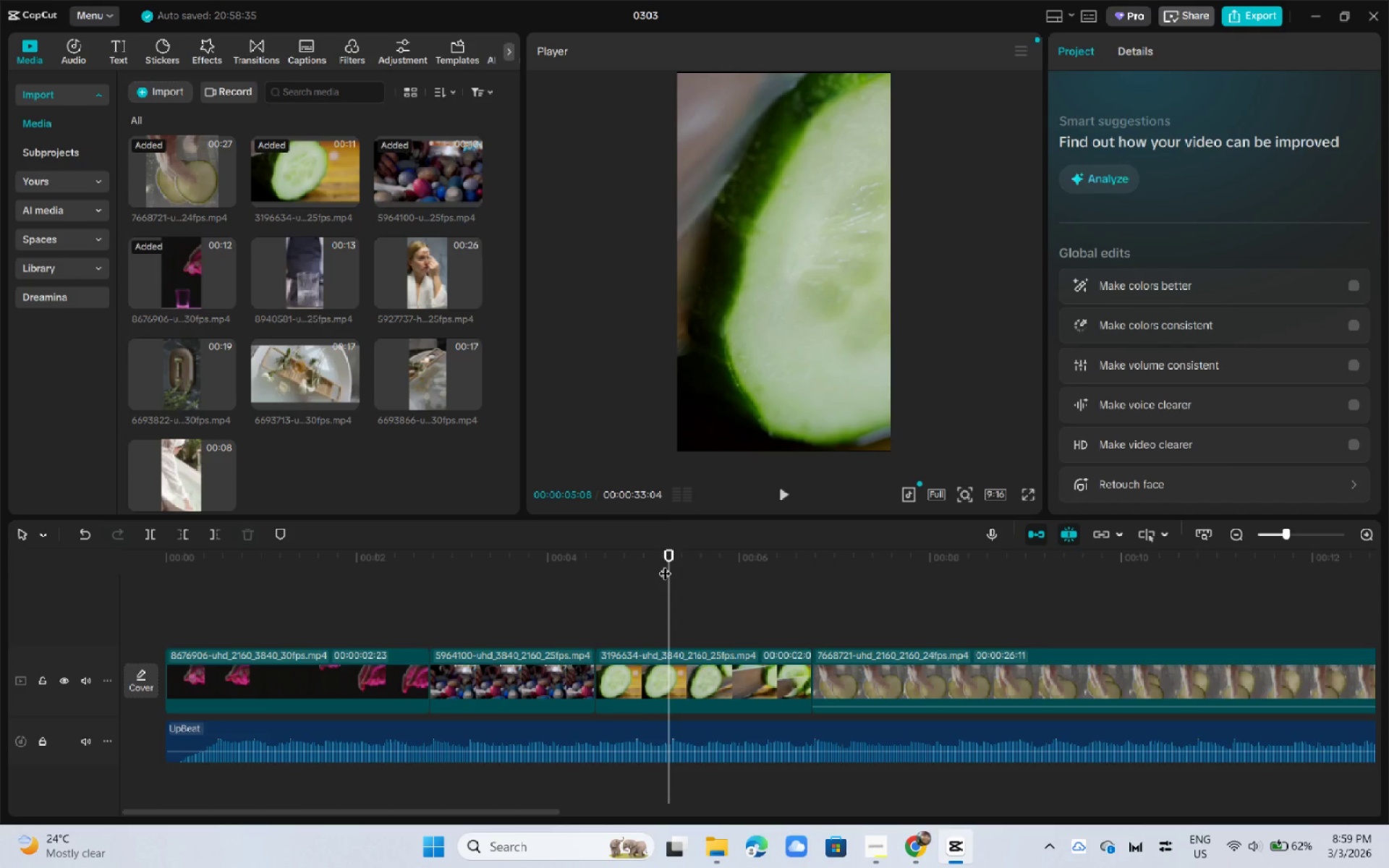 
key(Shift+ShiftLeft)
 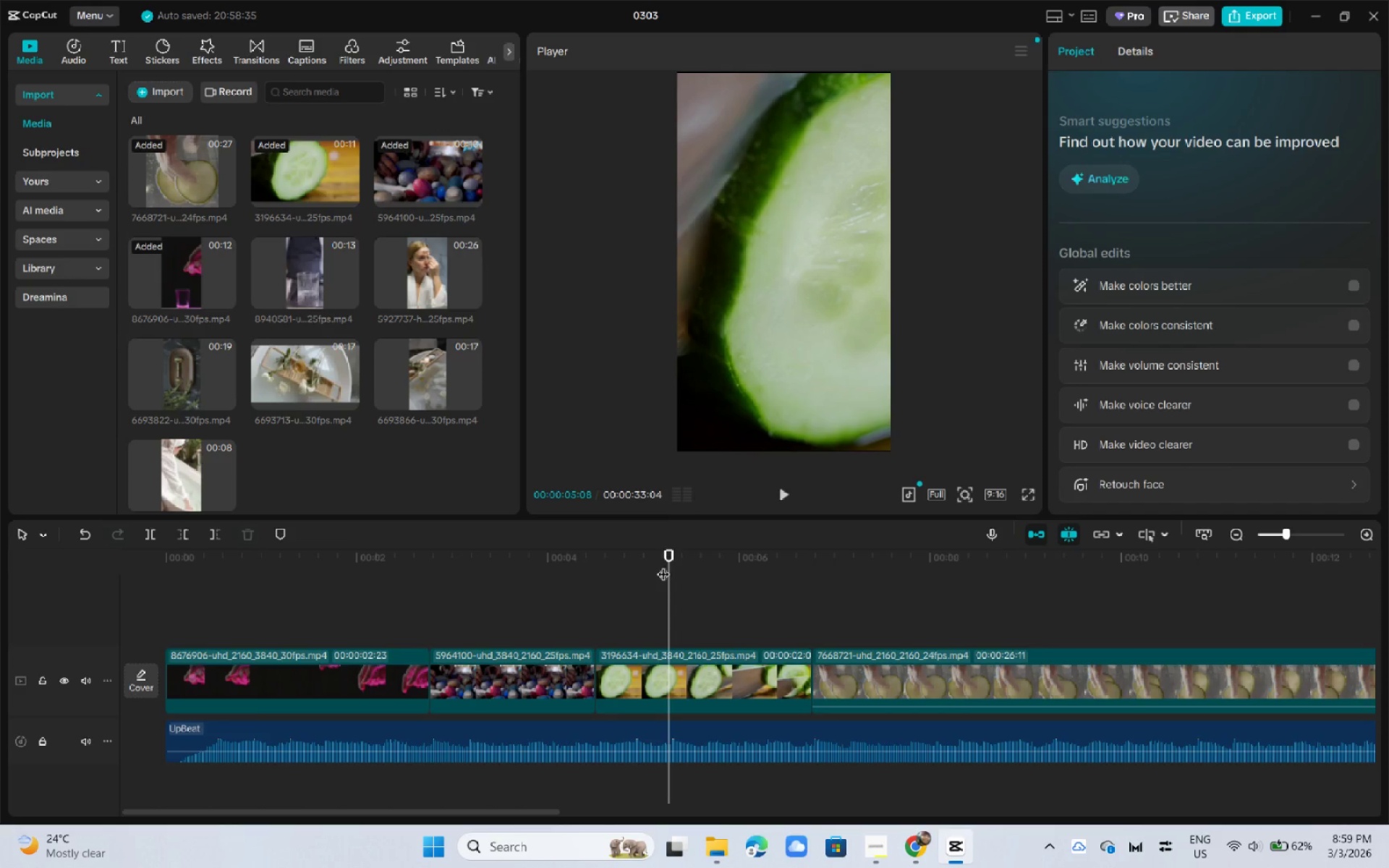 
key(Control+B)
 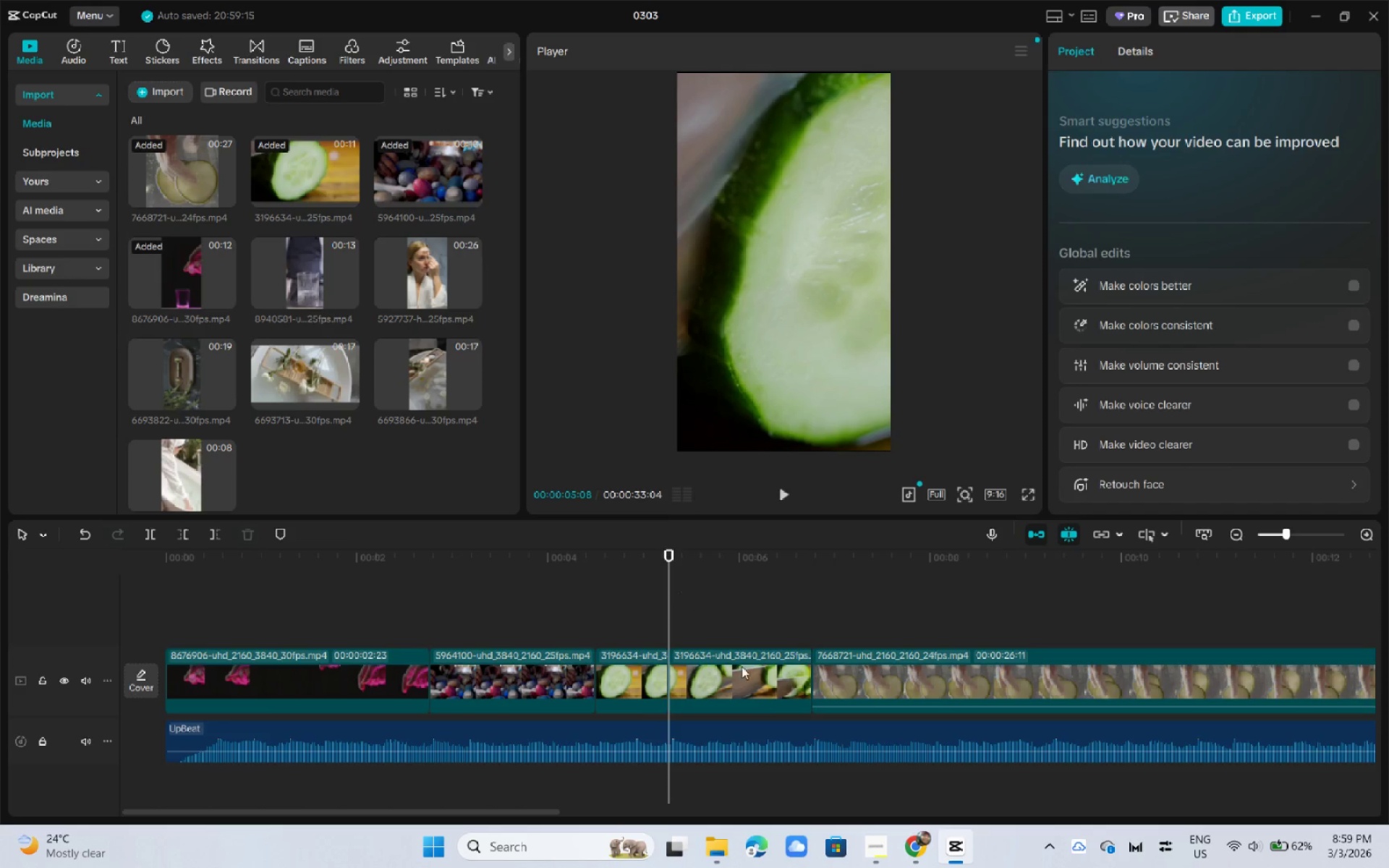 
left_click([751, 668])
 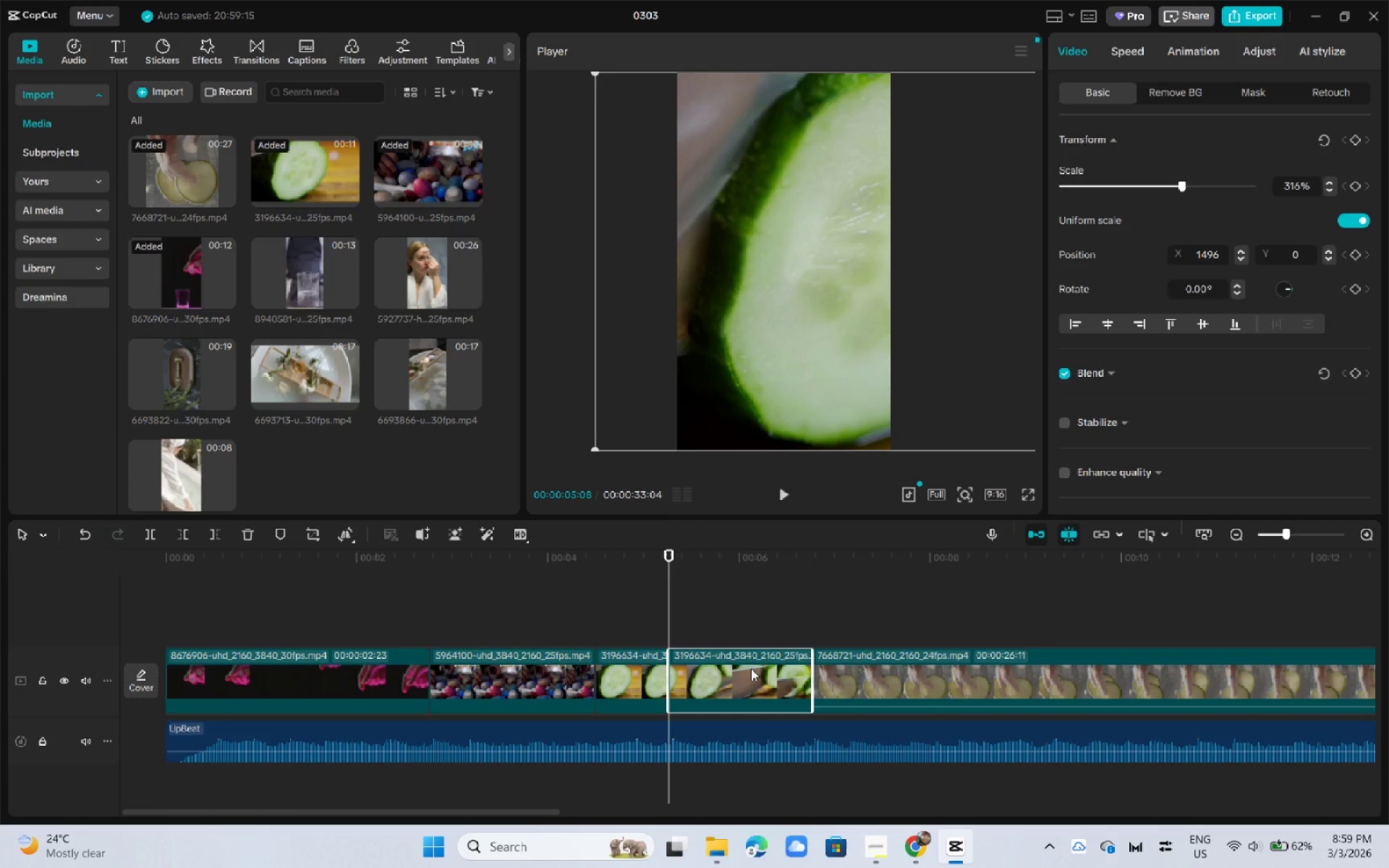 
key(Backspace)
 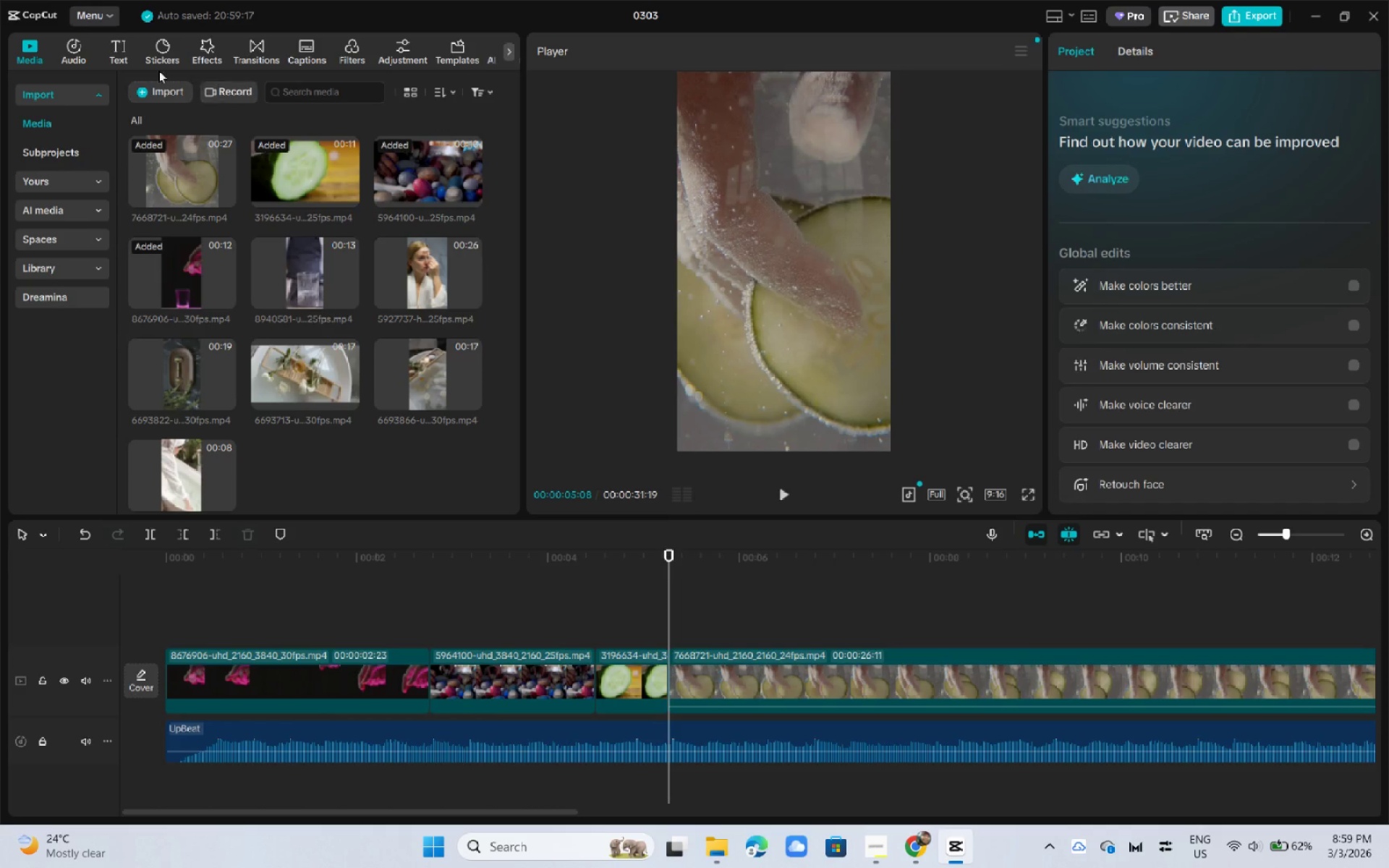 
left_click([81, 56])
 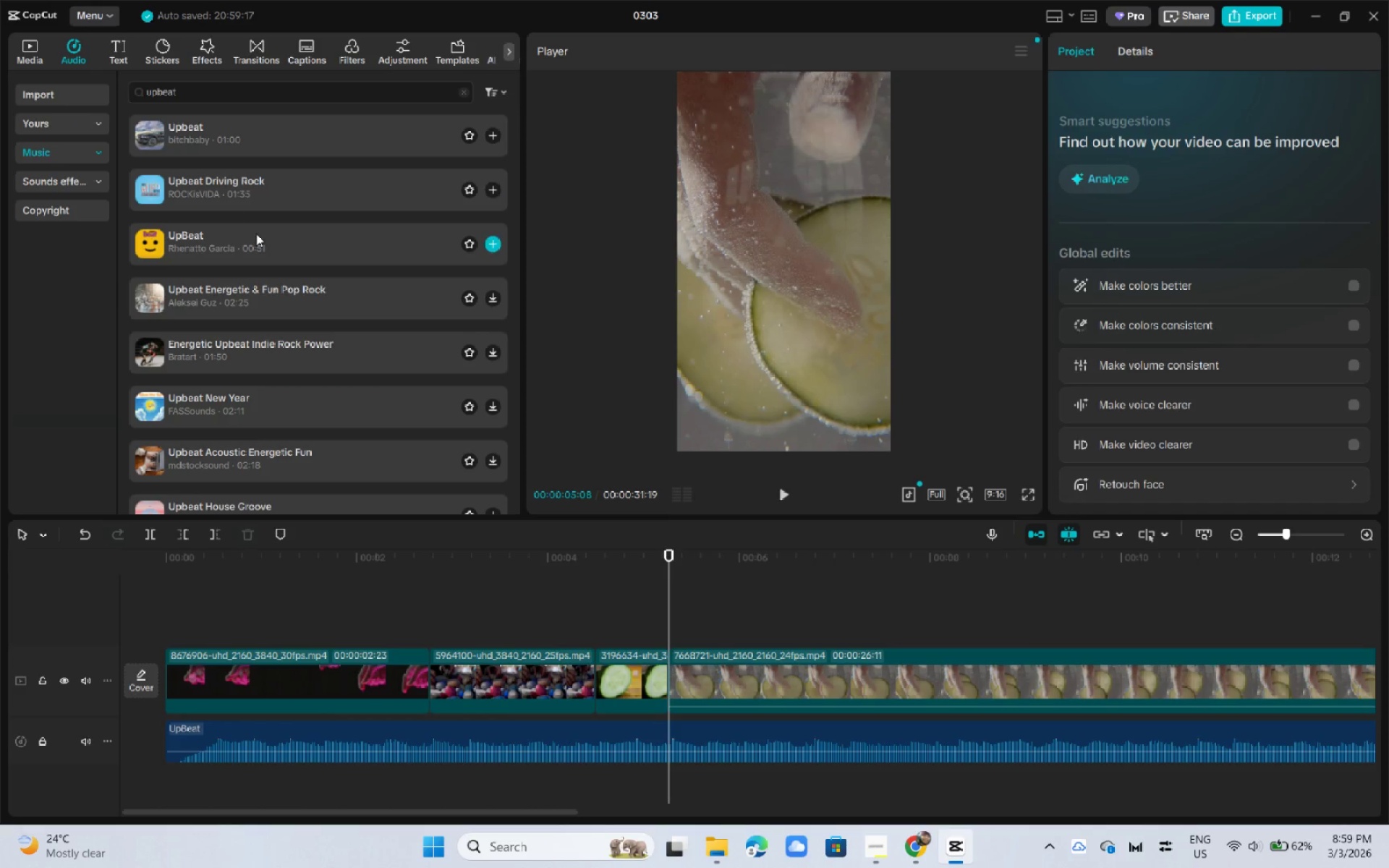 
left_click_drag(start_coordinate=[258, 272], to_coordinate=[258, 279])
 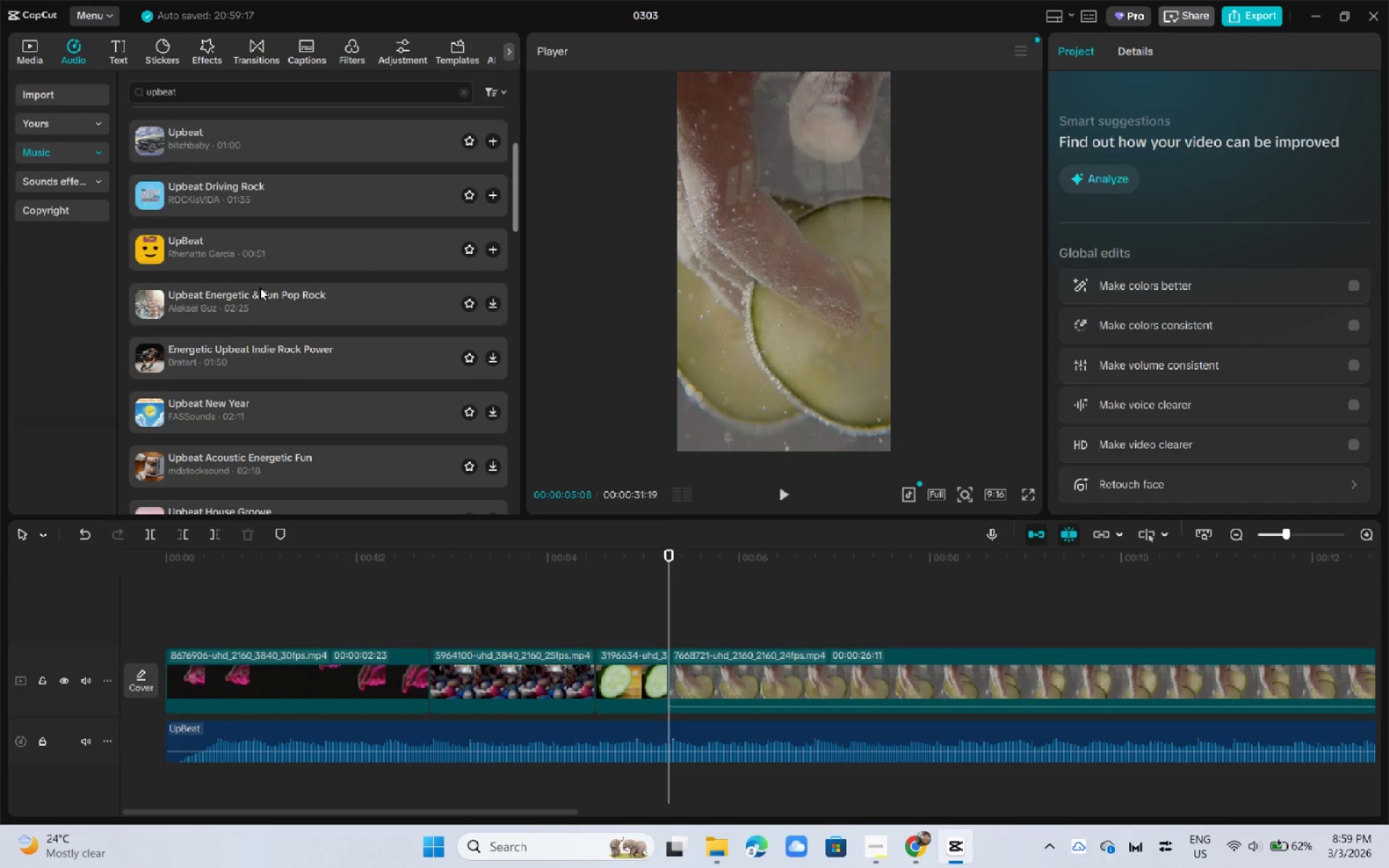 
double_click([260, 287])
 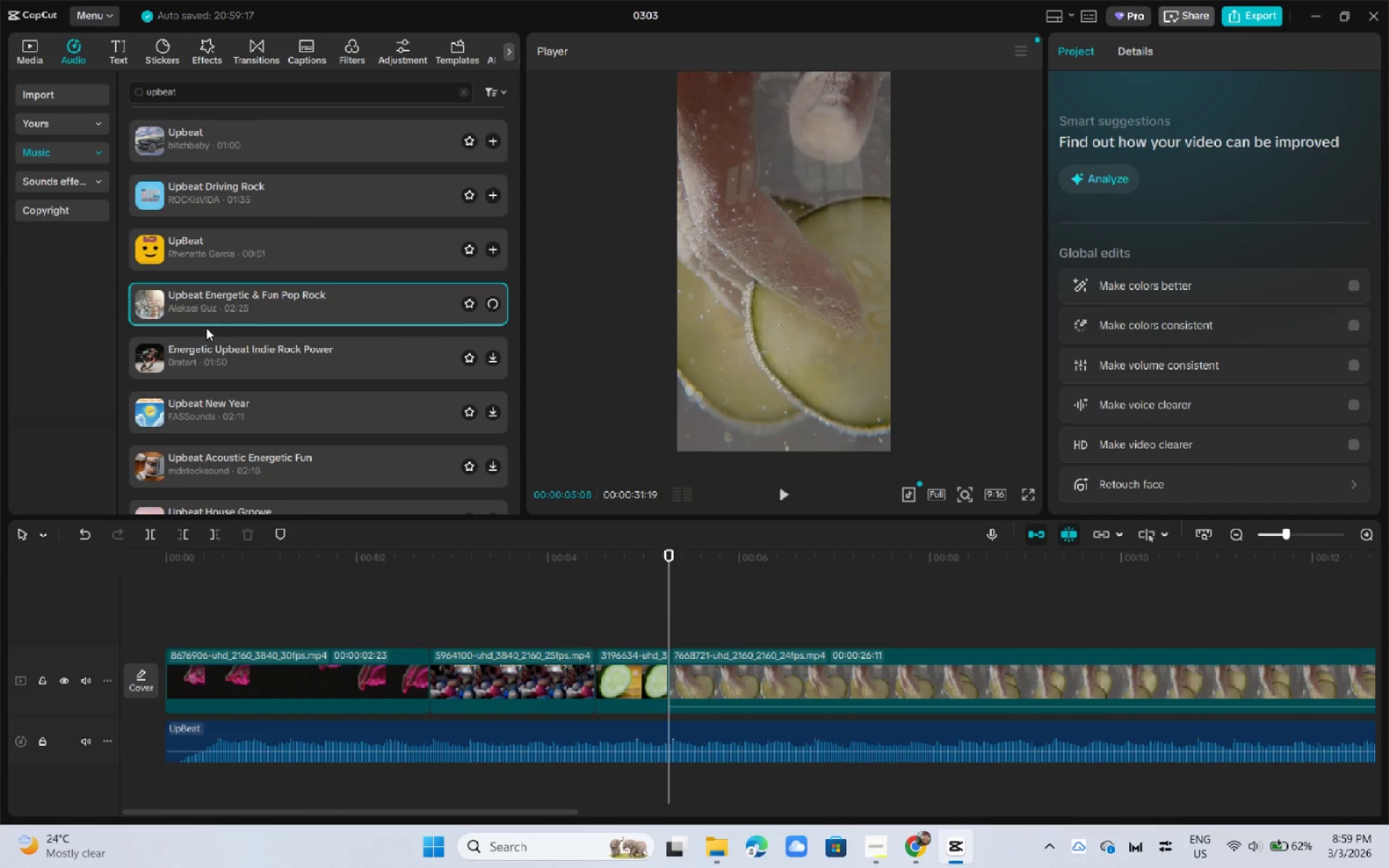 
wait(7.14)
 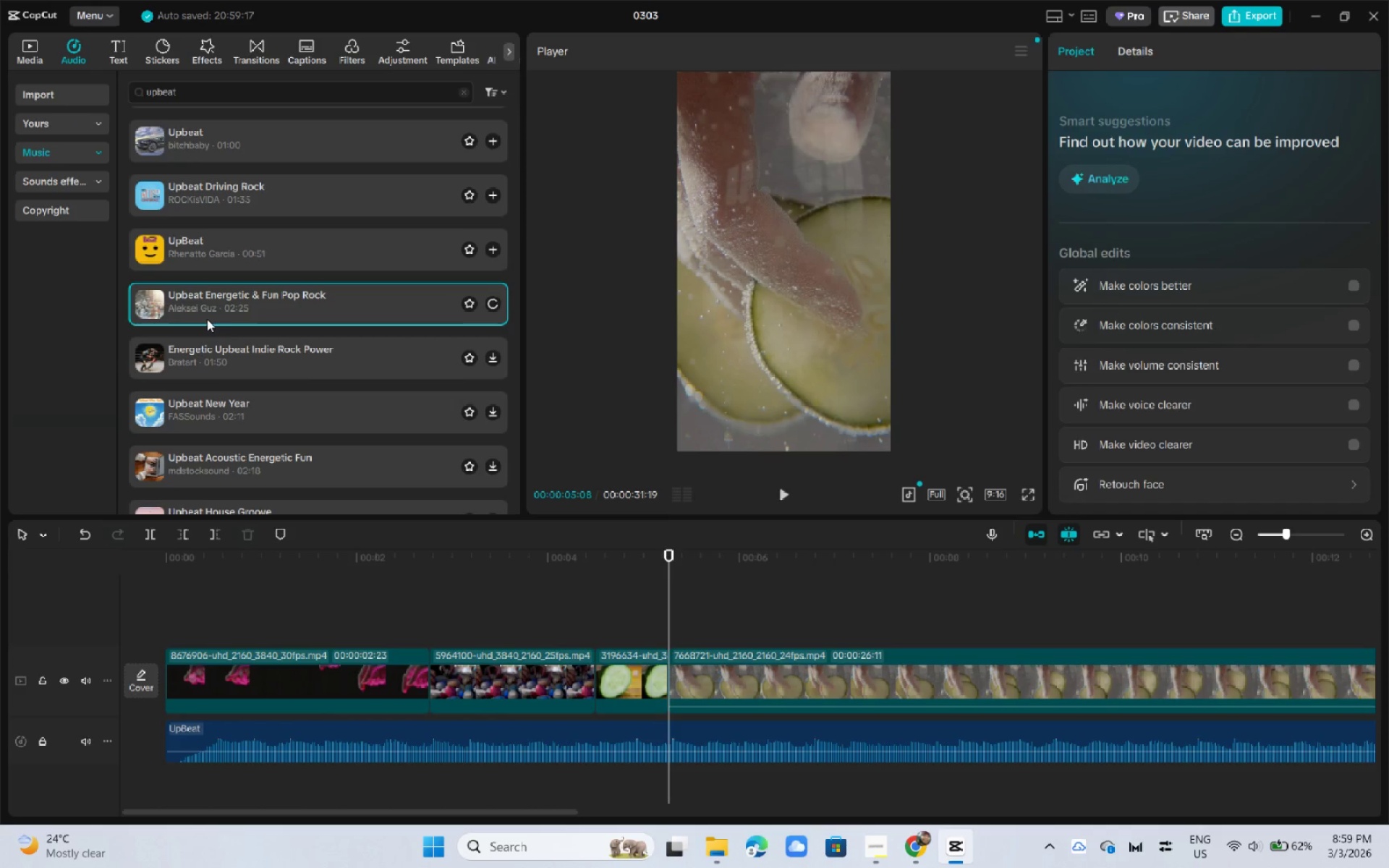 
left_click([203, 400])
 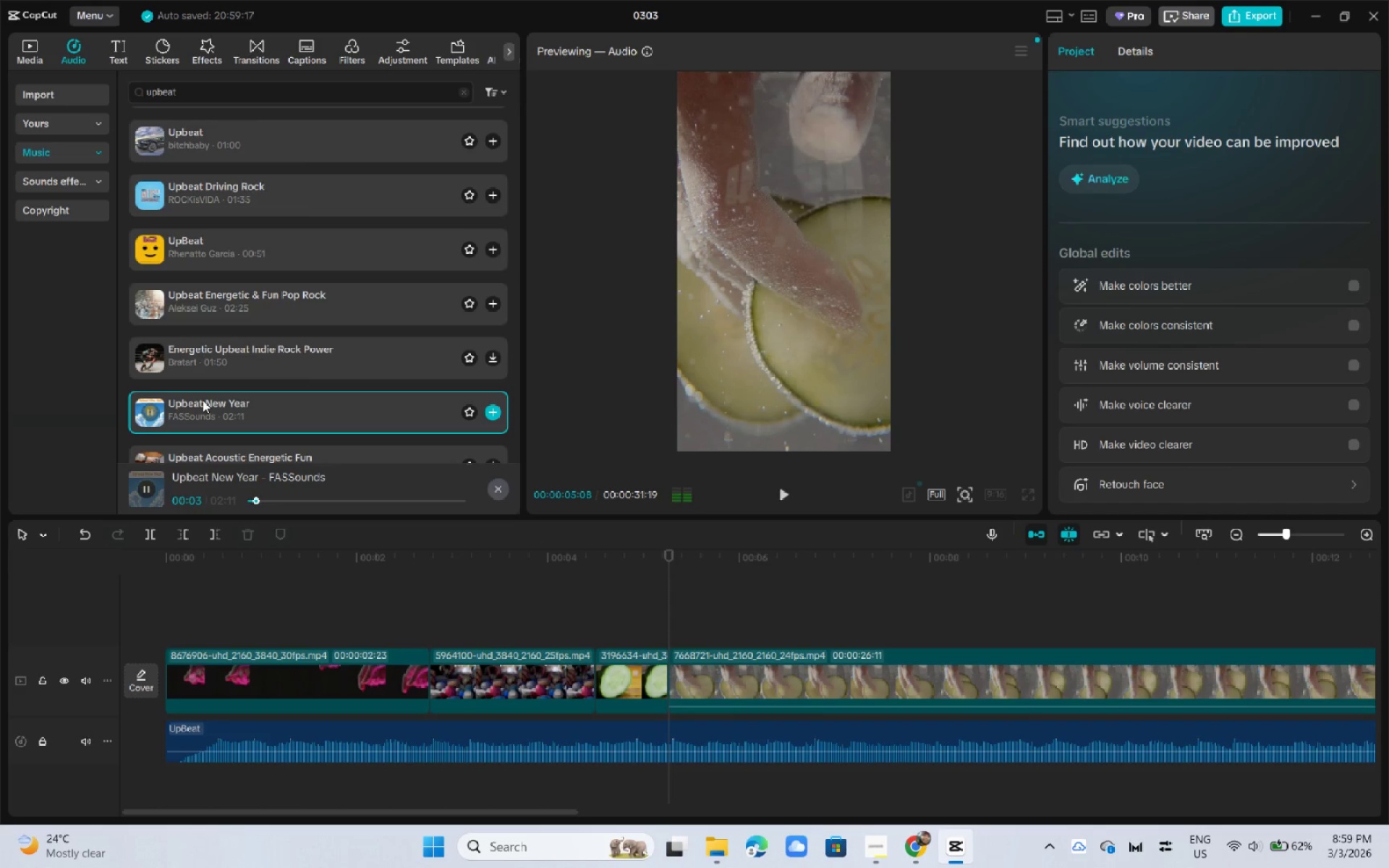 
wait(7.81)
 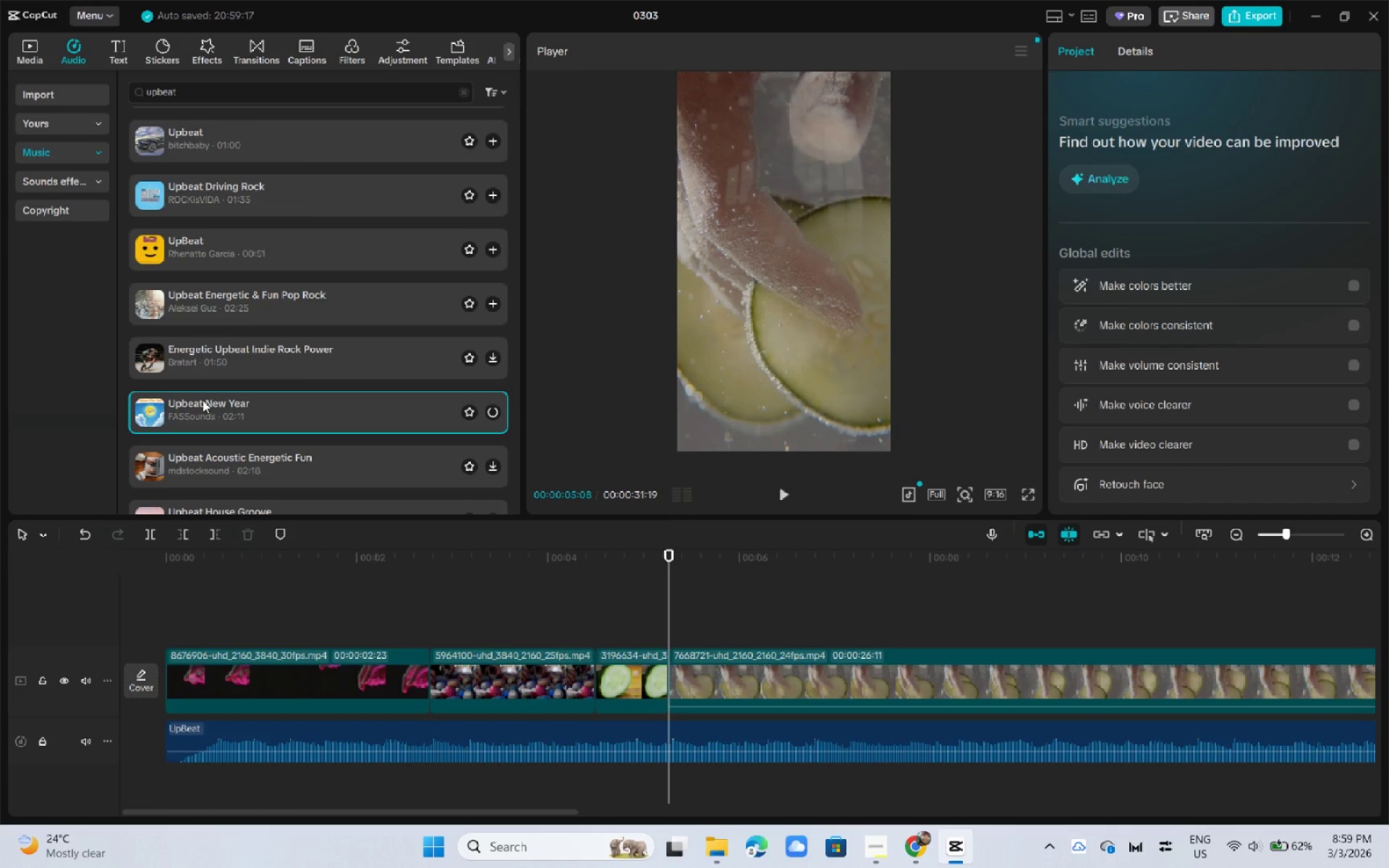 
scroll: coordinate [203, 400], scroll_direction: down, amount: 1.0
 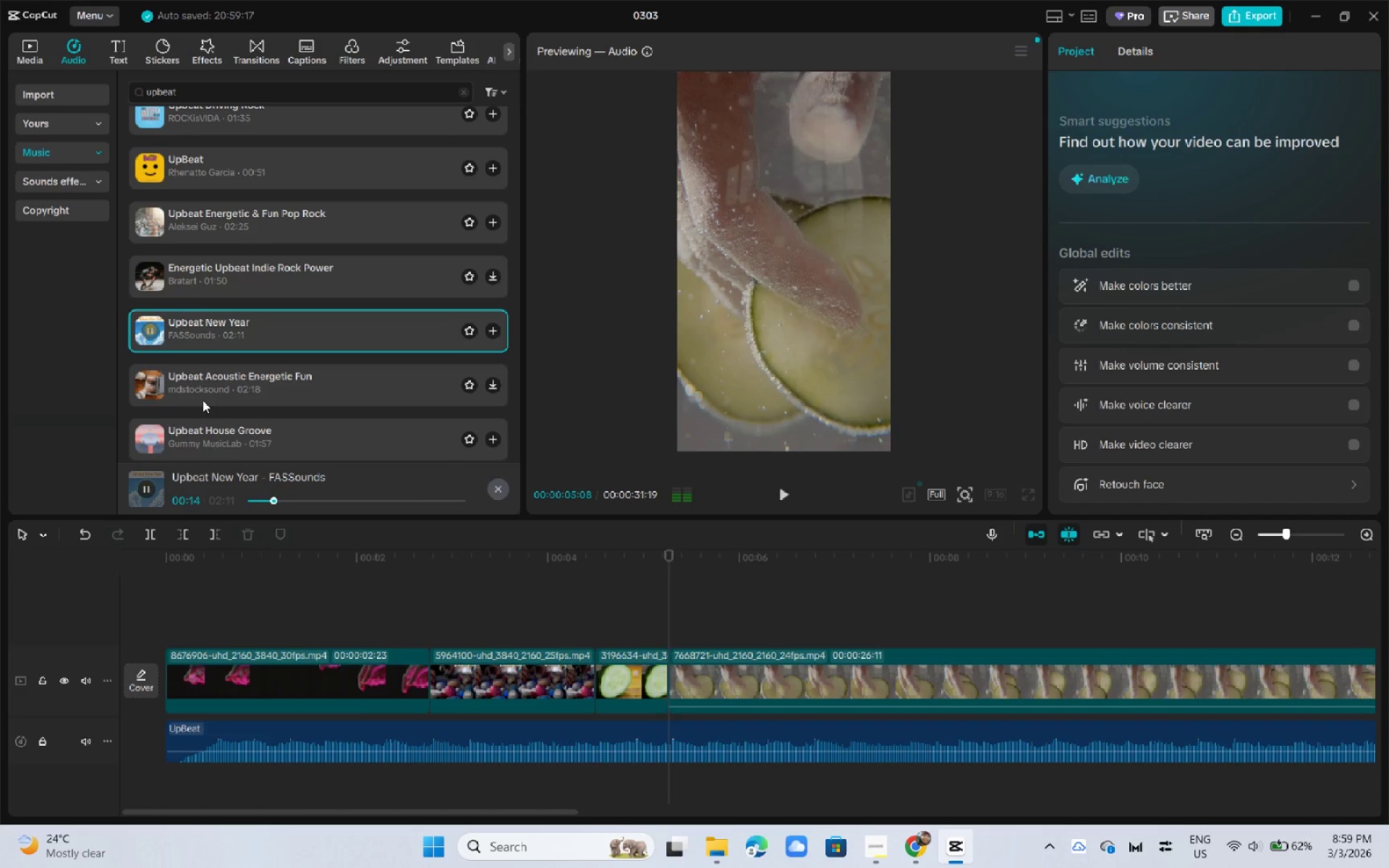 
wait(13.38)
 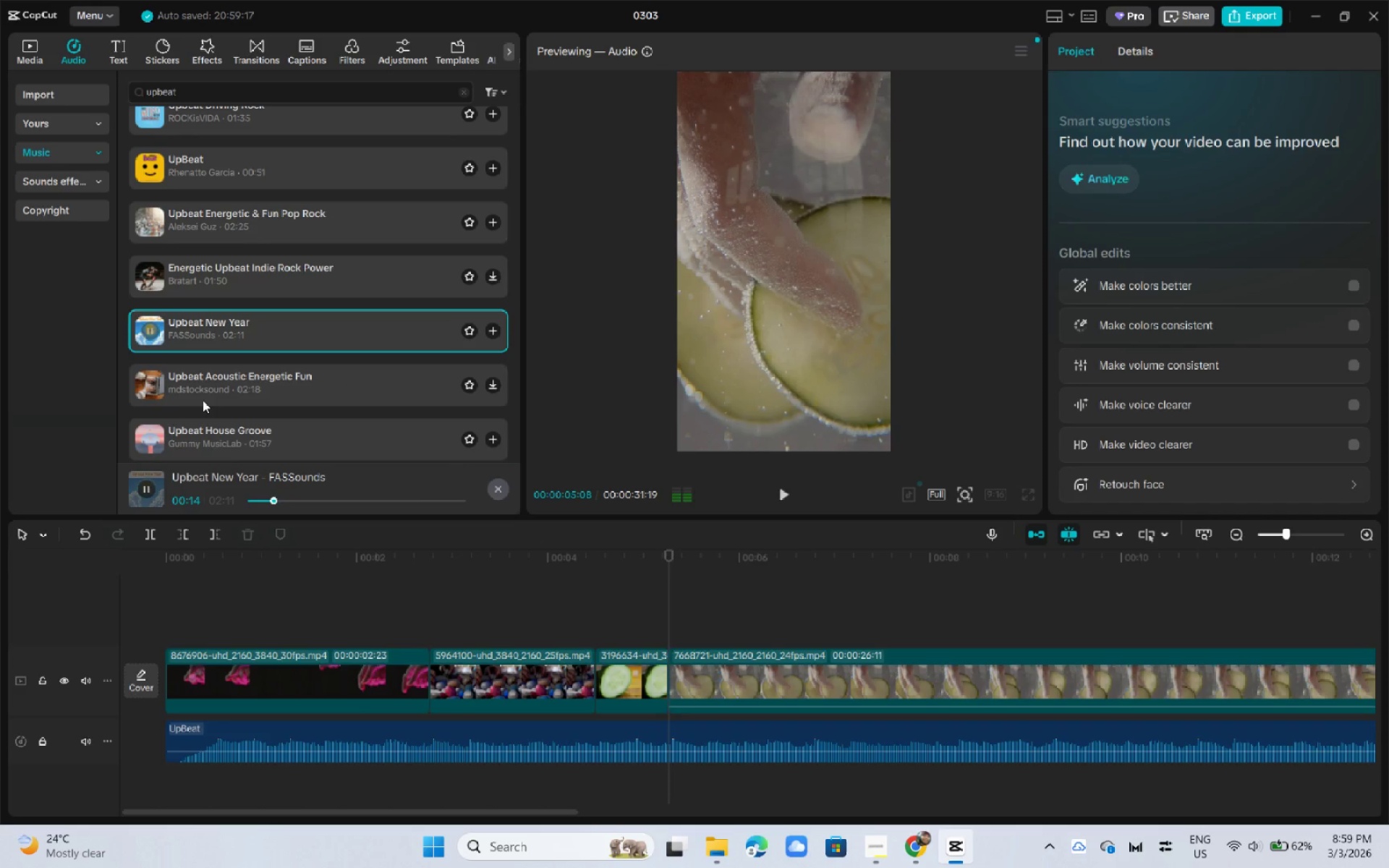 
left_click([195, 393])
 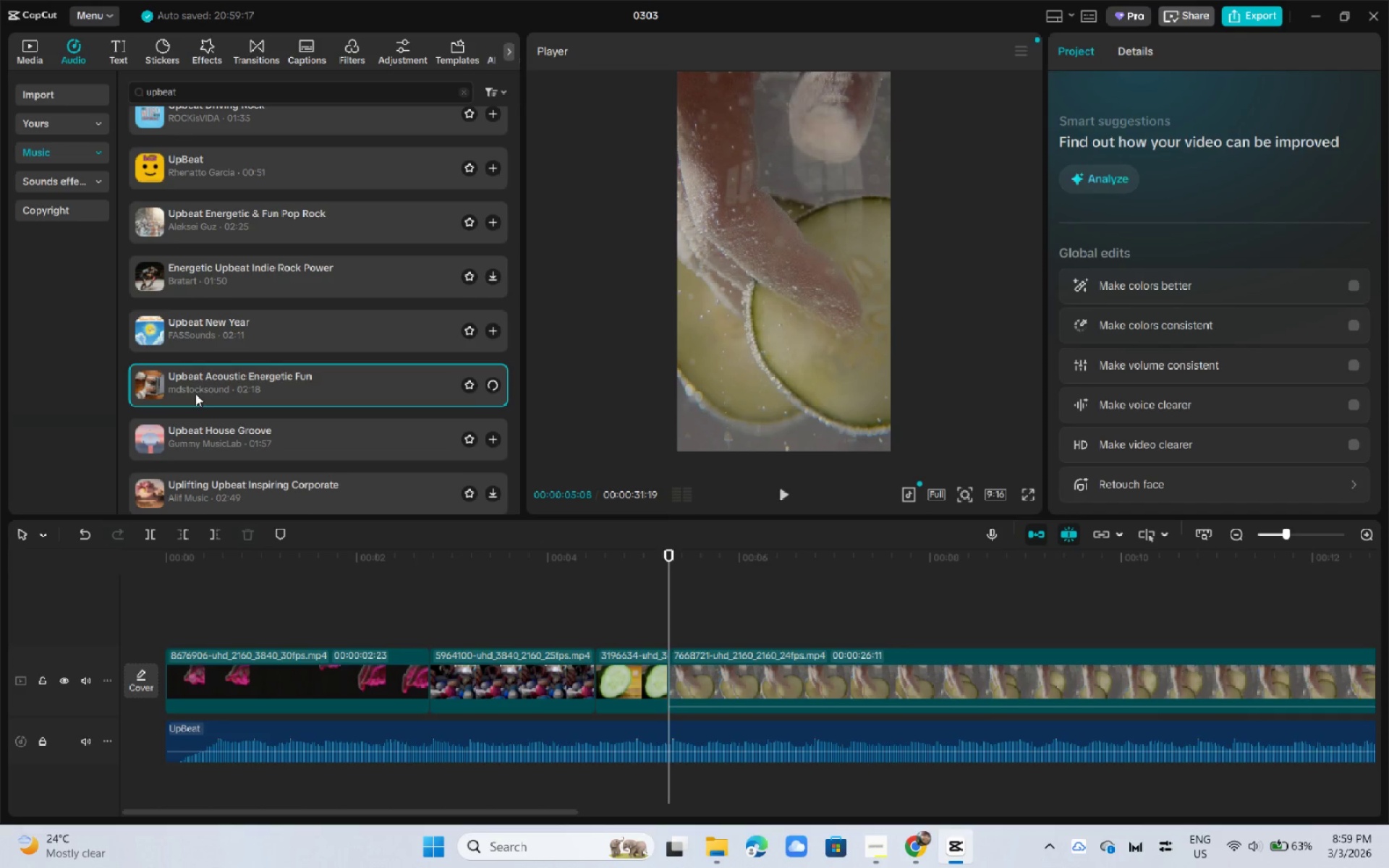 
scroll: coordinate [195, 393], scroll_direction: down, amount: 1.0
 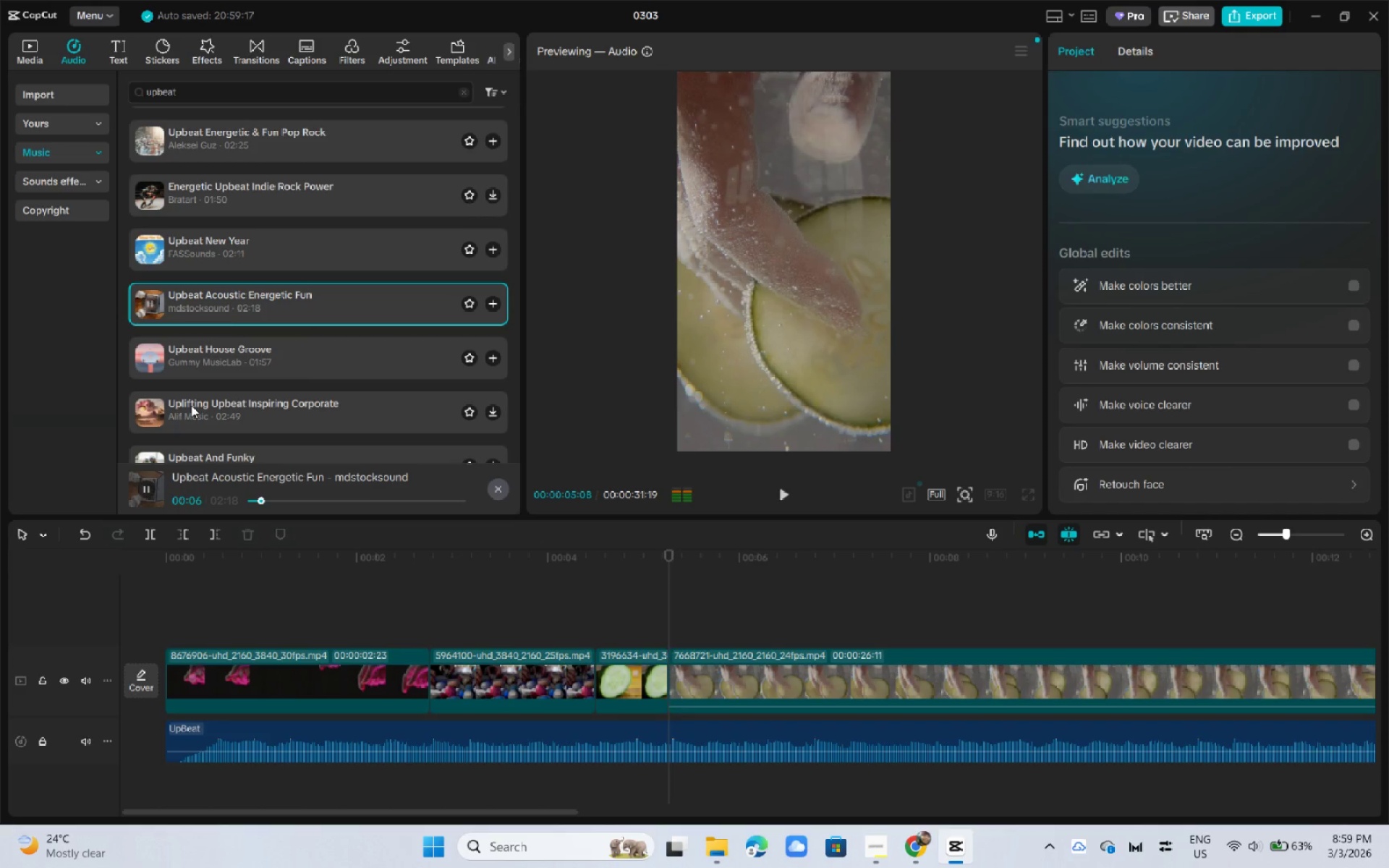 
wait(11.19)
 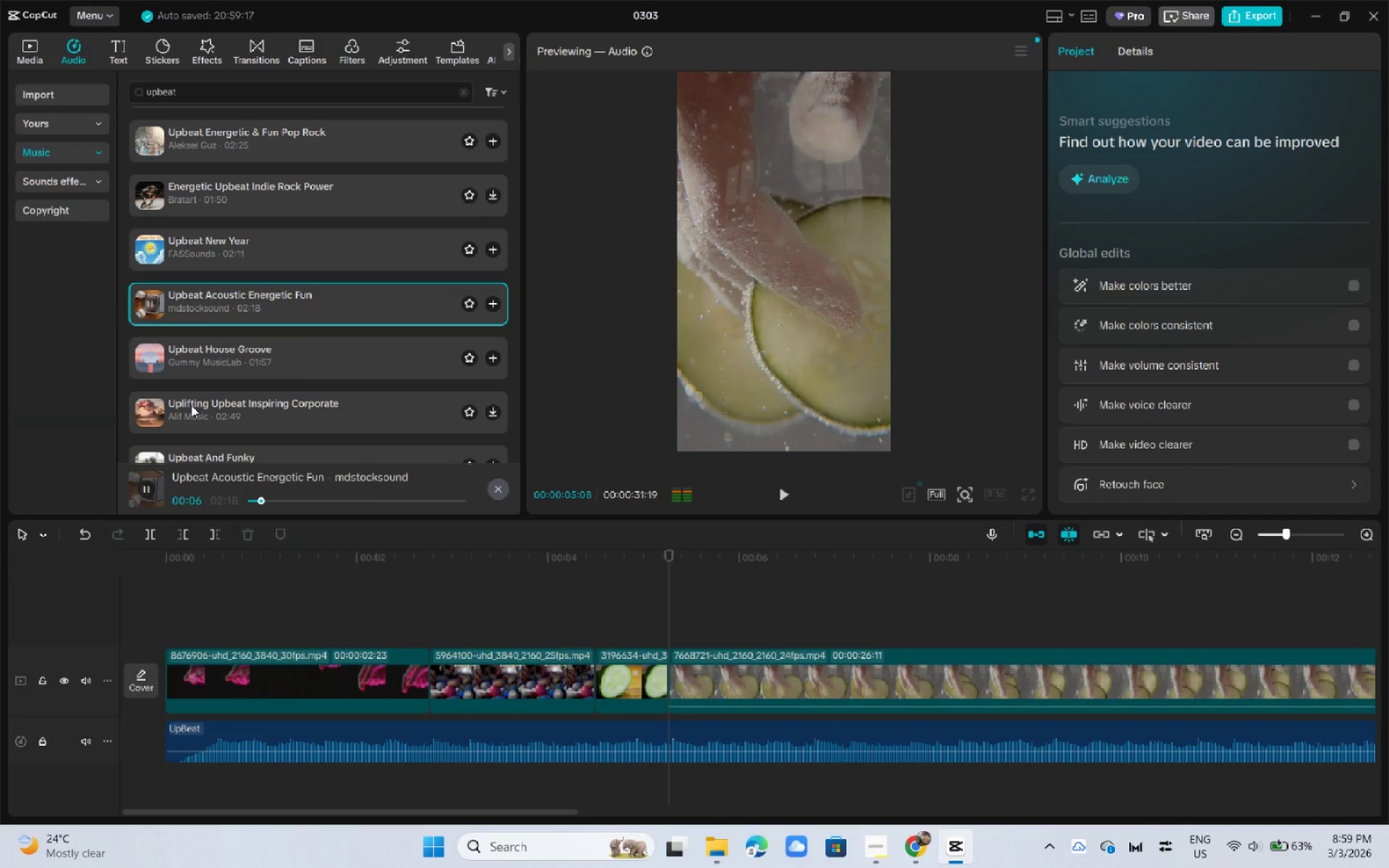 
left_click([212, 424])
 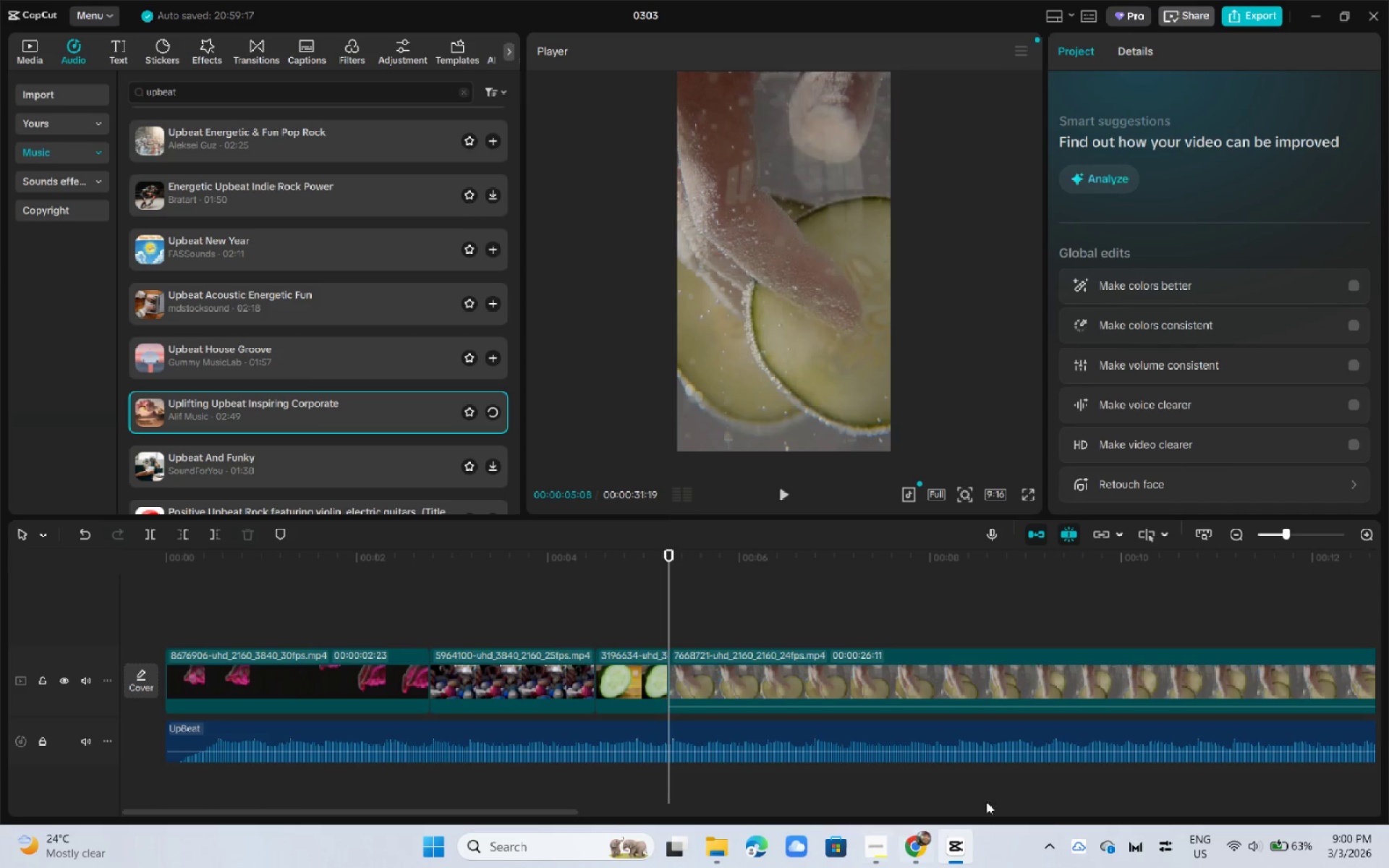 
left_click([913, 848])
 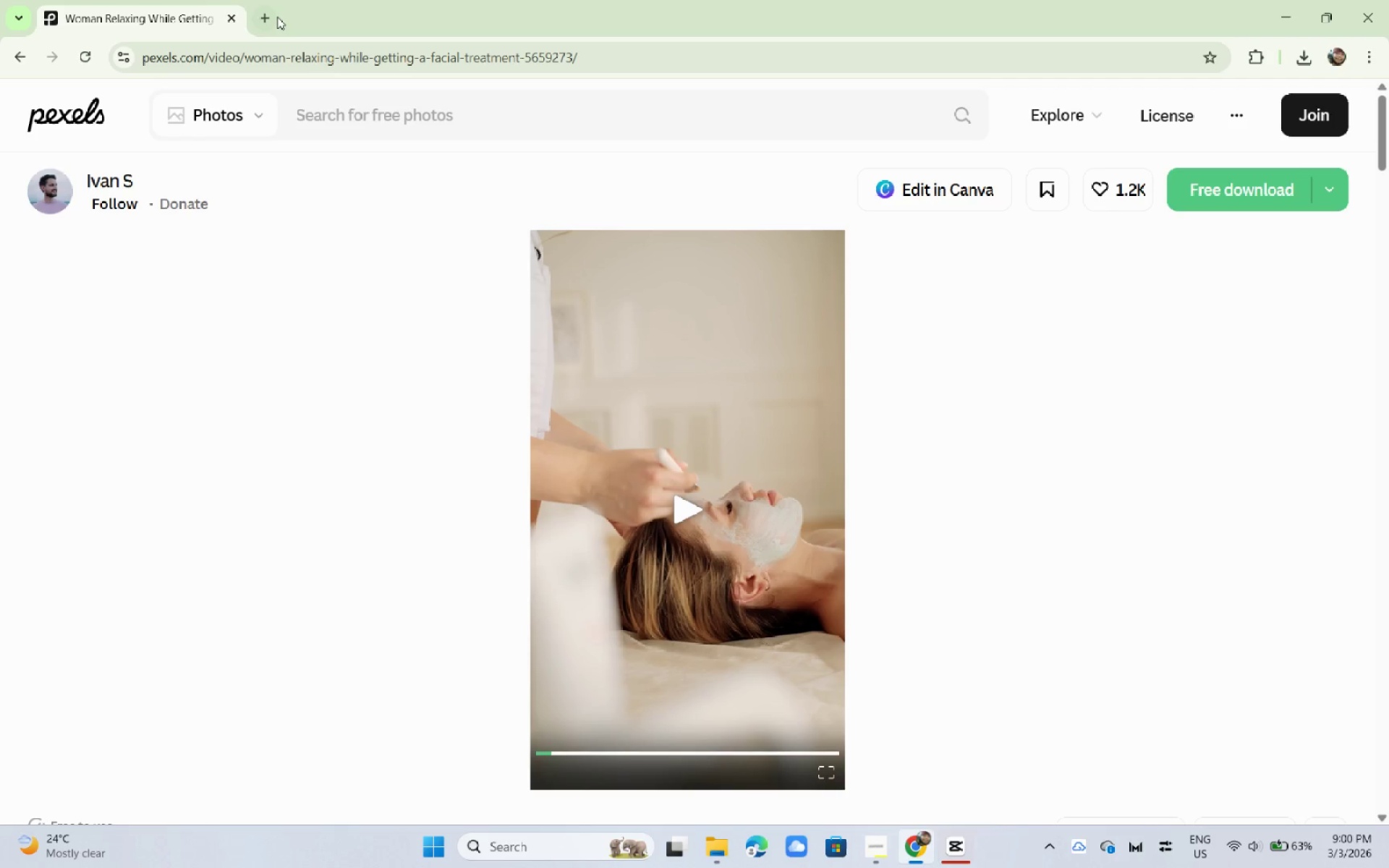 
double_click([261, 23])
 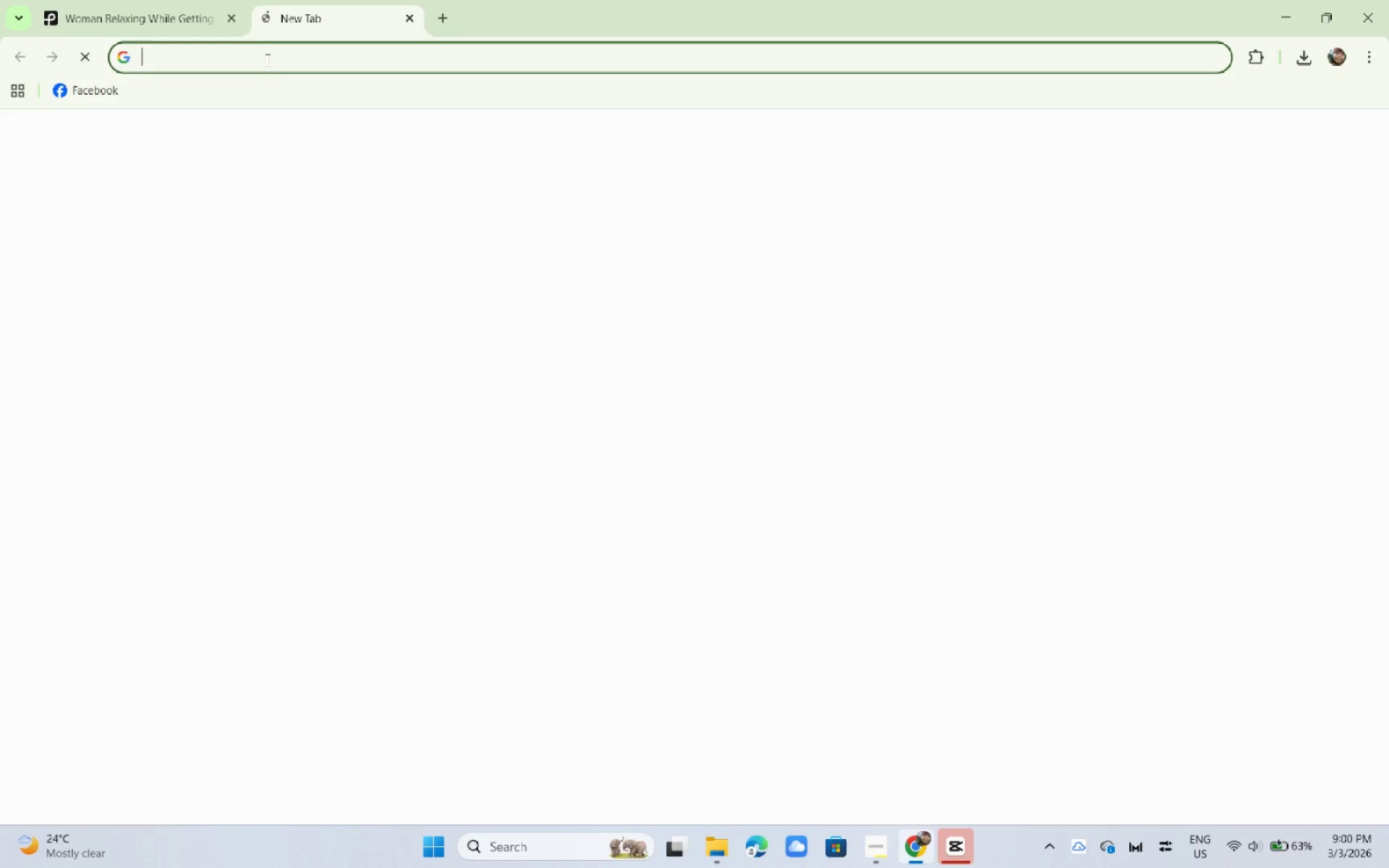 
triple_click([266, 65])
 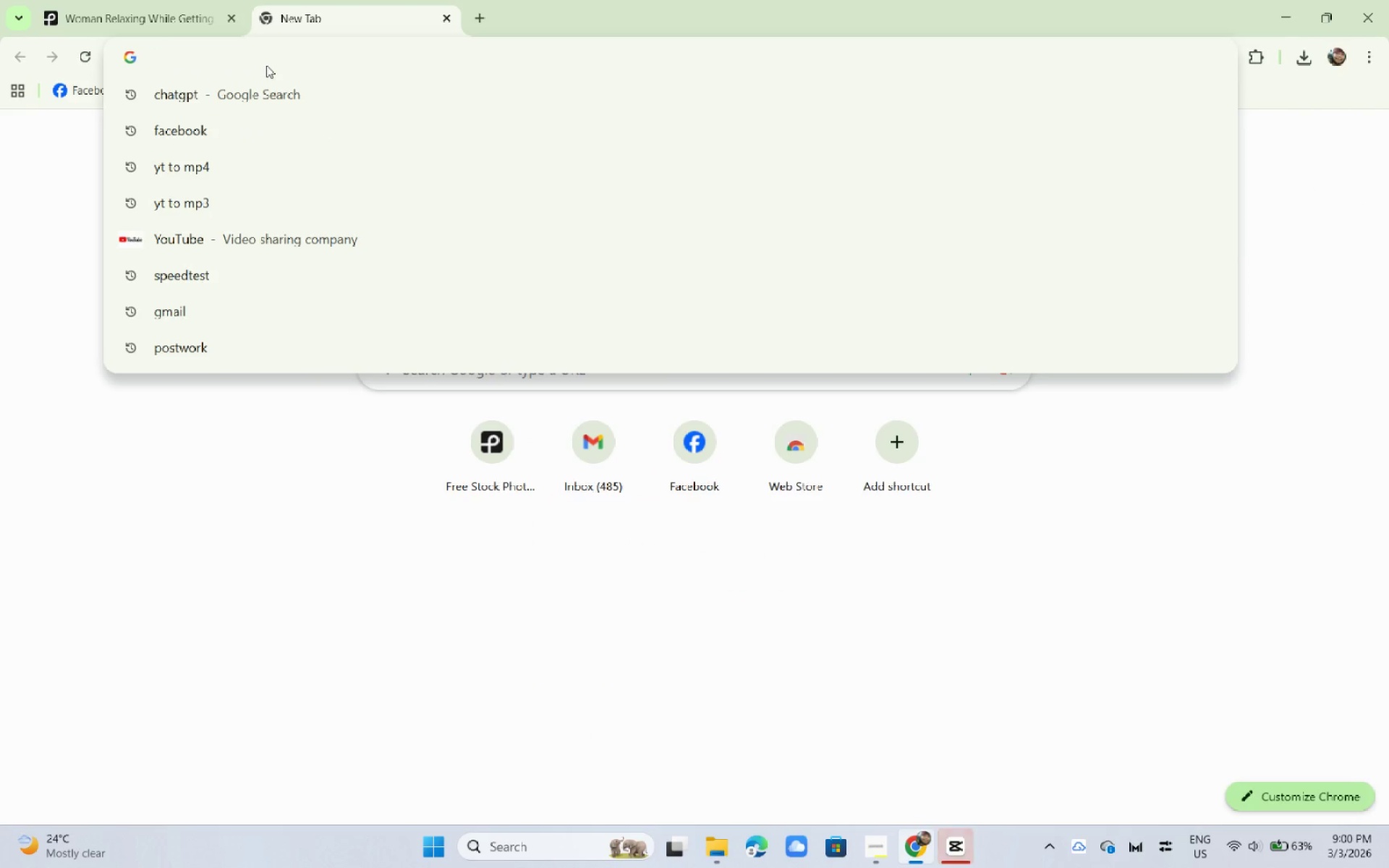 
key(Y)
 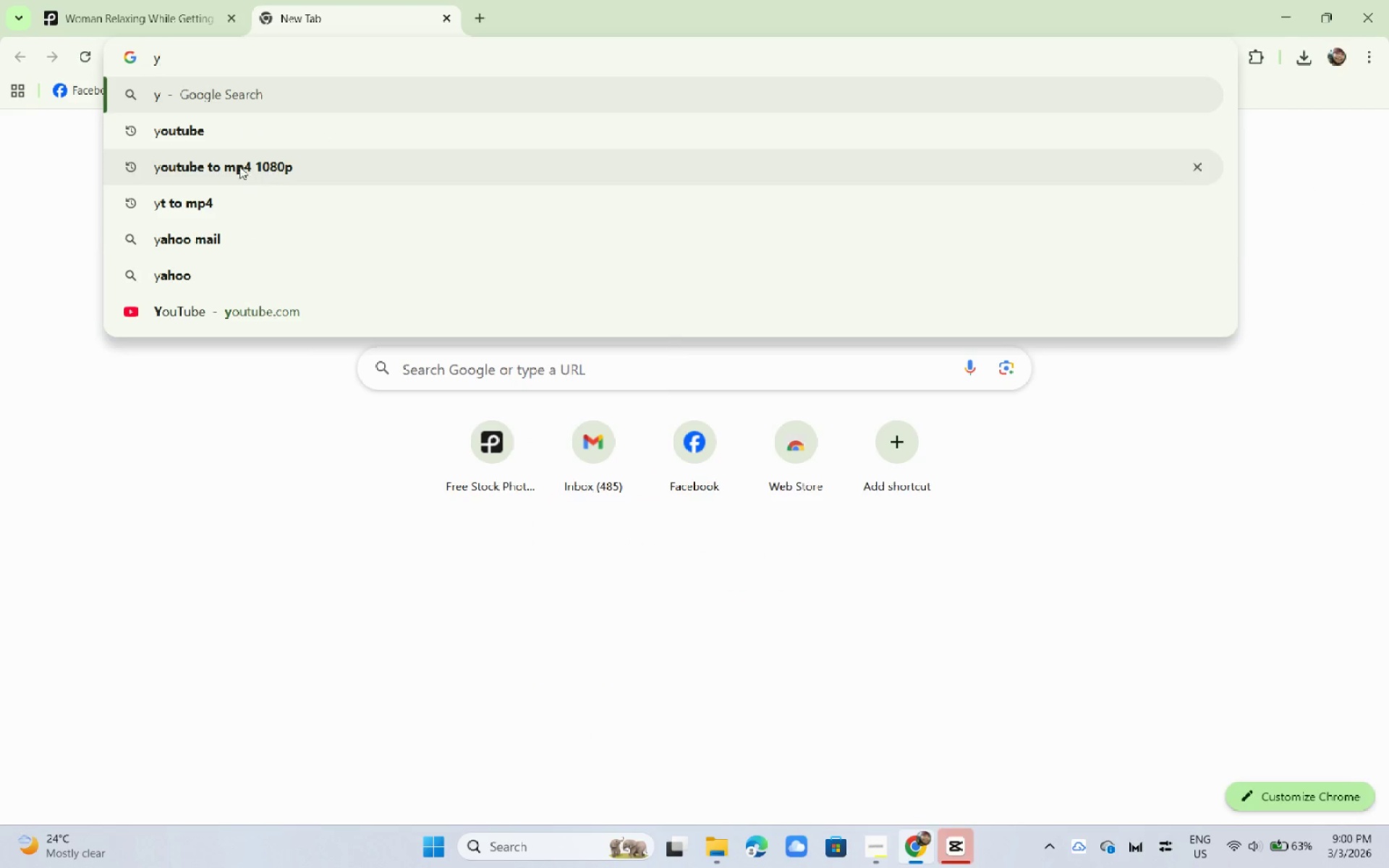 
left_click([226, 130])
 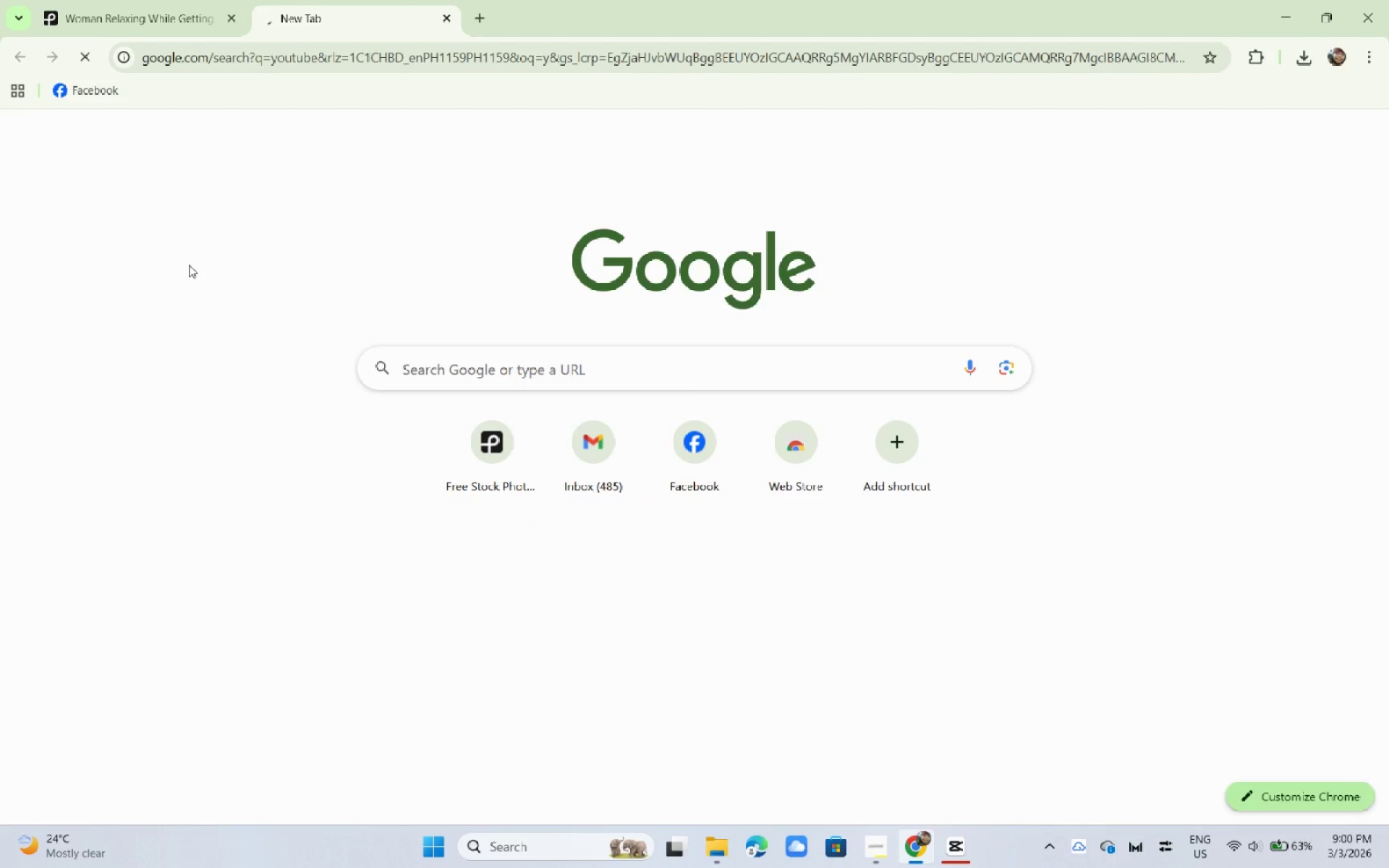 
key(Alt+AltLeft)
 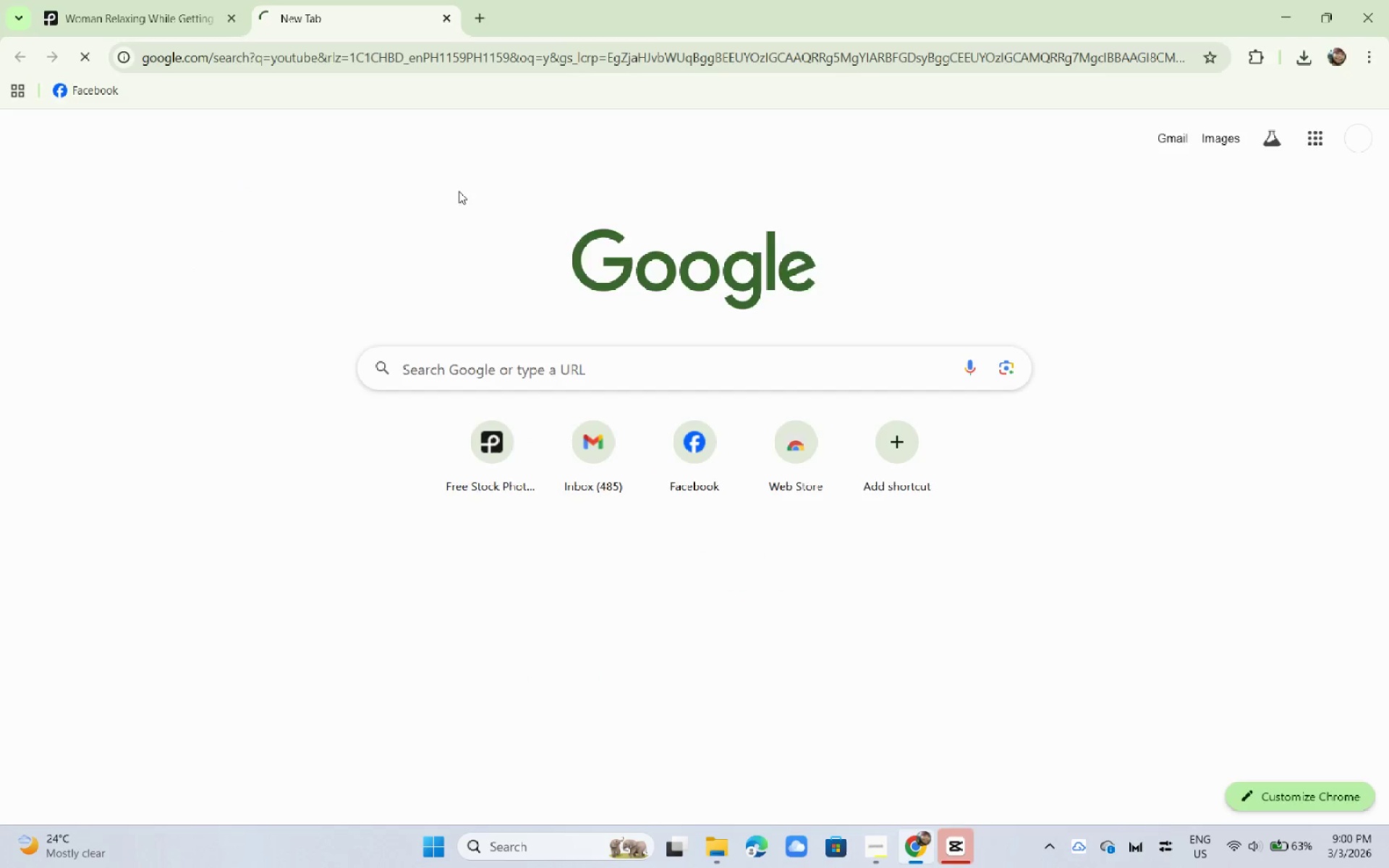 
key(Alt+Tab)
 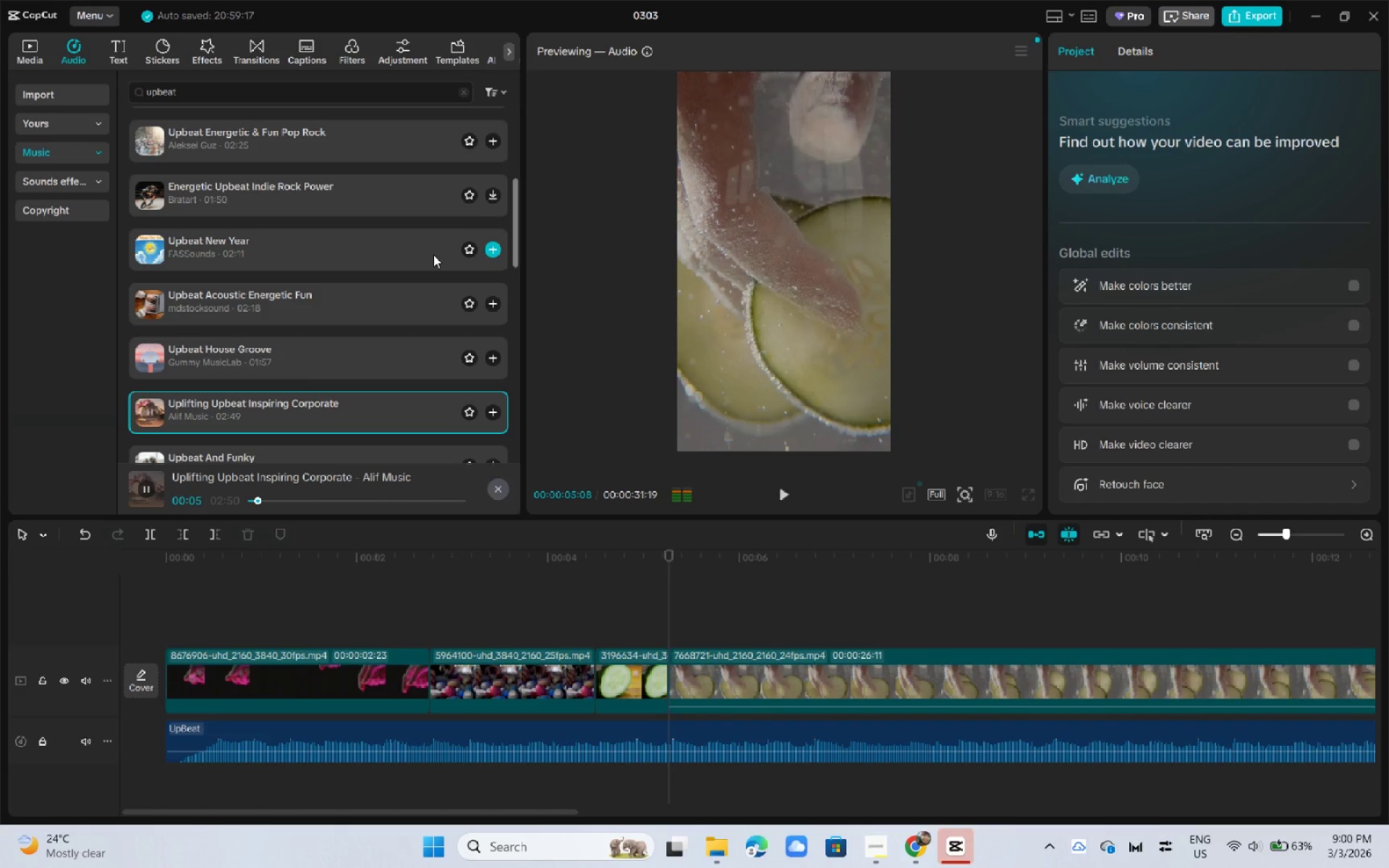 
key(Alt+AltLeft)
 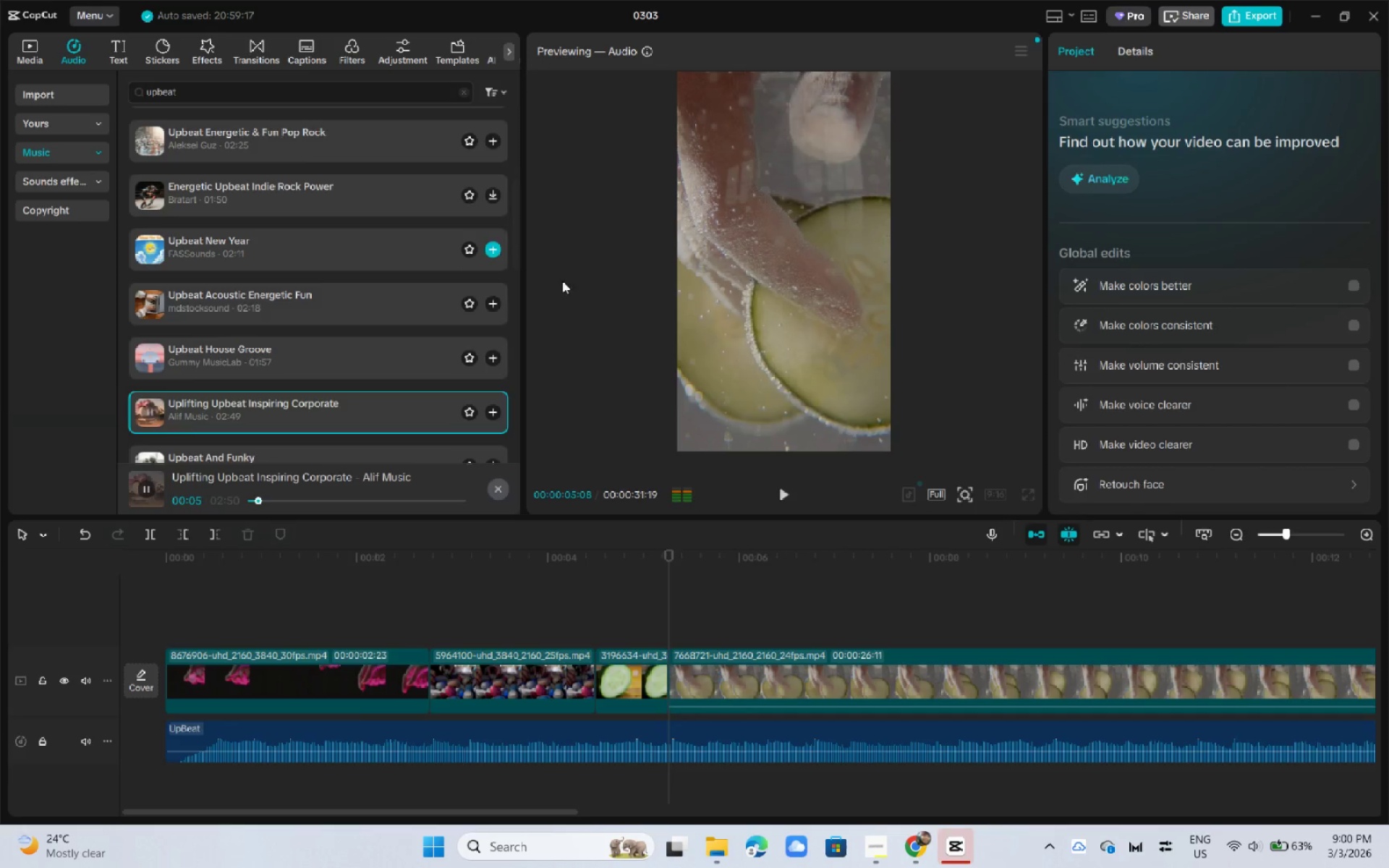 
key(Alt+Tab)
 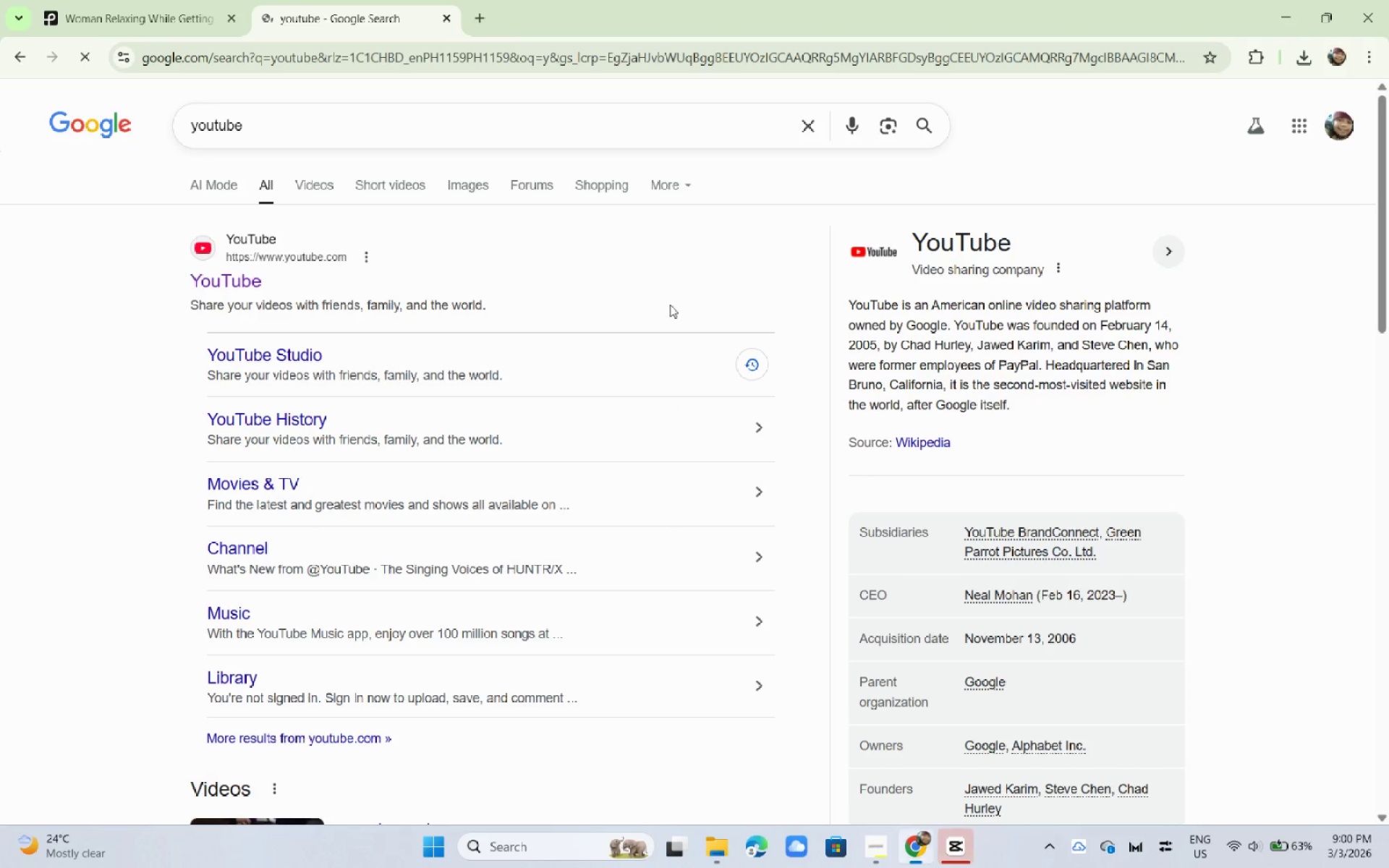 
key(Alt+AltLeft)
 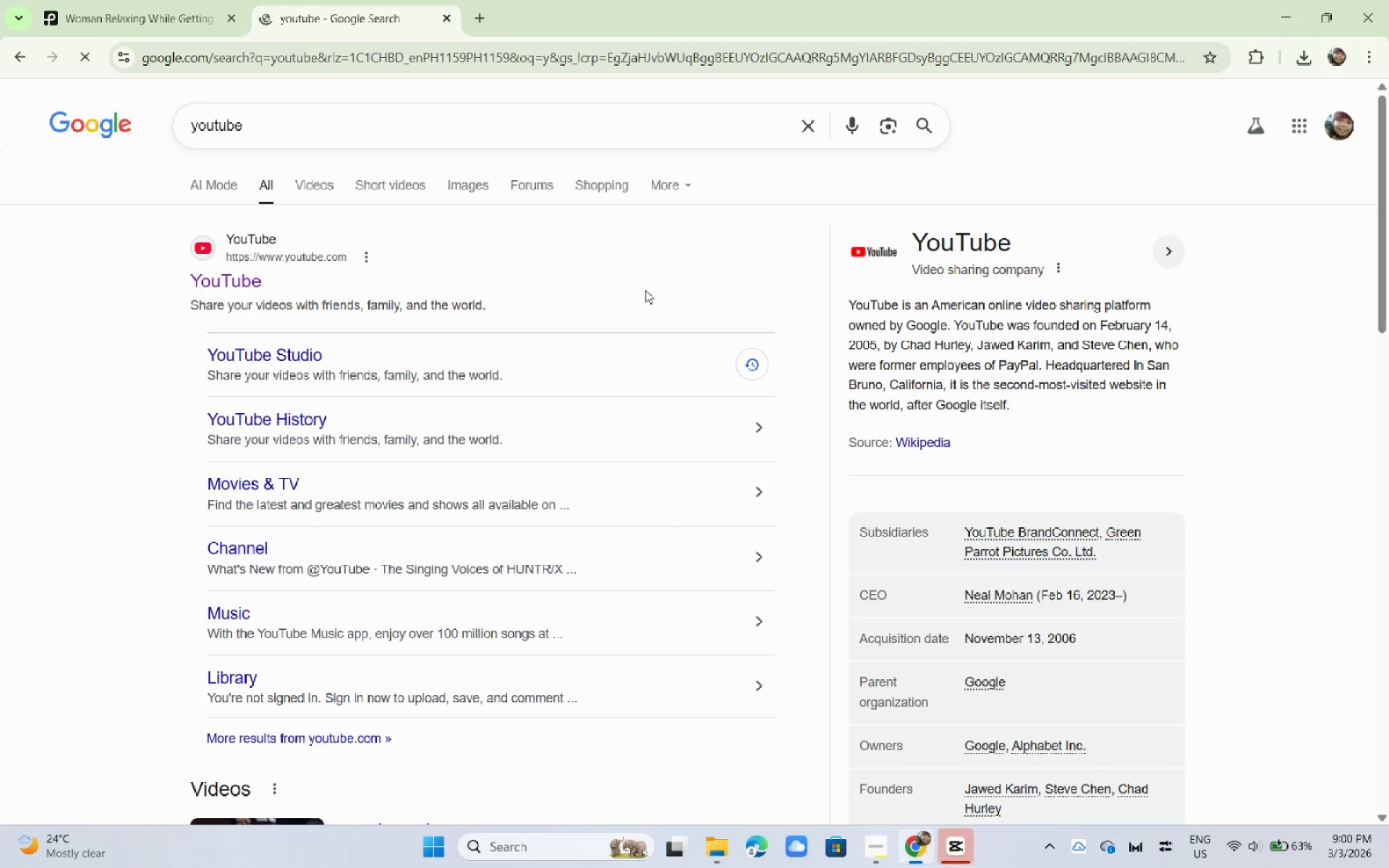 
key(Alt+Tab)
 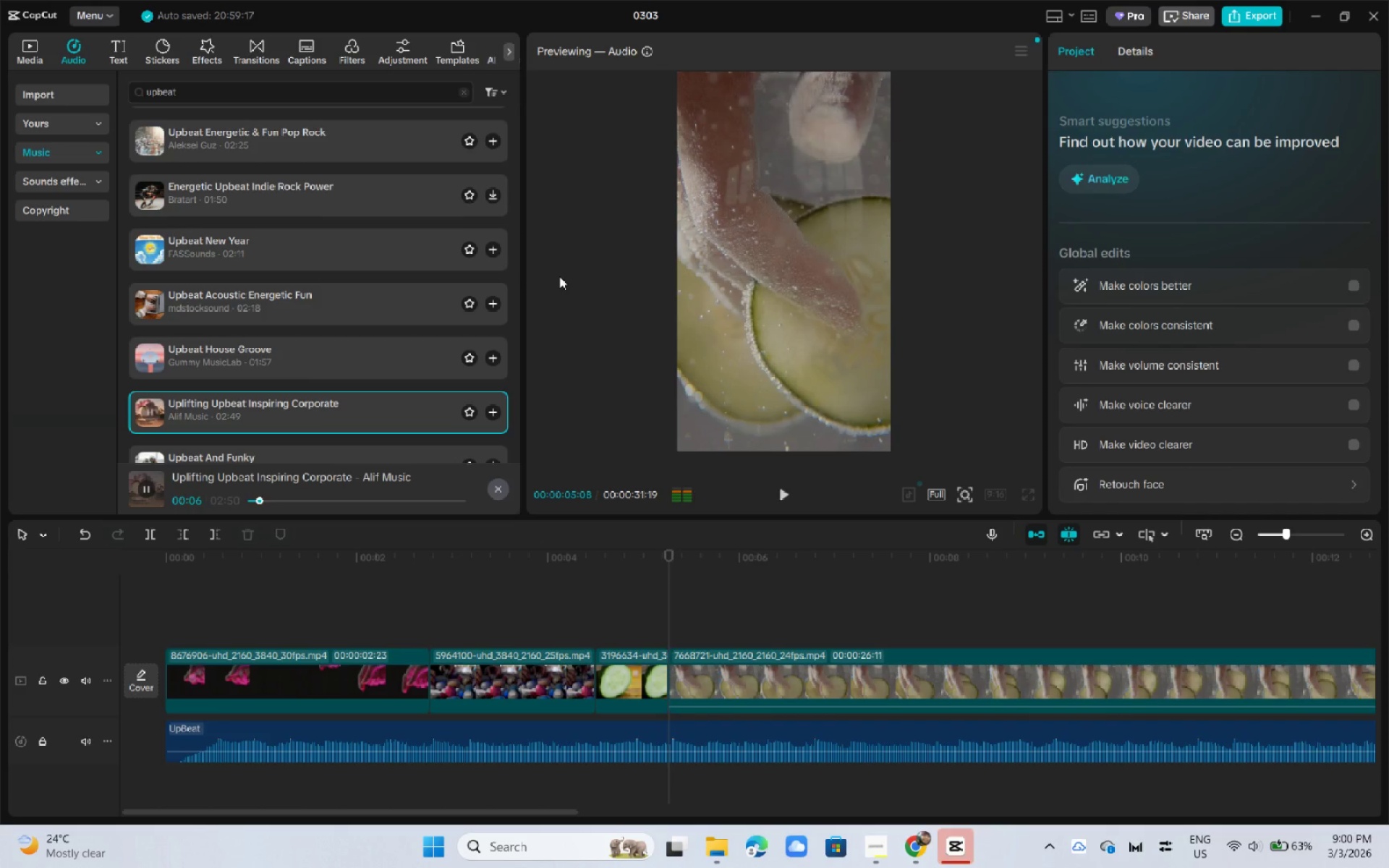 
key(Alt+Tab)
 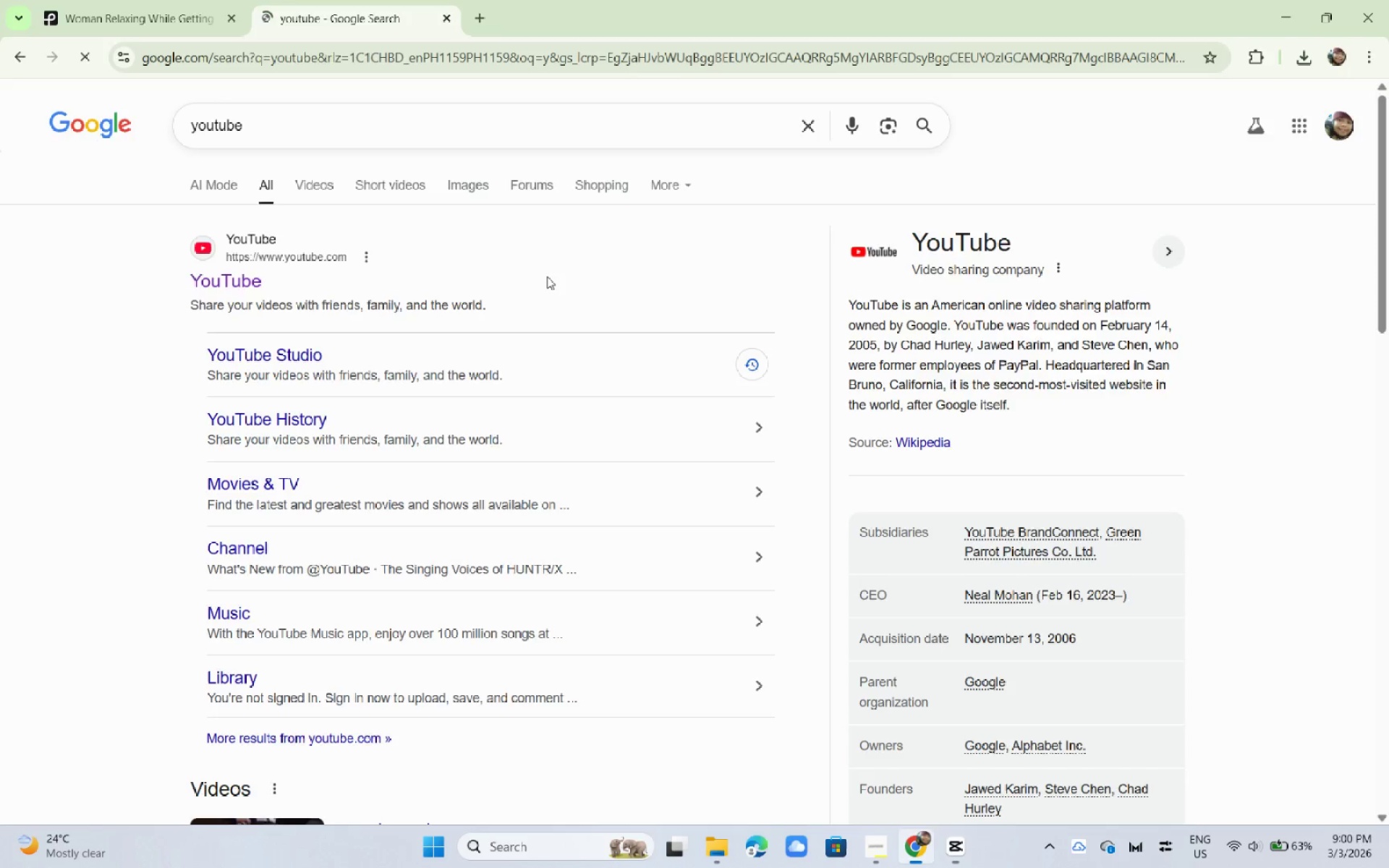 
key(Alt+AltLeft)
 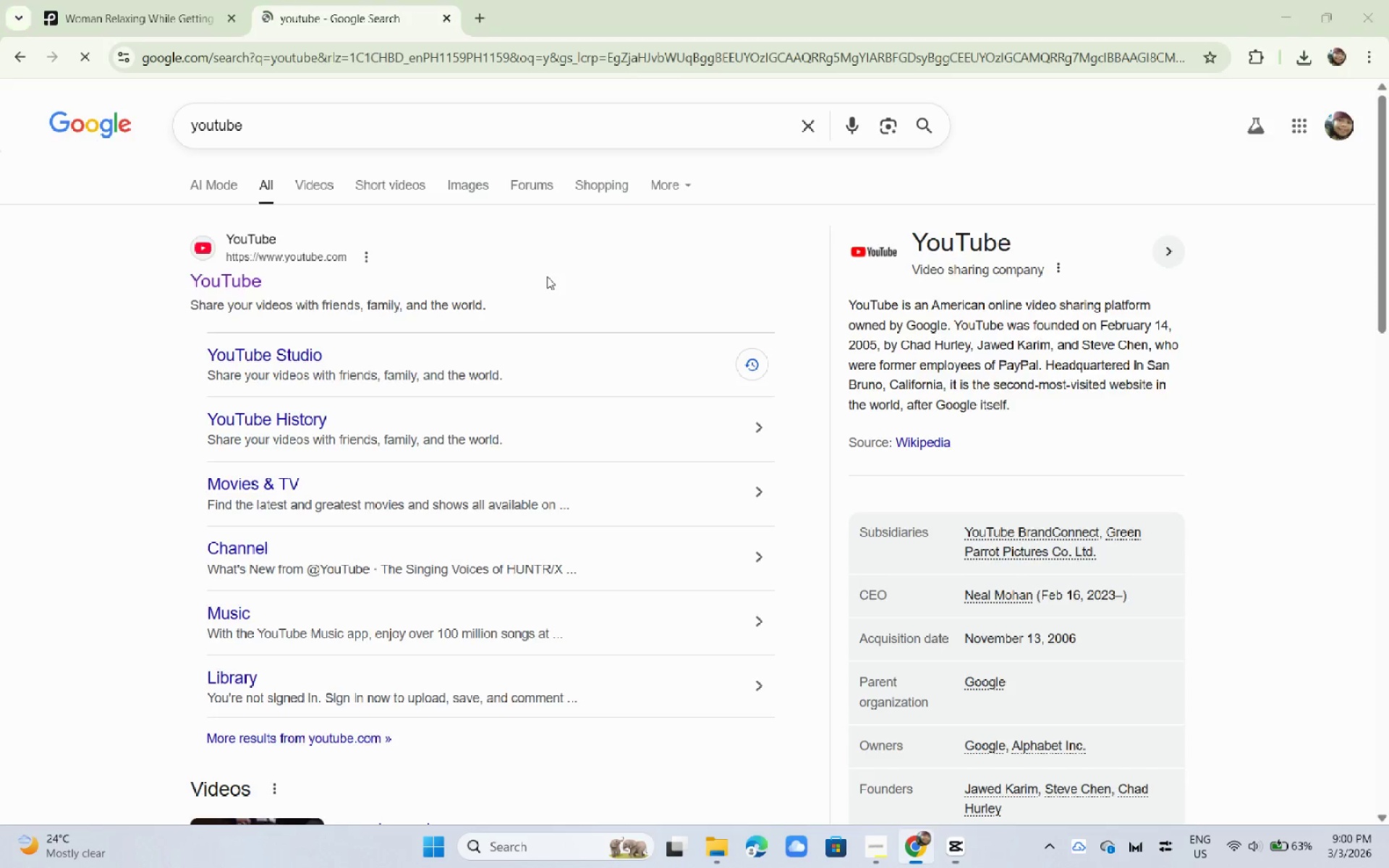 
key(Alt+Tab)
 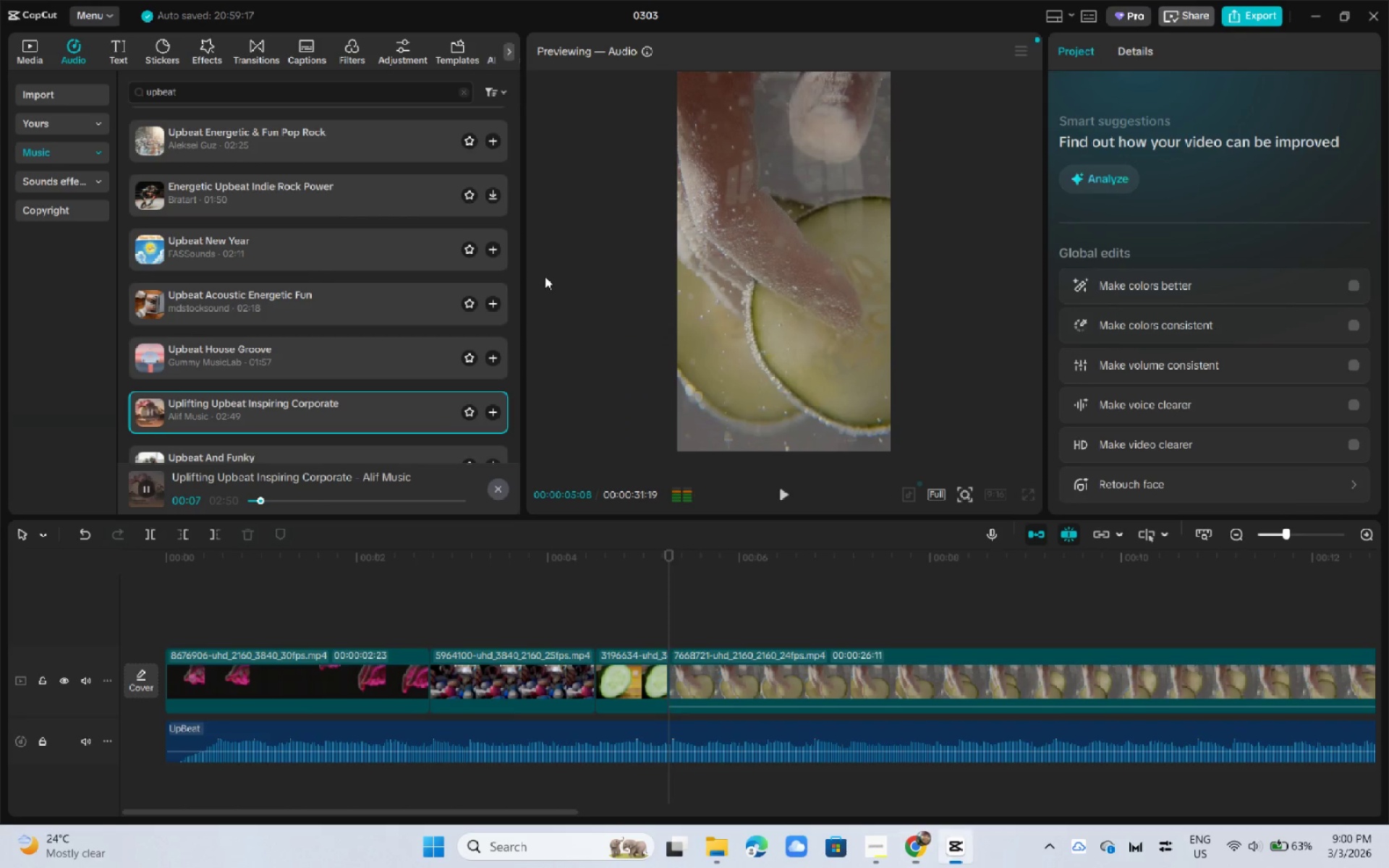 
key(Space)
 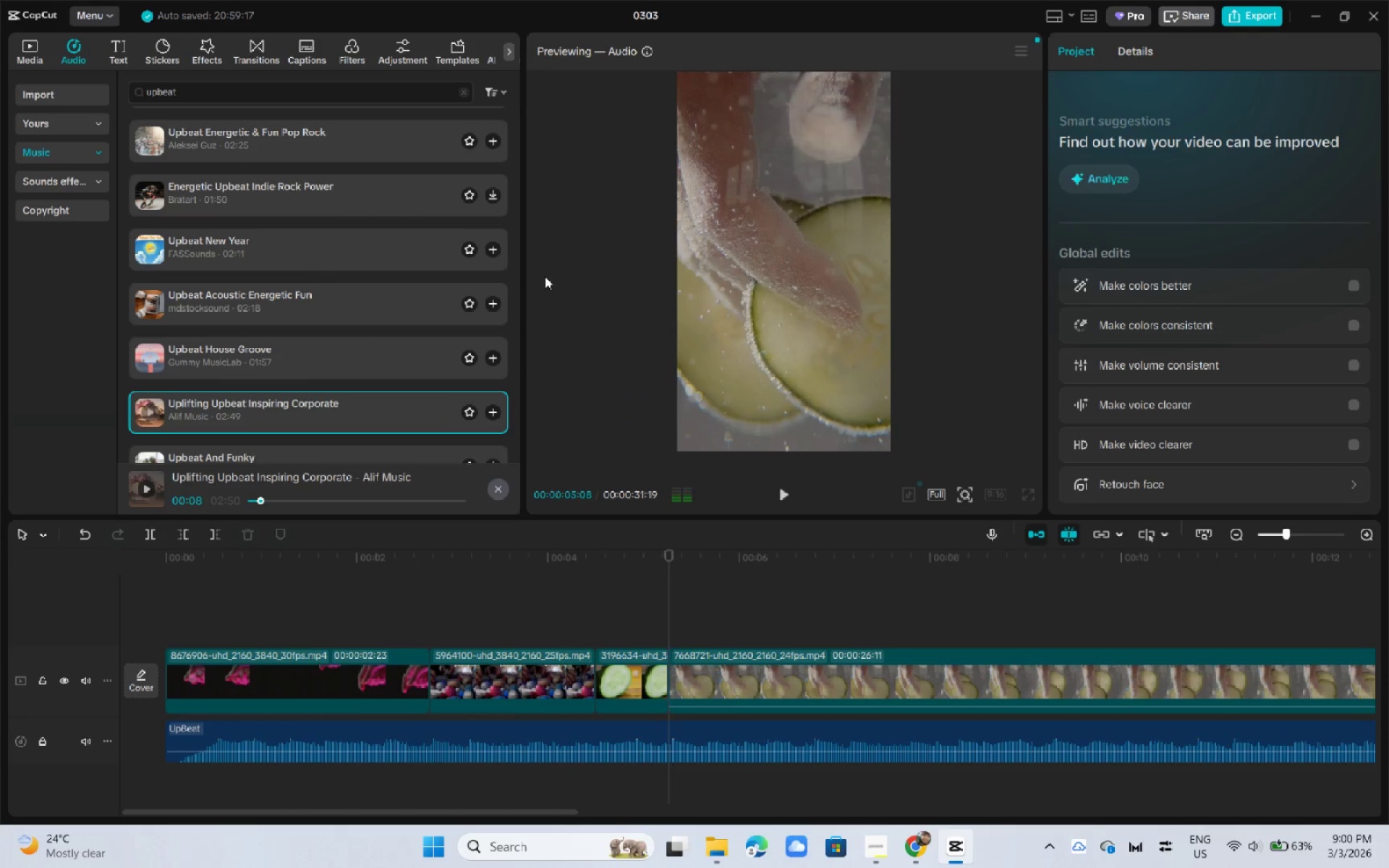 
key(Alt+AltLeft)
 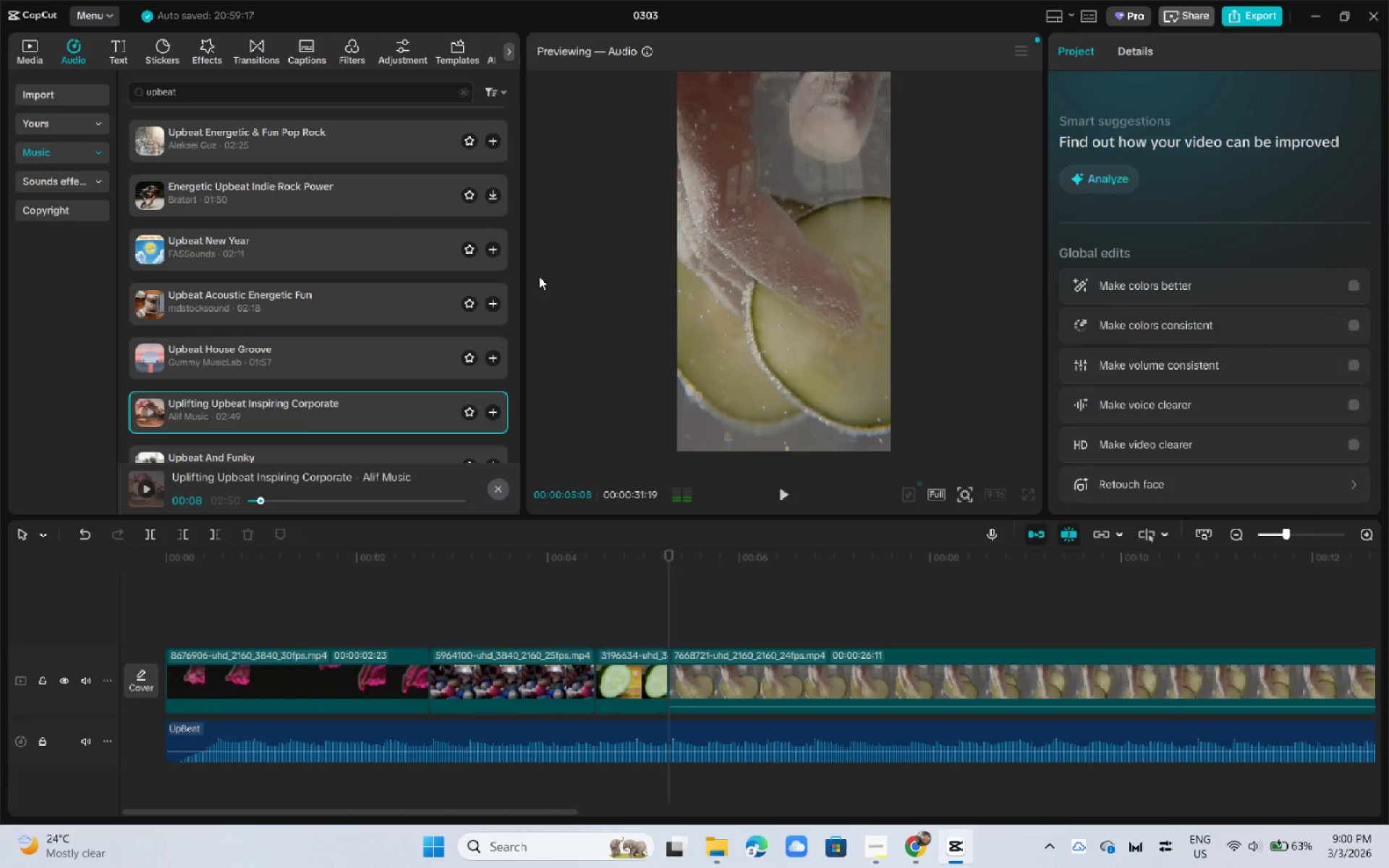 
key(Alt+Tab)
 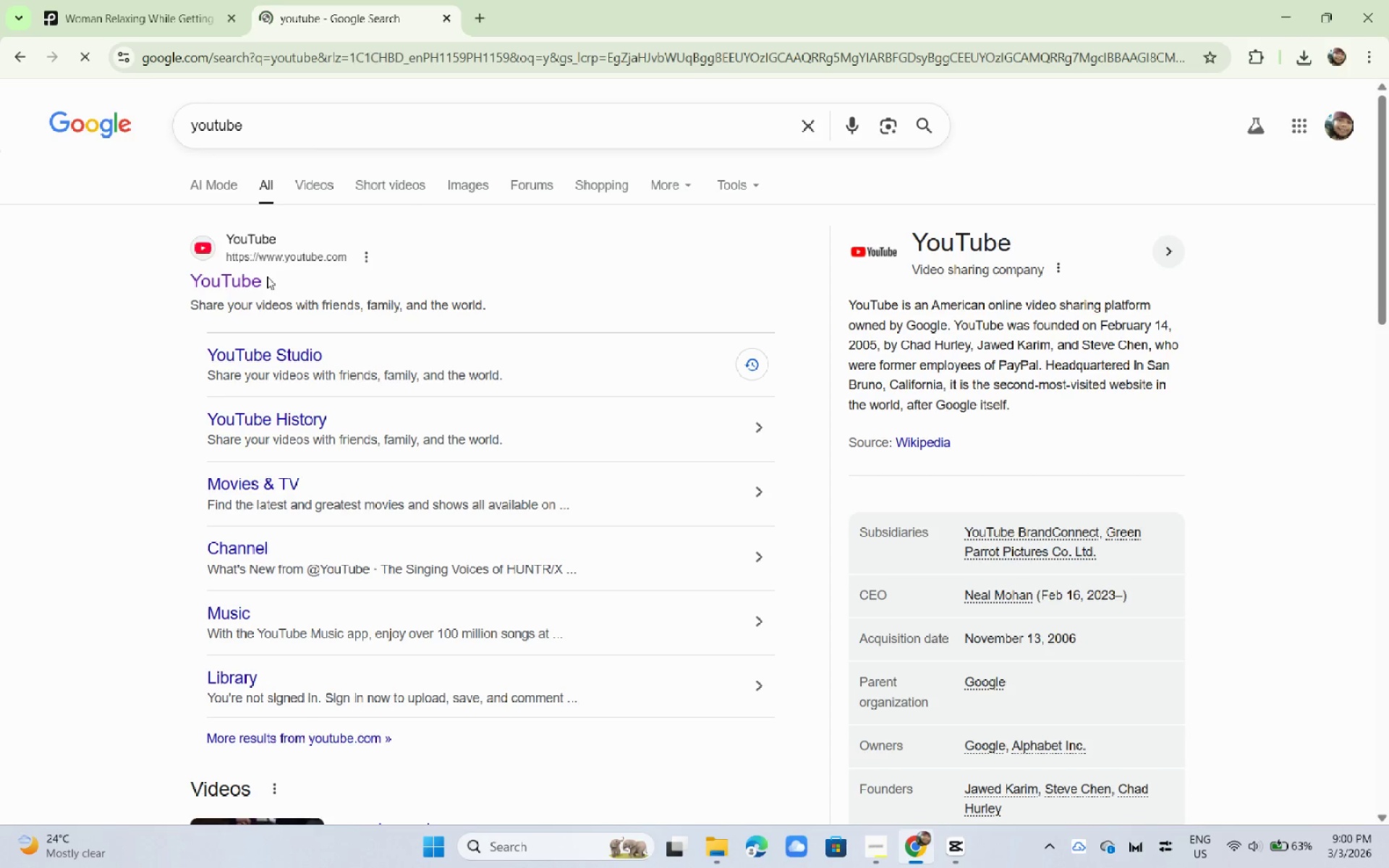 
double_click([221, 284])
 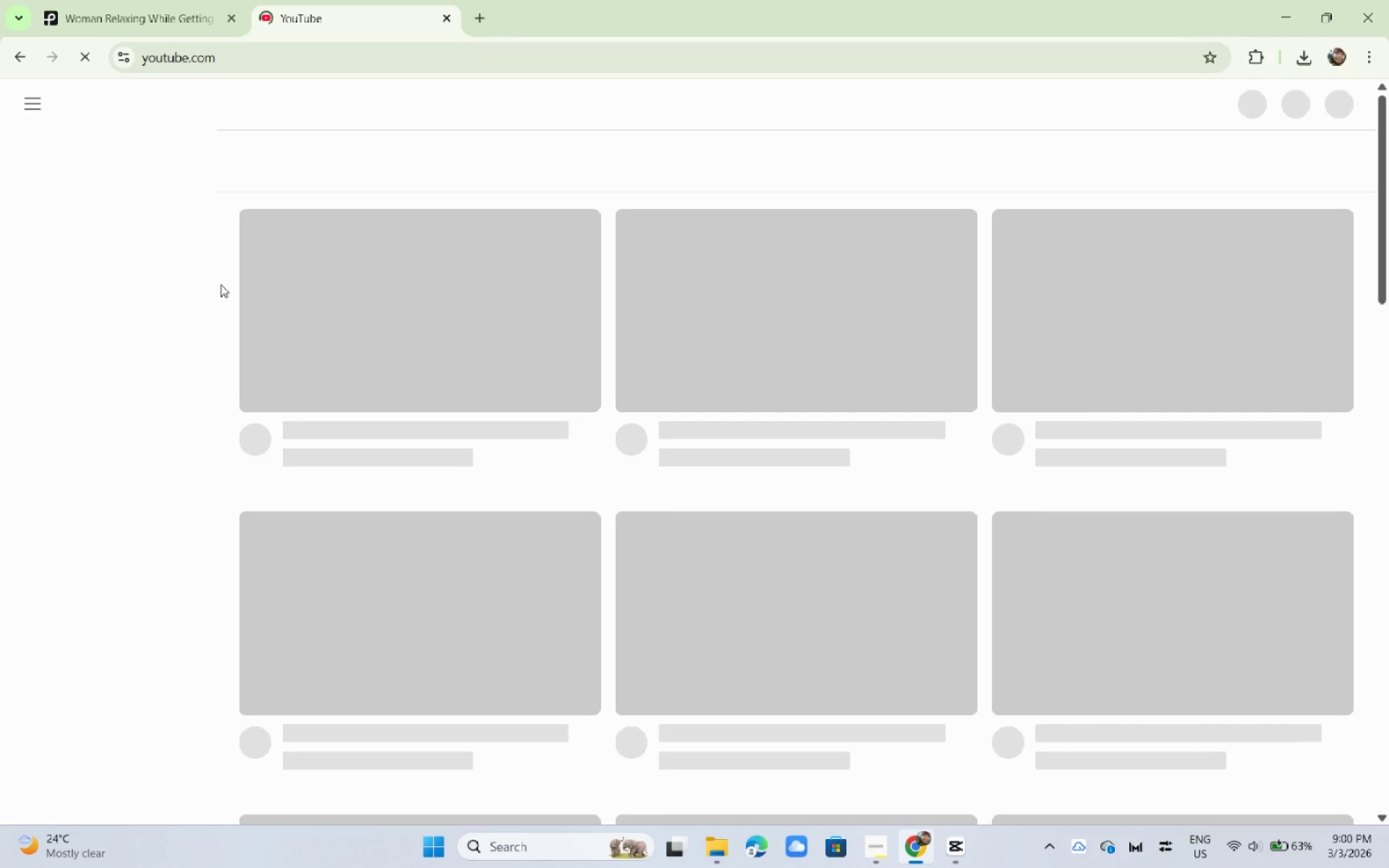 
wait(31.38)
 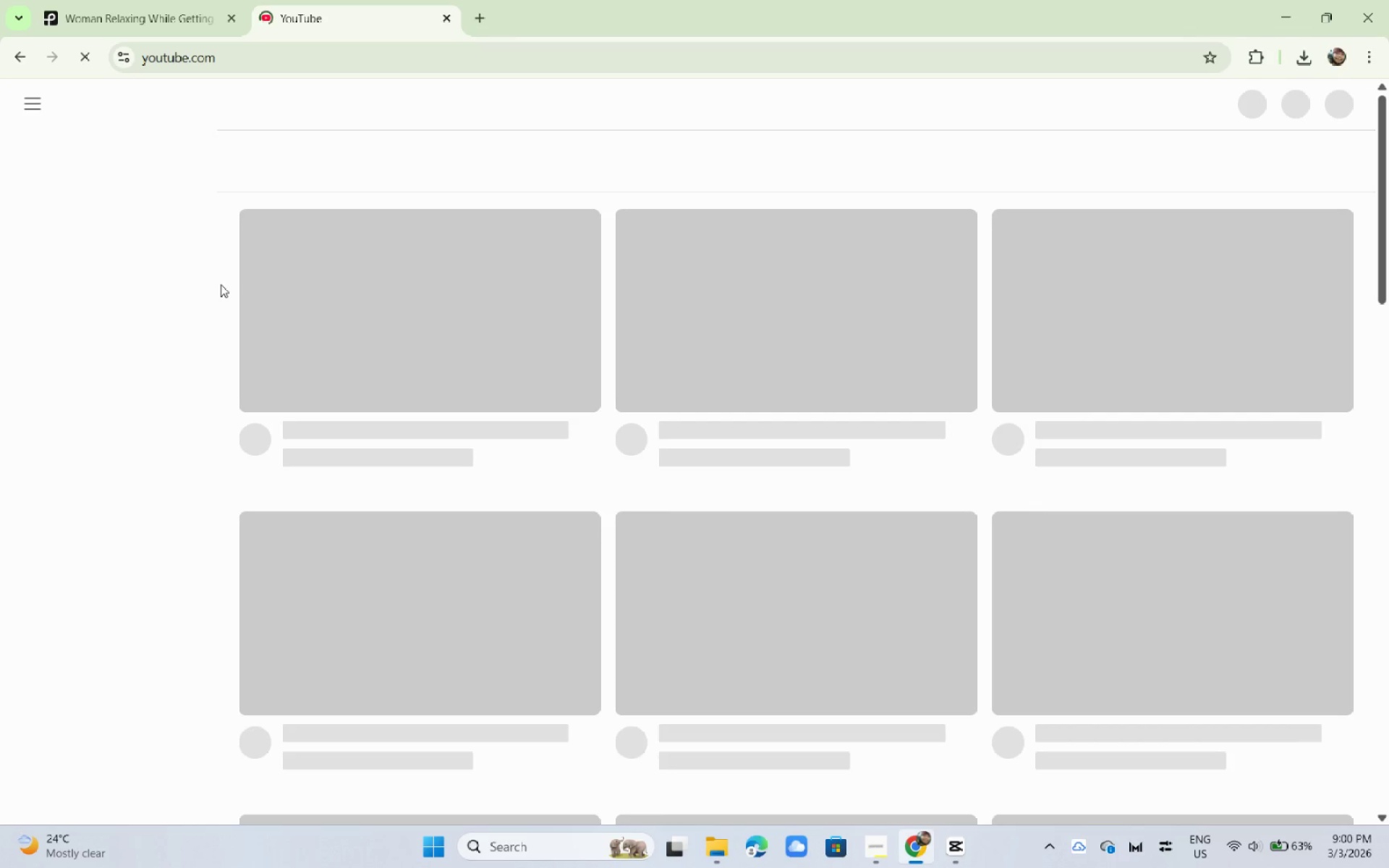 
left_click([475, 98])
 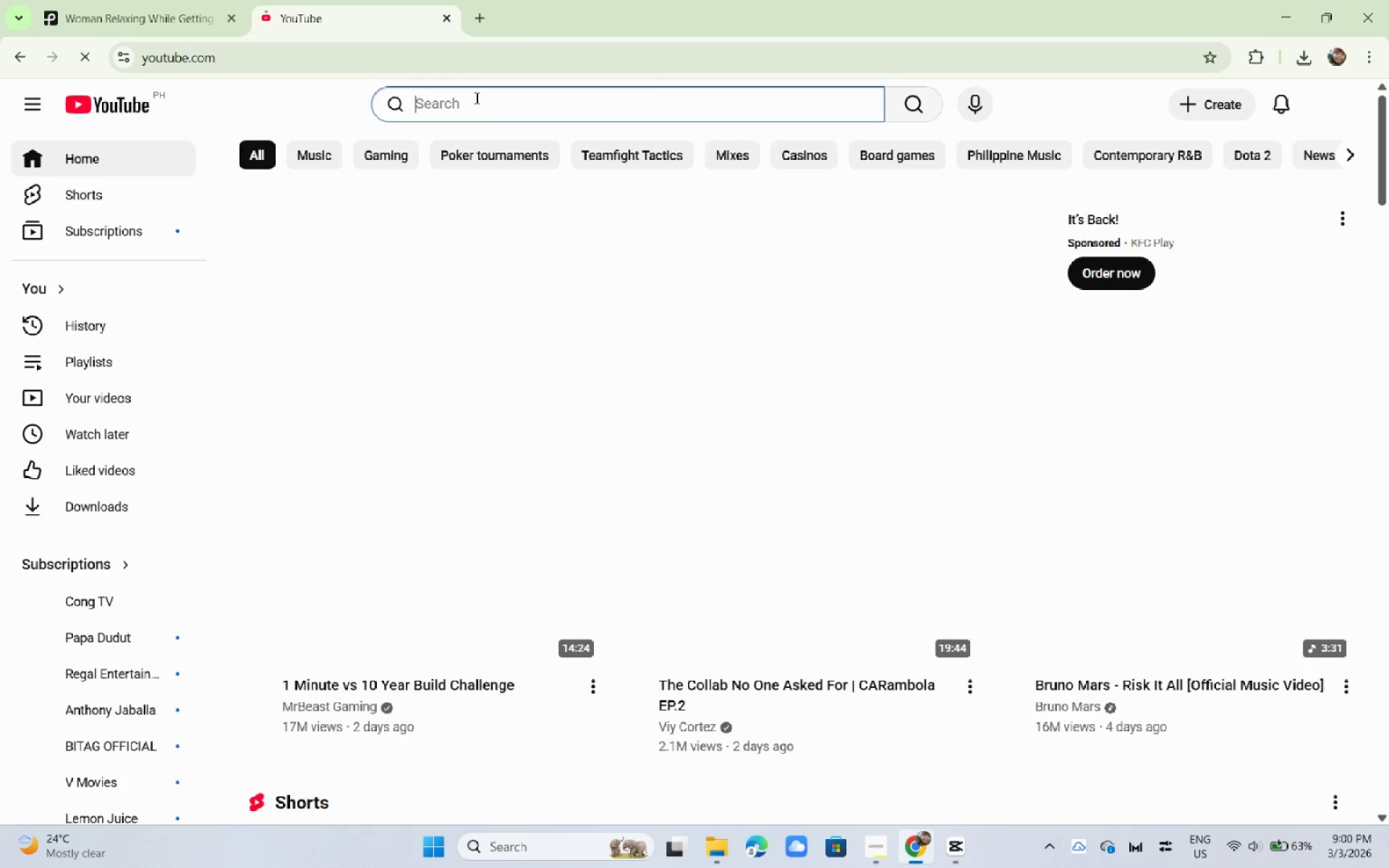 
type(music fo r)
key(Backspace)
key(Backspace)
type(r)
key(Backspace)
type( )
key(Backspace)
type(r spa aad)
key(Backspace)
key(Backspace)
type(d)
 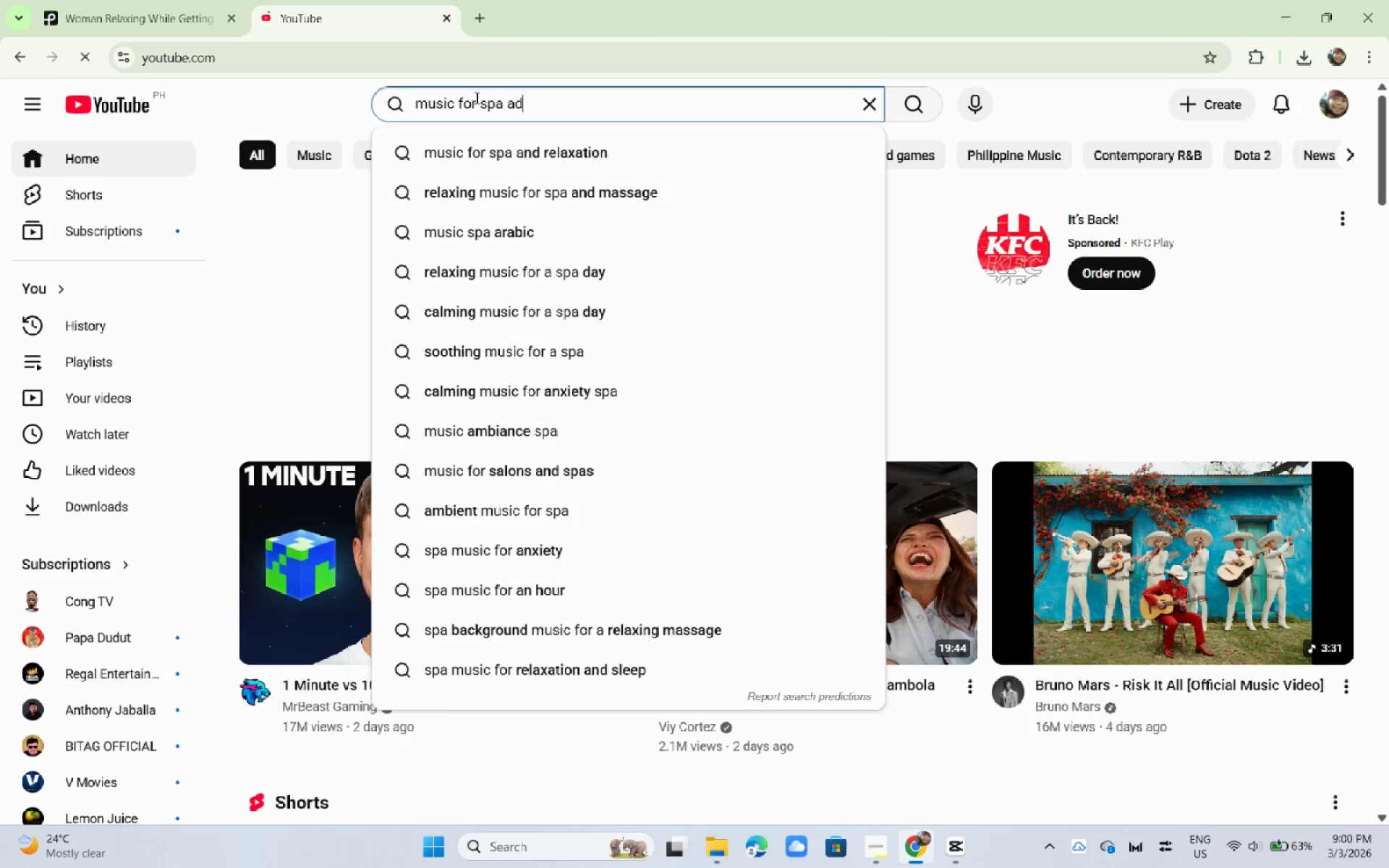 
key(Enter)
 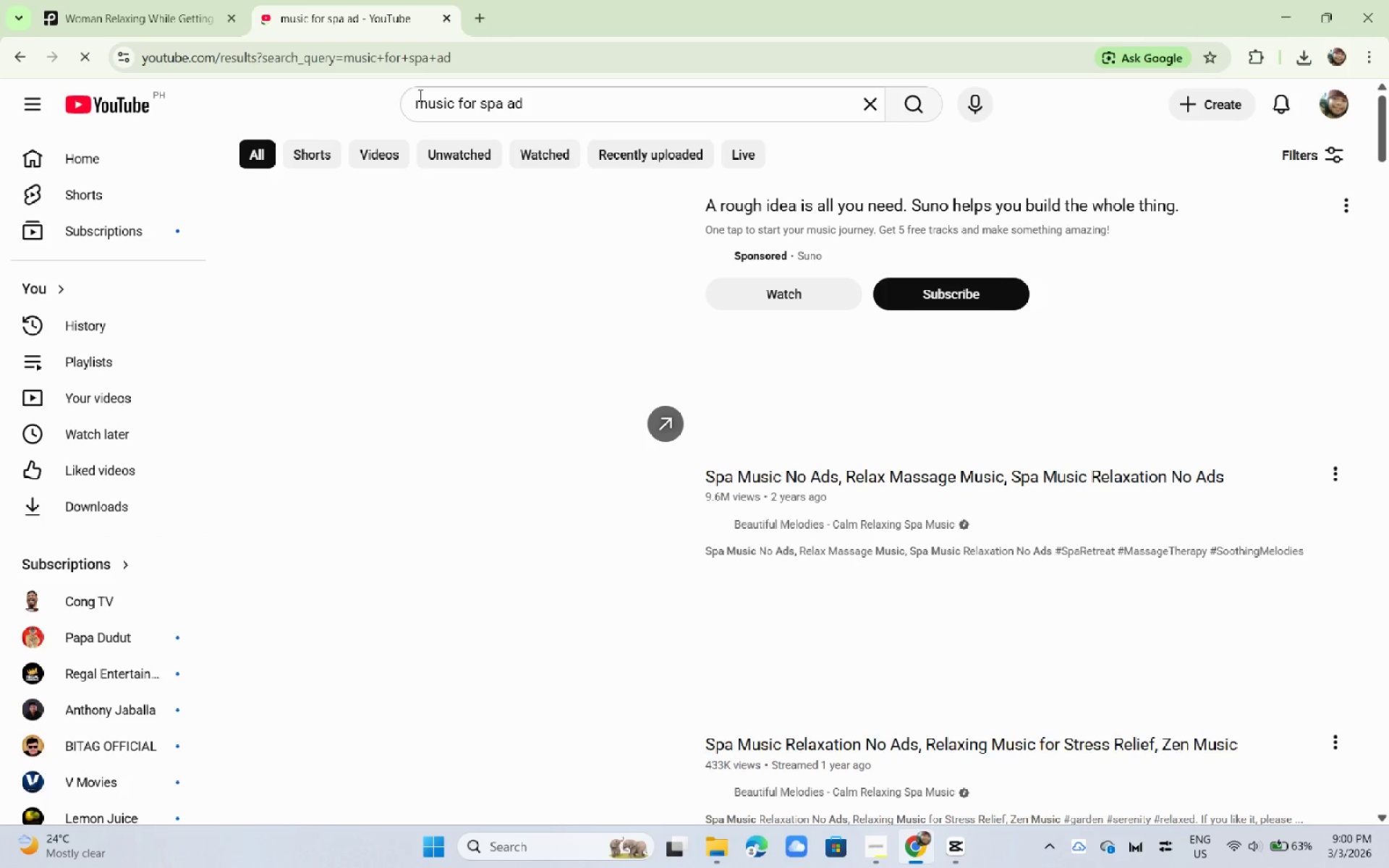 
scroll: coordinate [417, 95], scroll_direction: down, amount: 9.0
 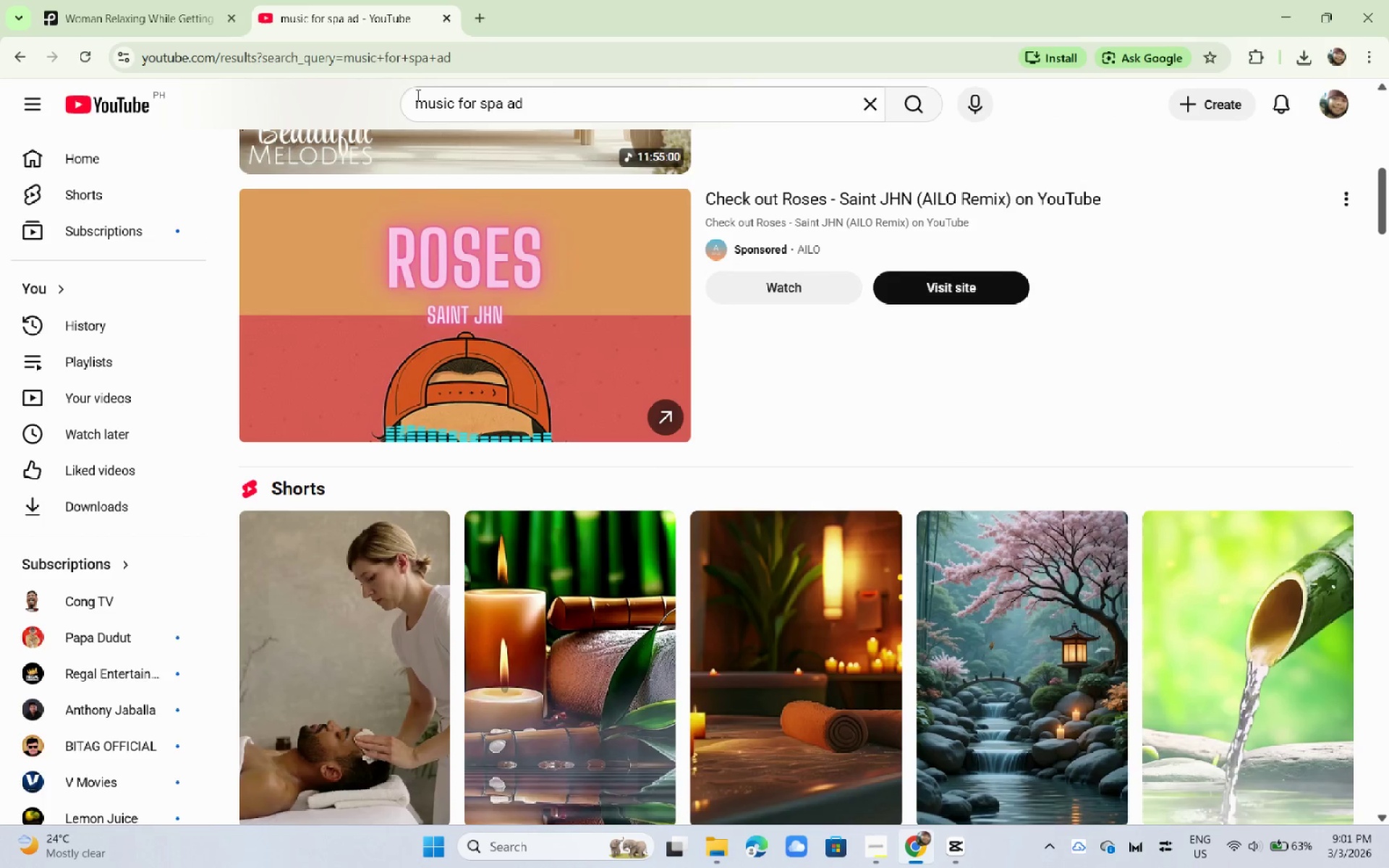 
scroll: coordinate [417, 95], scroll_direction: up, amount: 8.0
 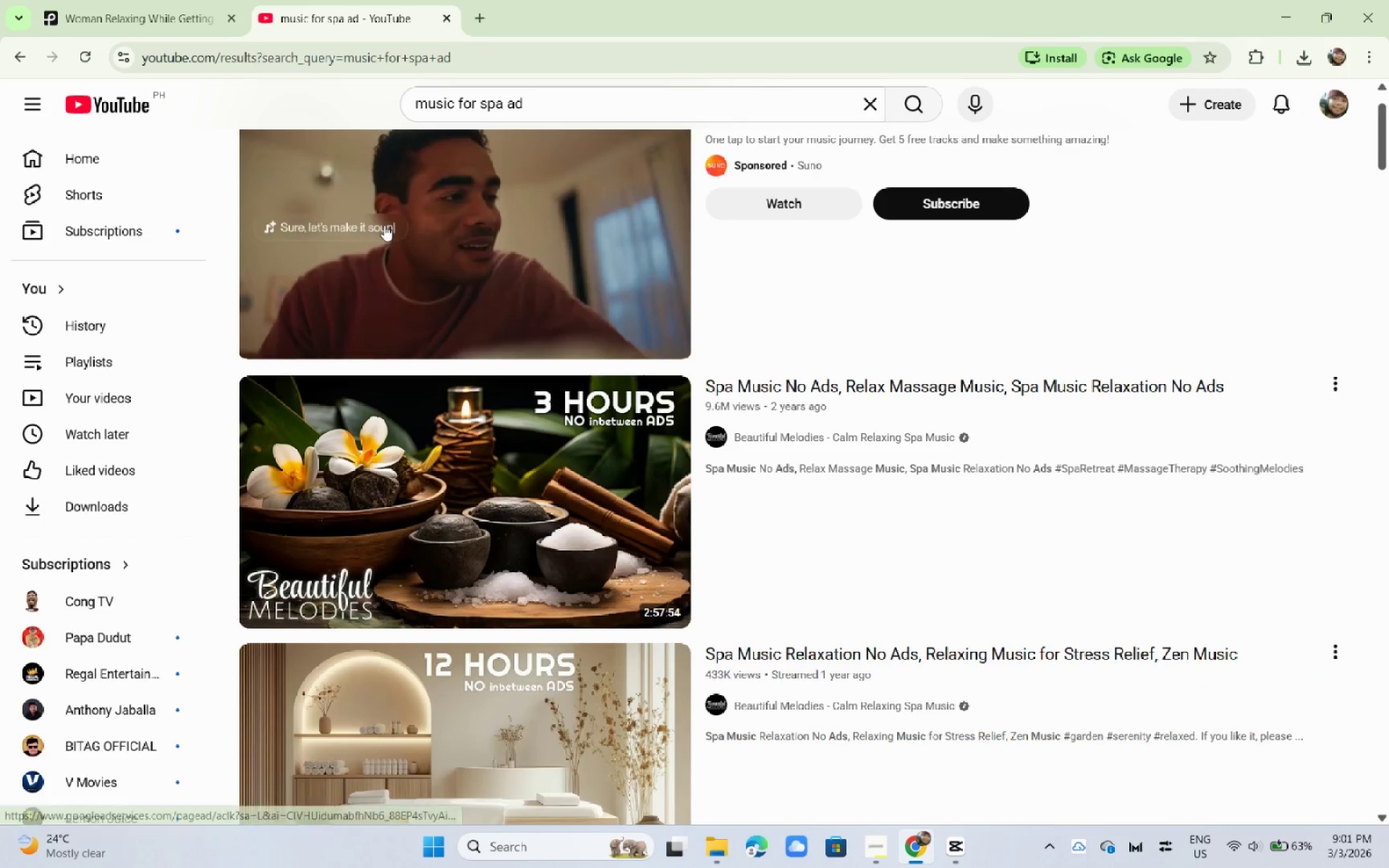 
scroll: coordinate [385, 229], scroll_direction: down, amount: 19.0
 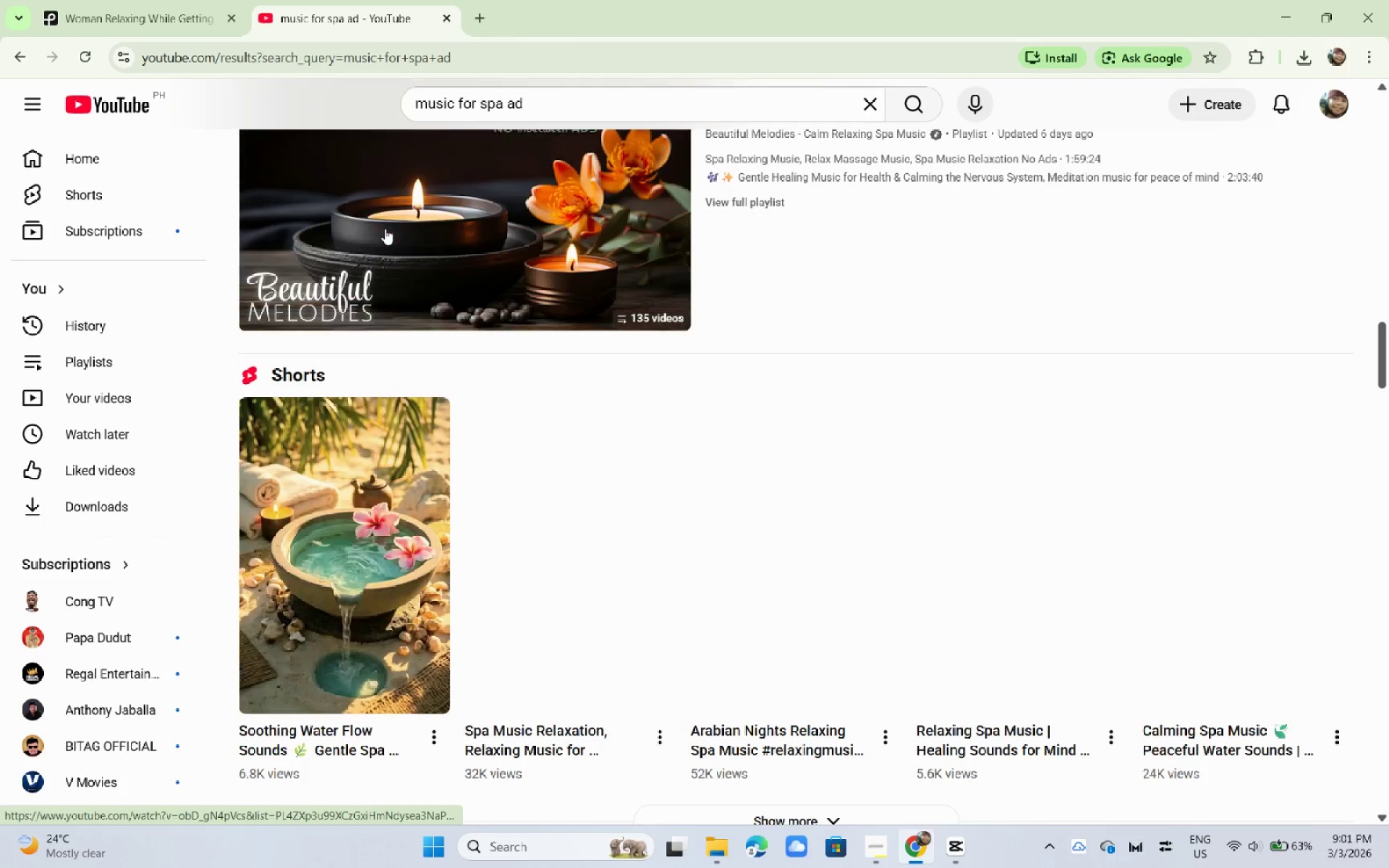 
scroll: coordinate [385, 229], scroll_direction: up, amount: 4.0
 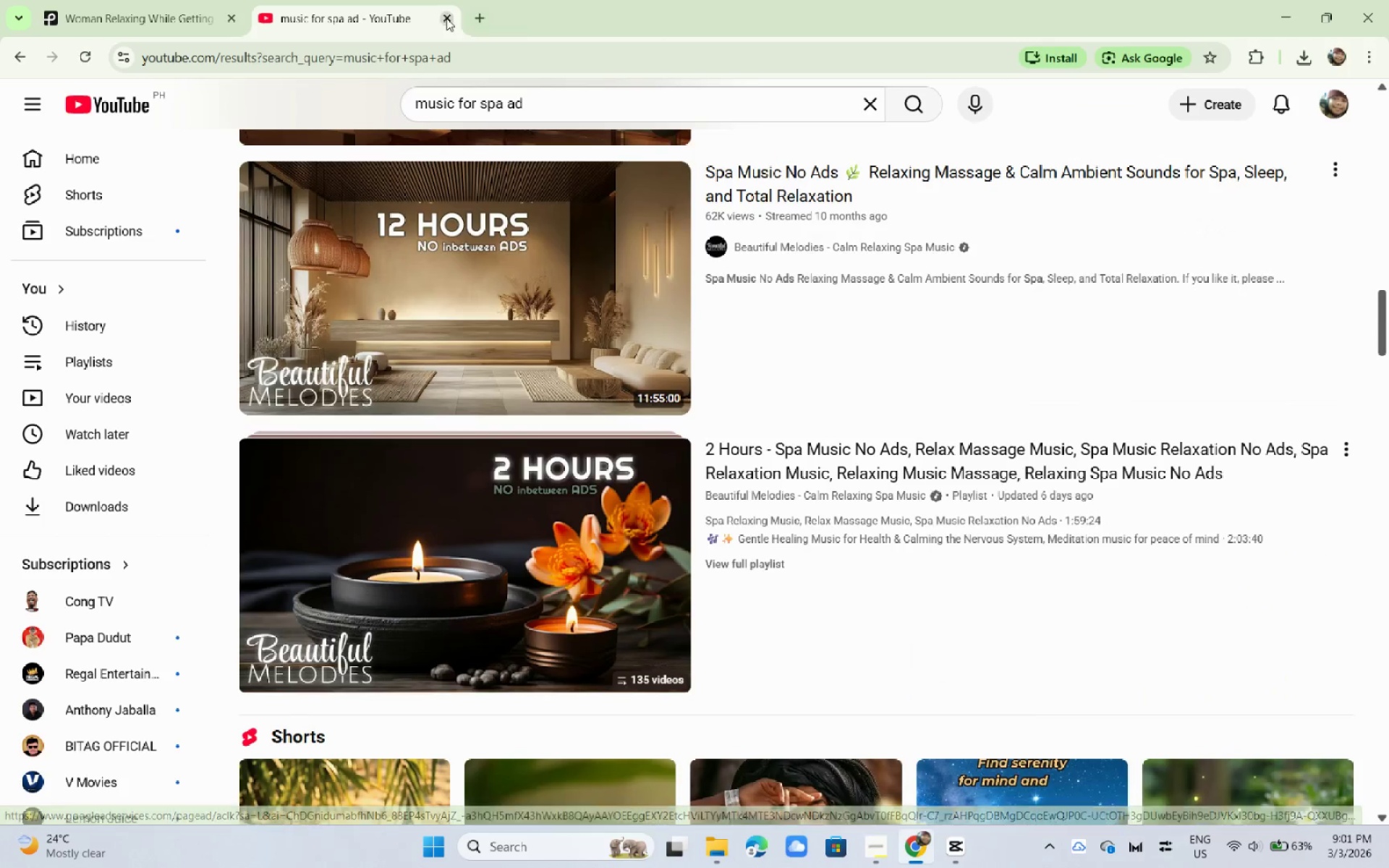 
left_click([448, 21])
 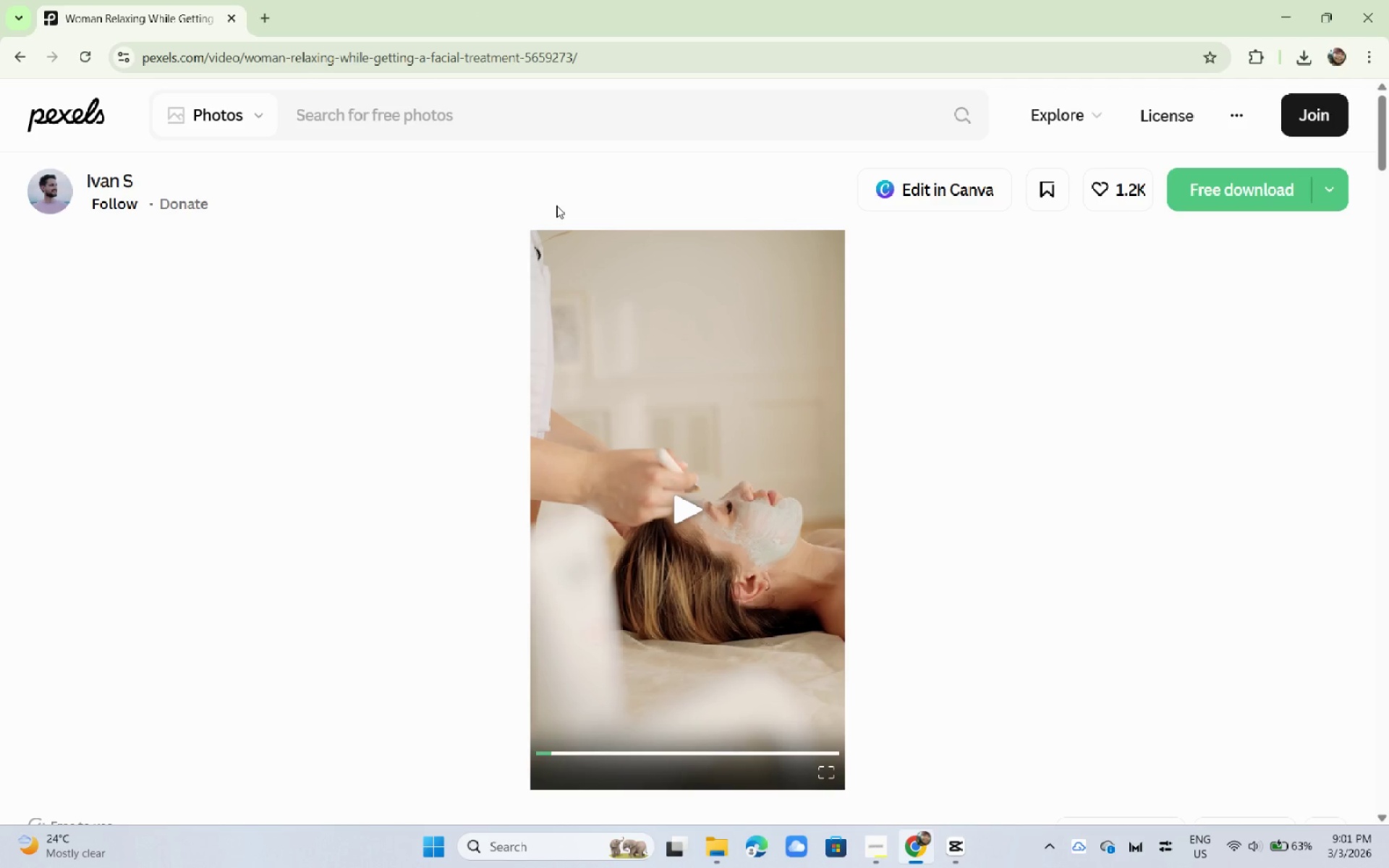 
key(Alt+AltLeft)
 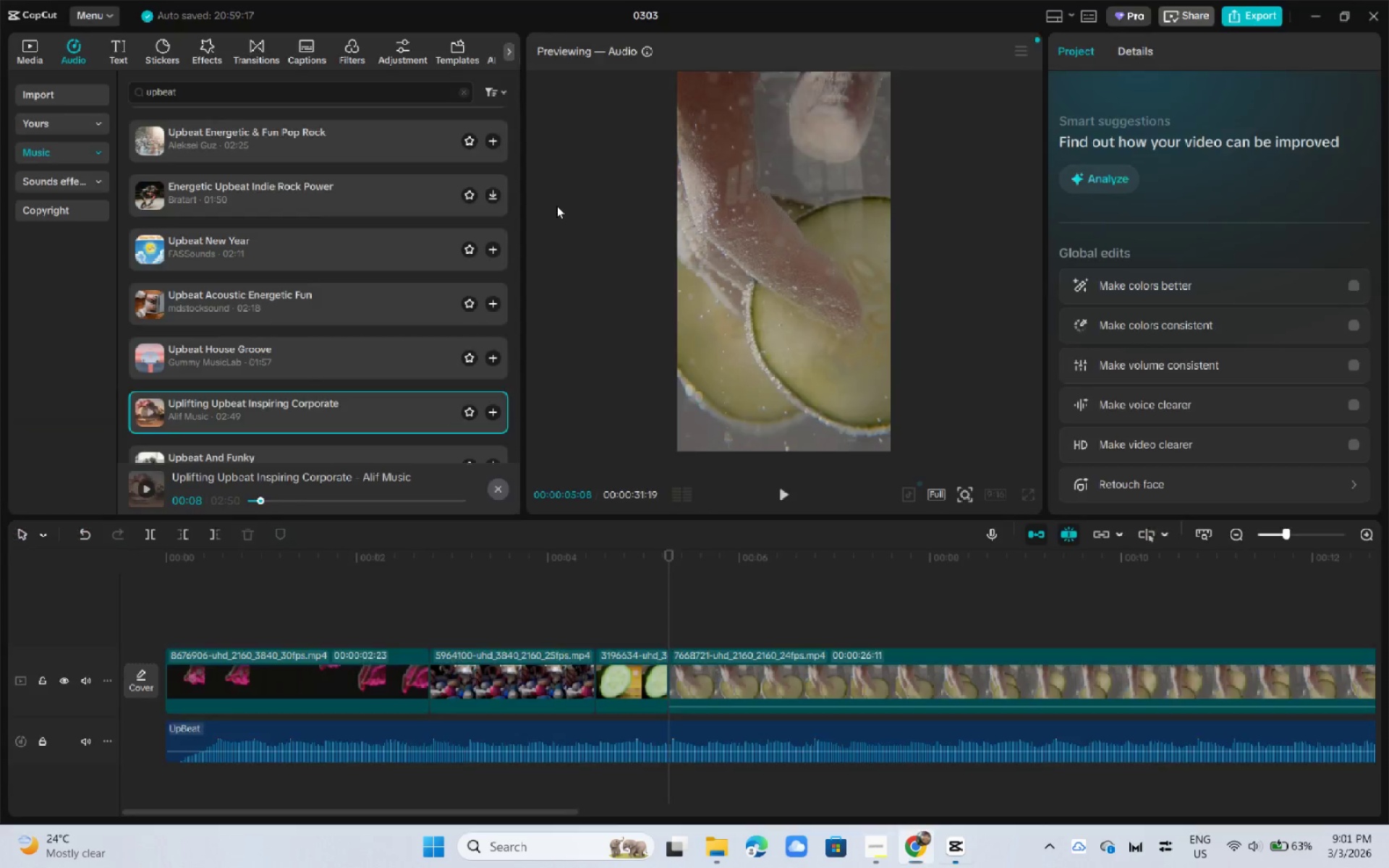 
key(Alt+Tab)
 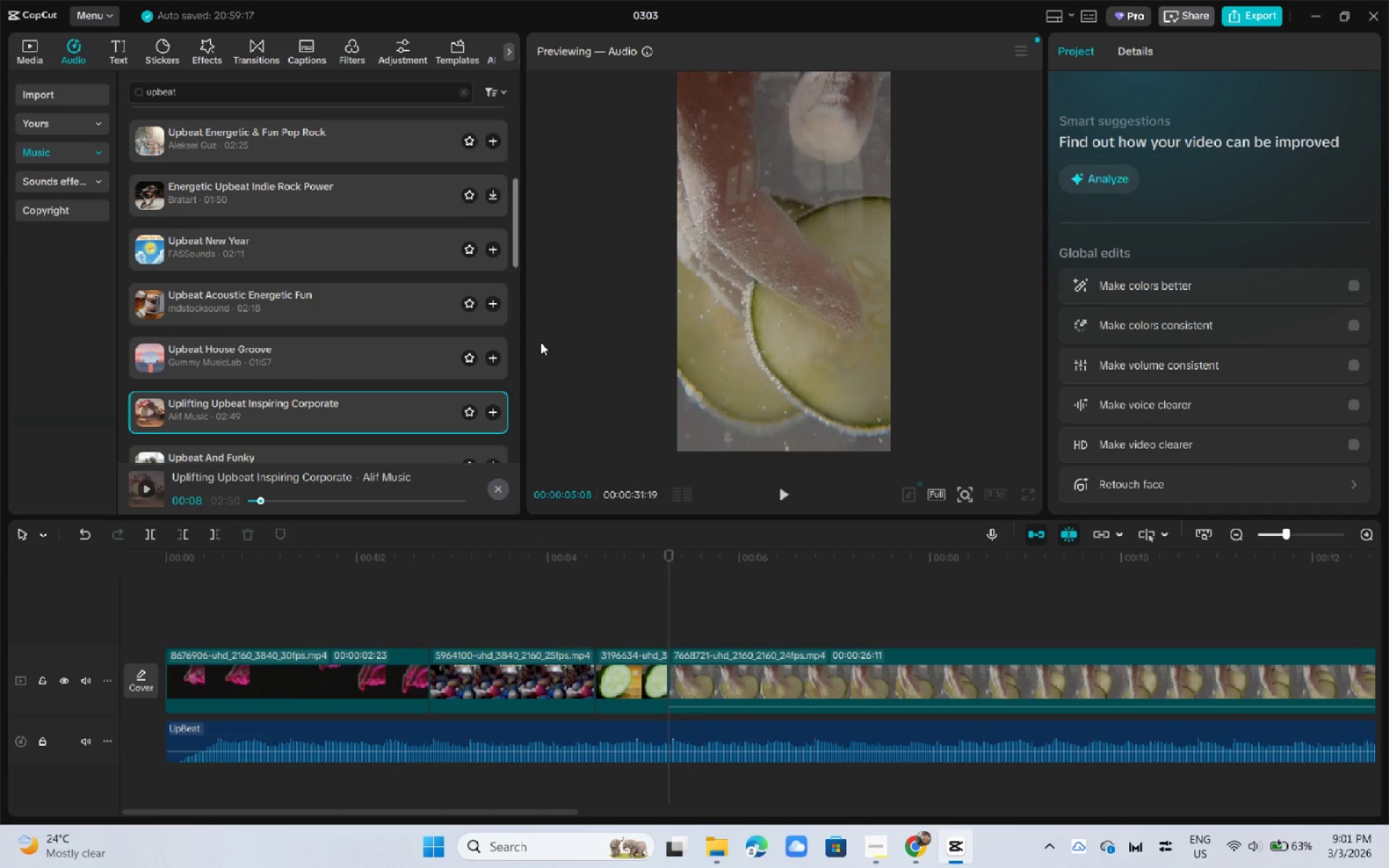 
key(Space)
 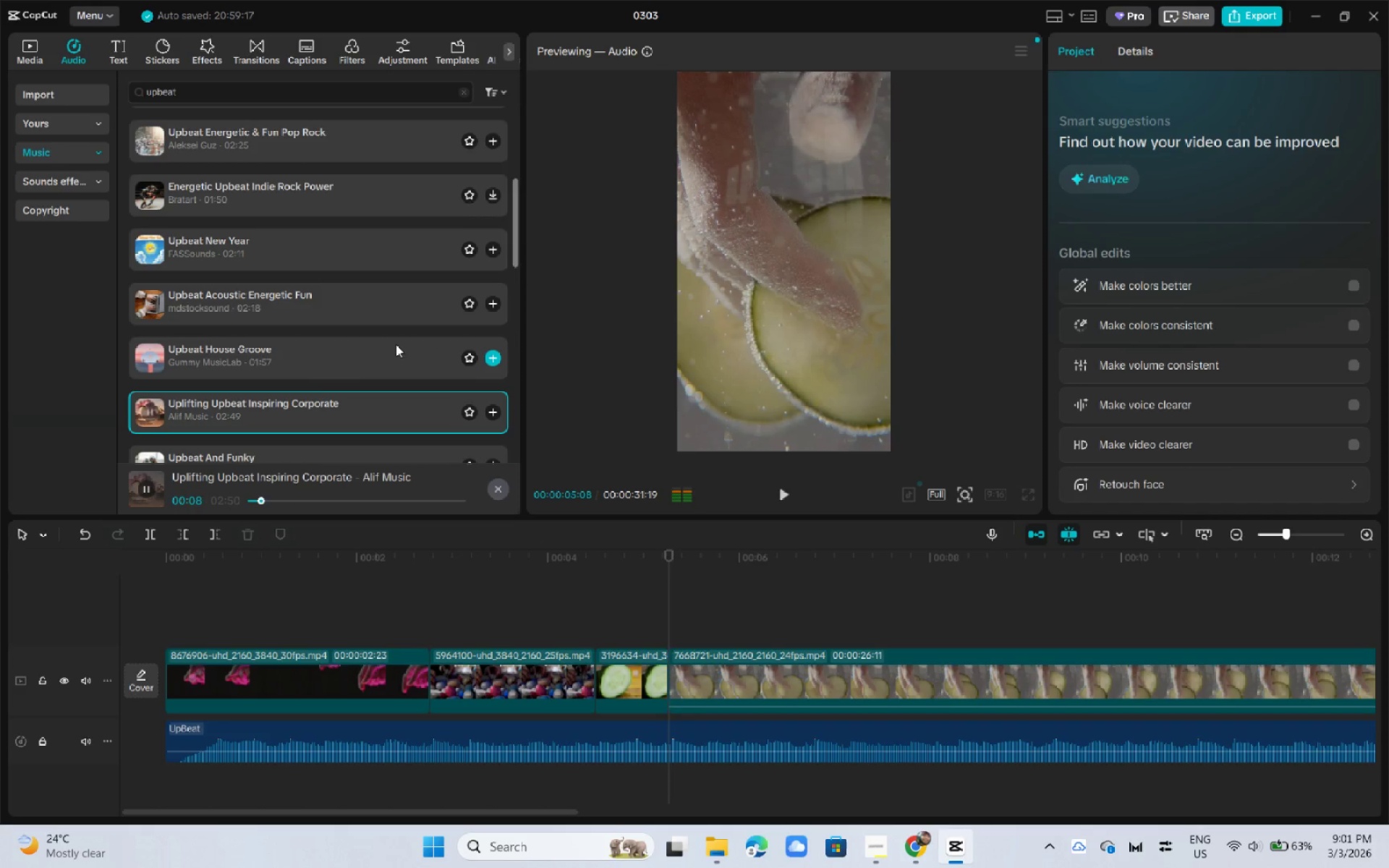 
key(Space)
 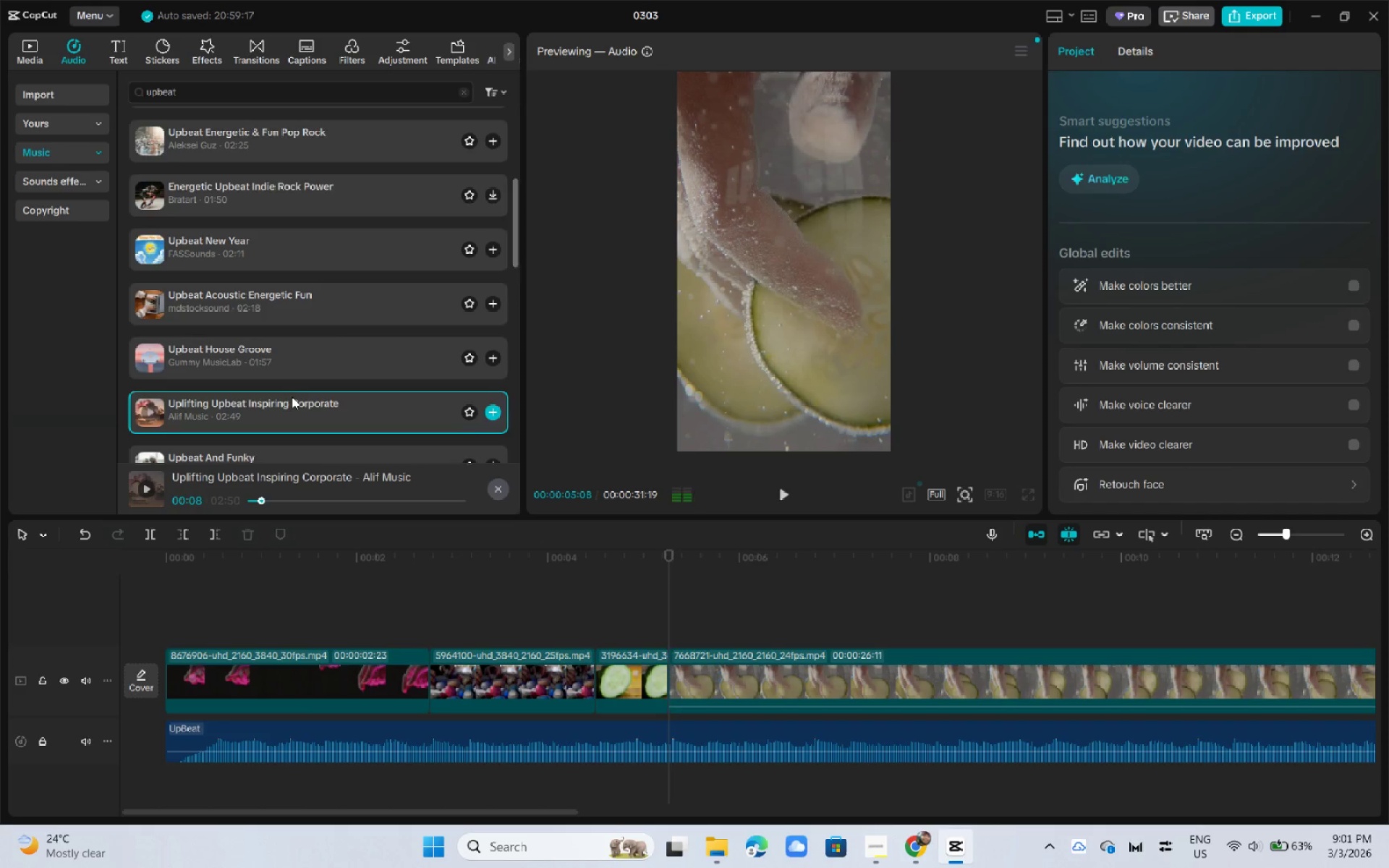 
left_click([261, 335])
 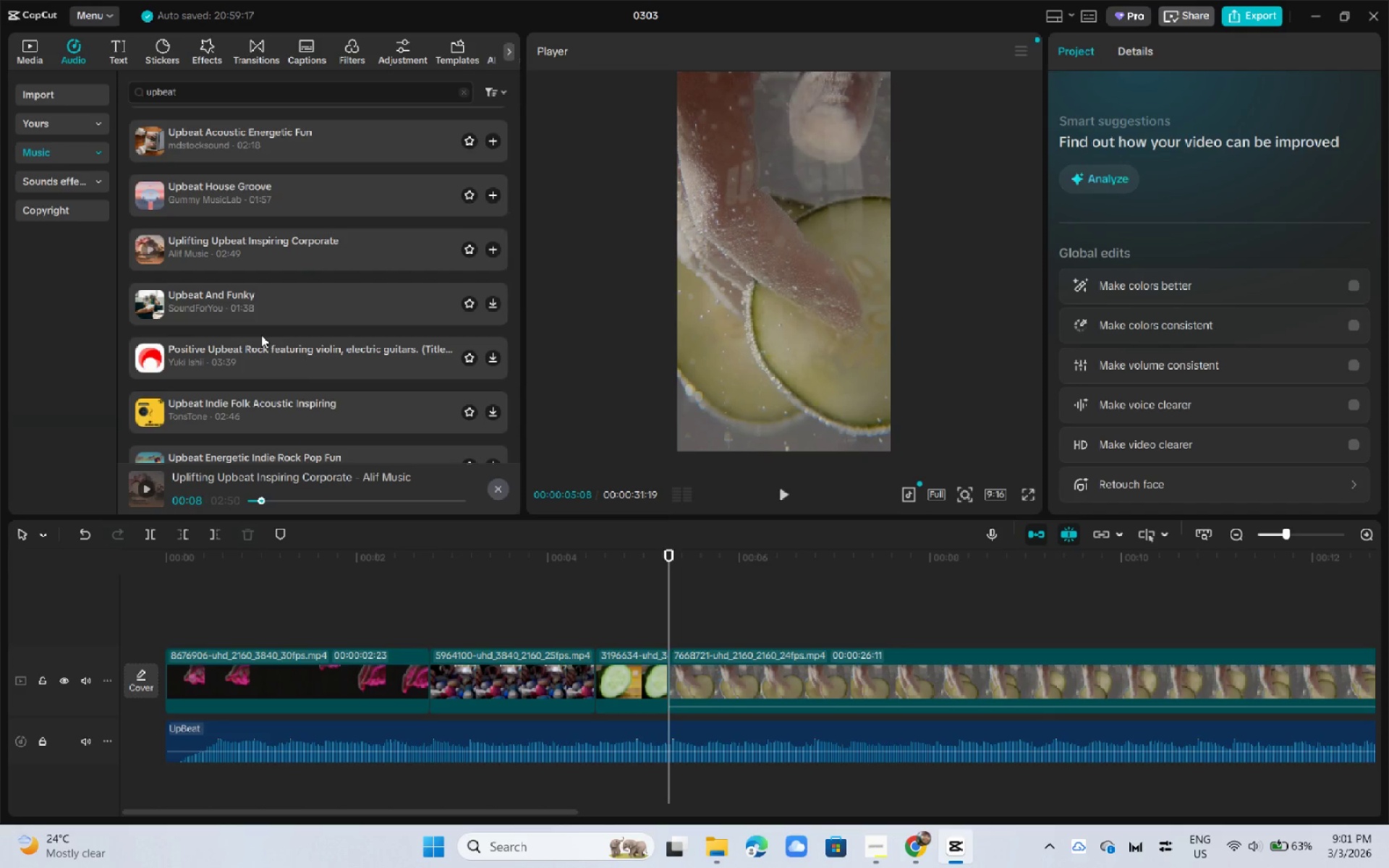 
scroll: coordinate [291, 395], scroll_direction: down, amount: 2.0
 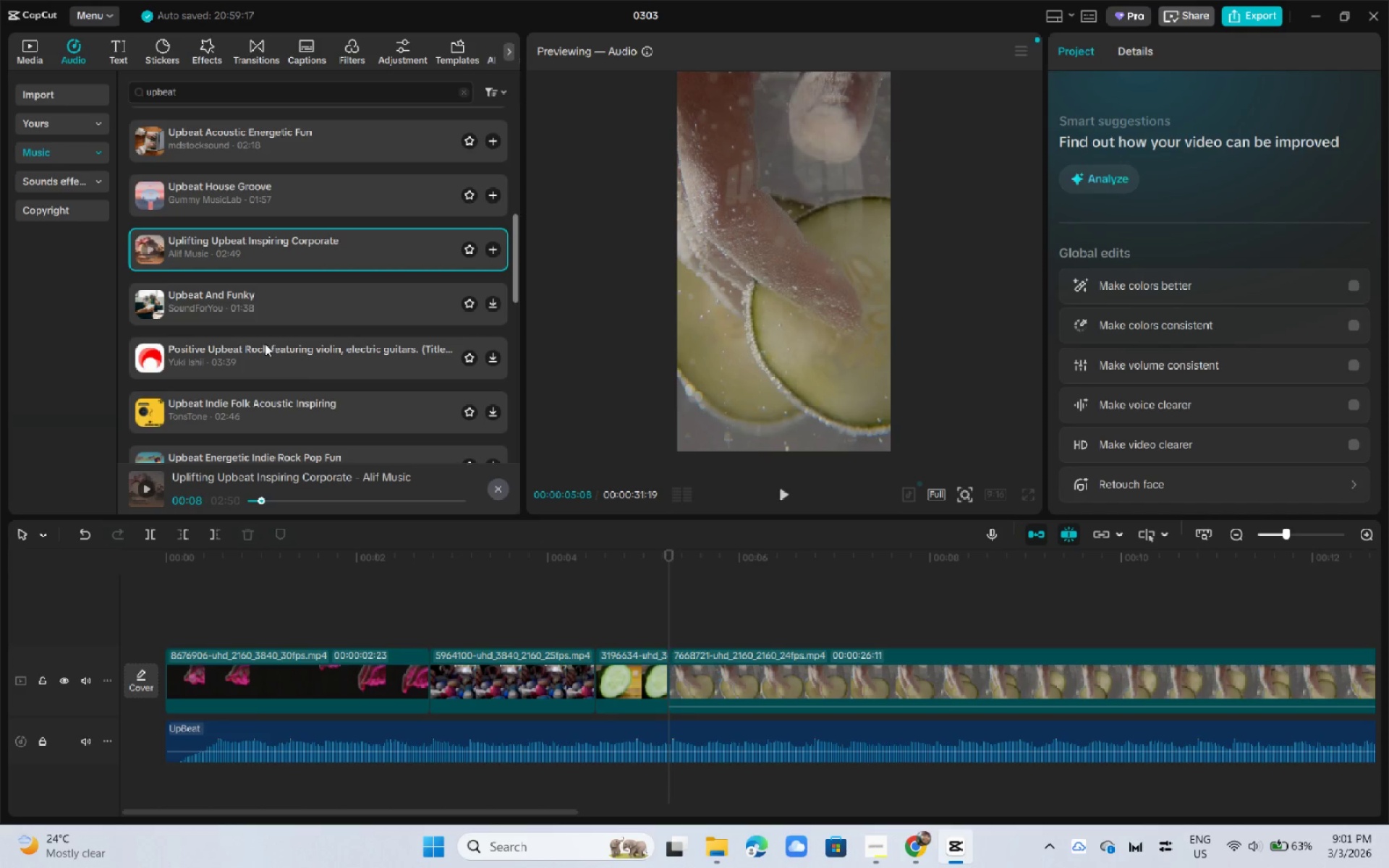 
left_click([265, 320])
 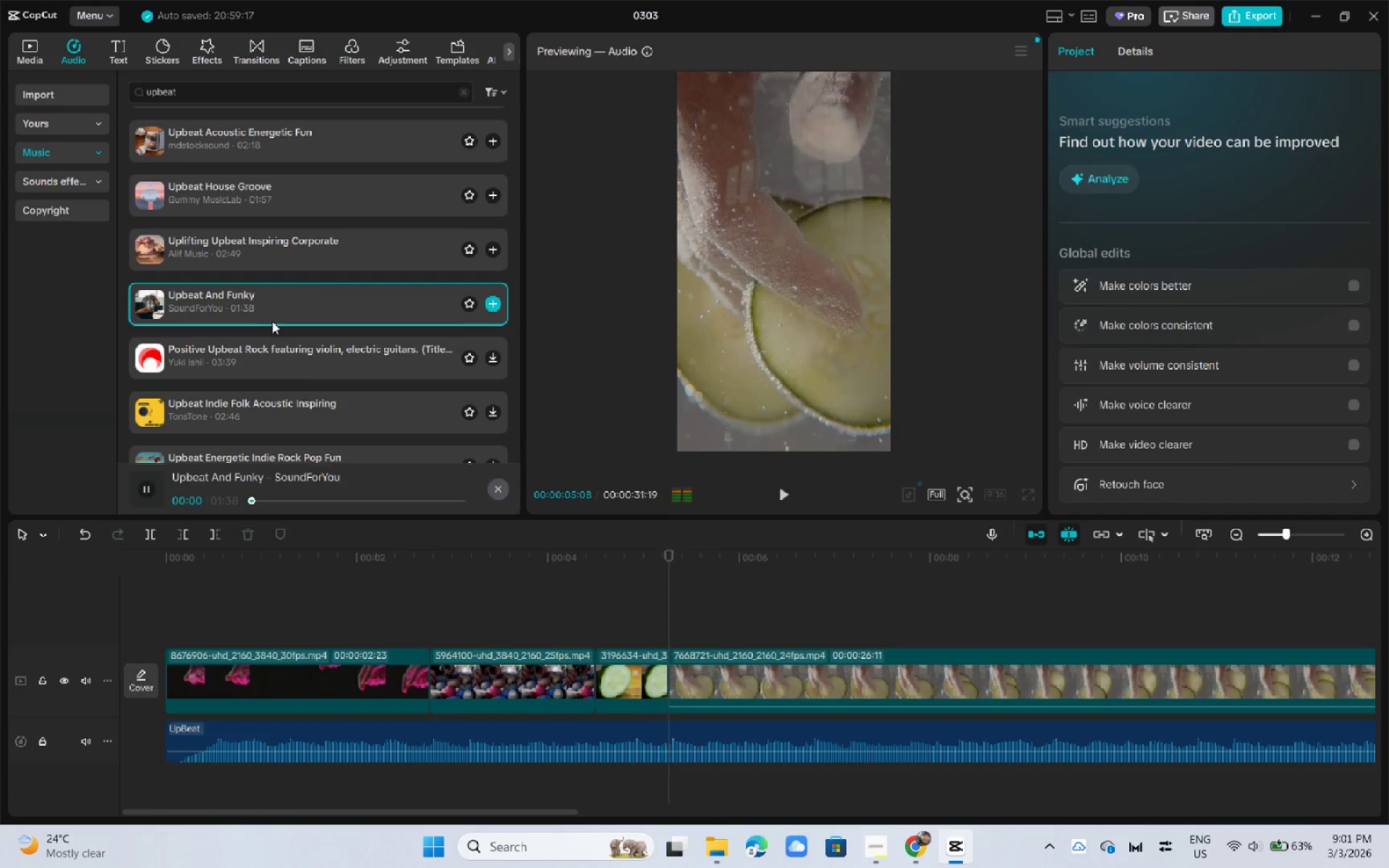 
key(Space)
 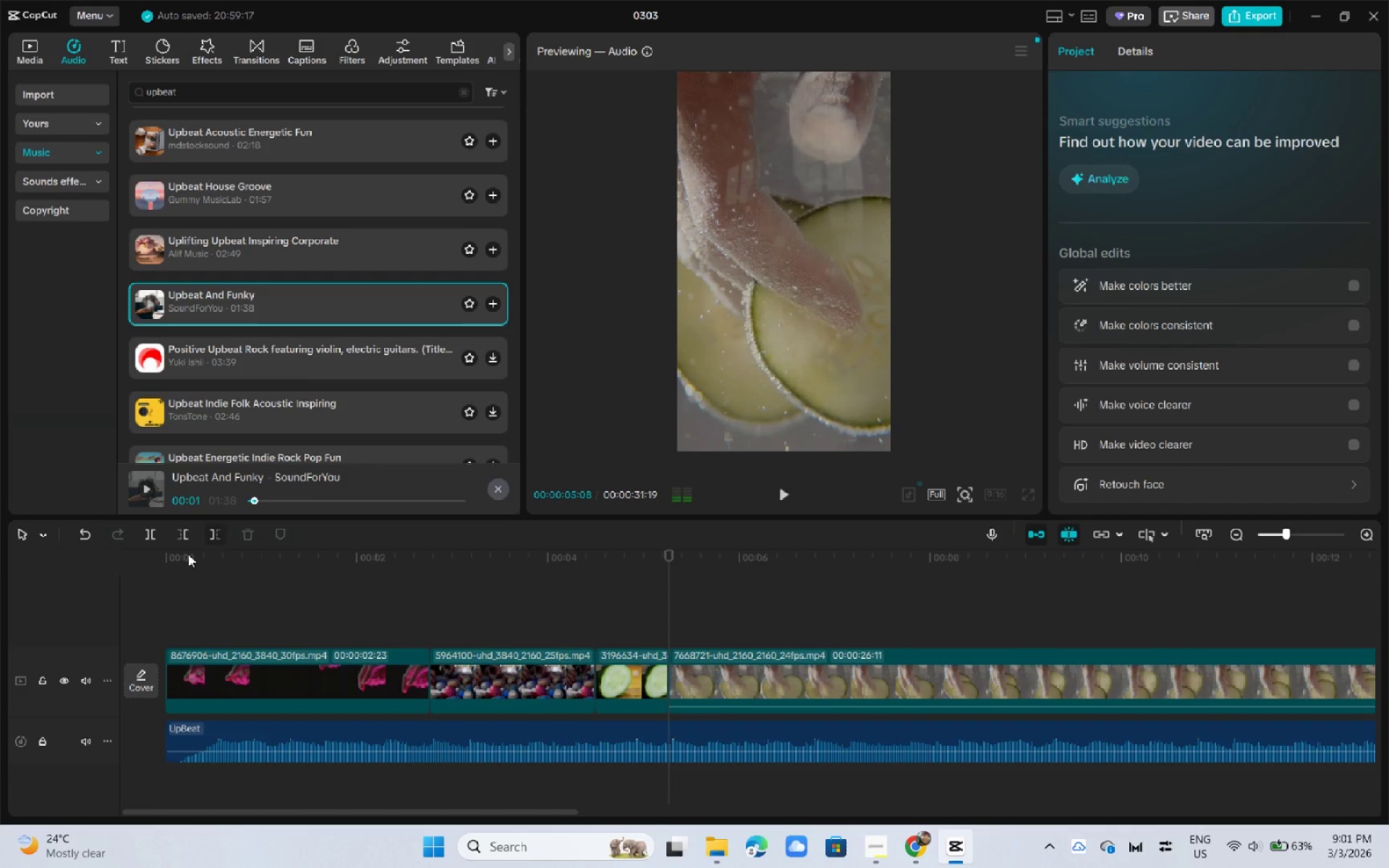 
left_click_drag(start_coordinate=[187, 555], to_coordinate=[124, 558])
 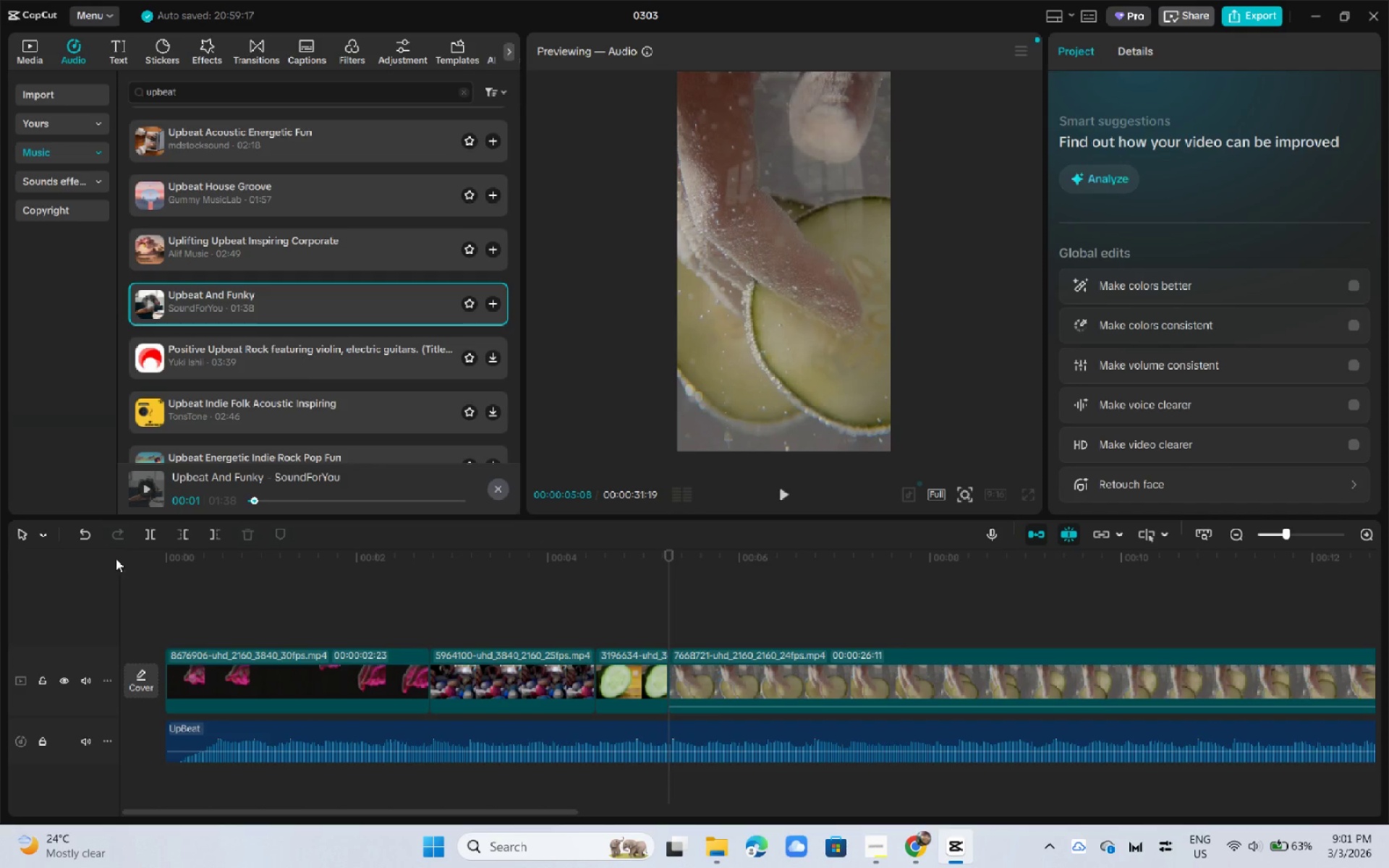 
key(Space)
 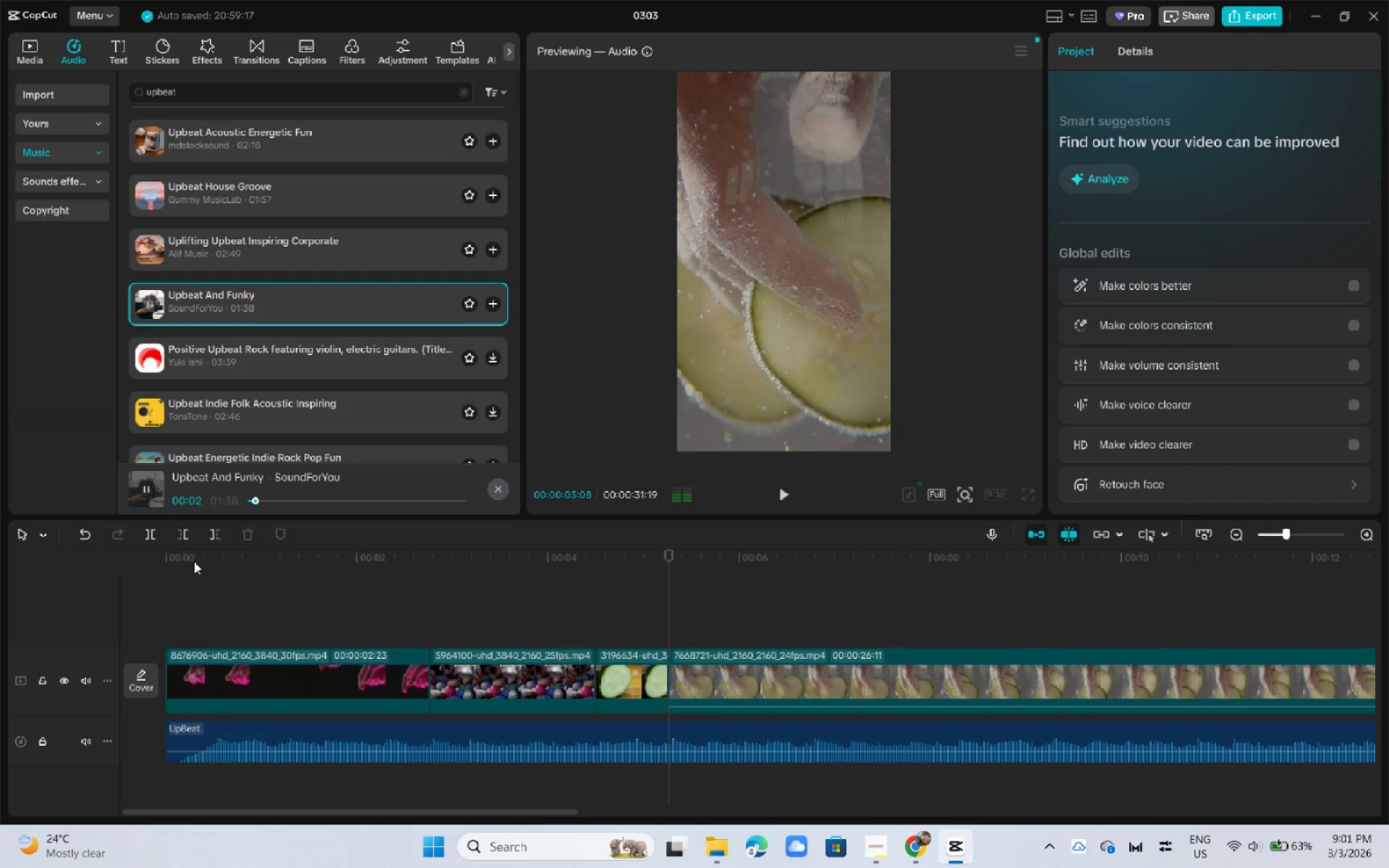 
double_click([181, 559])
 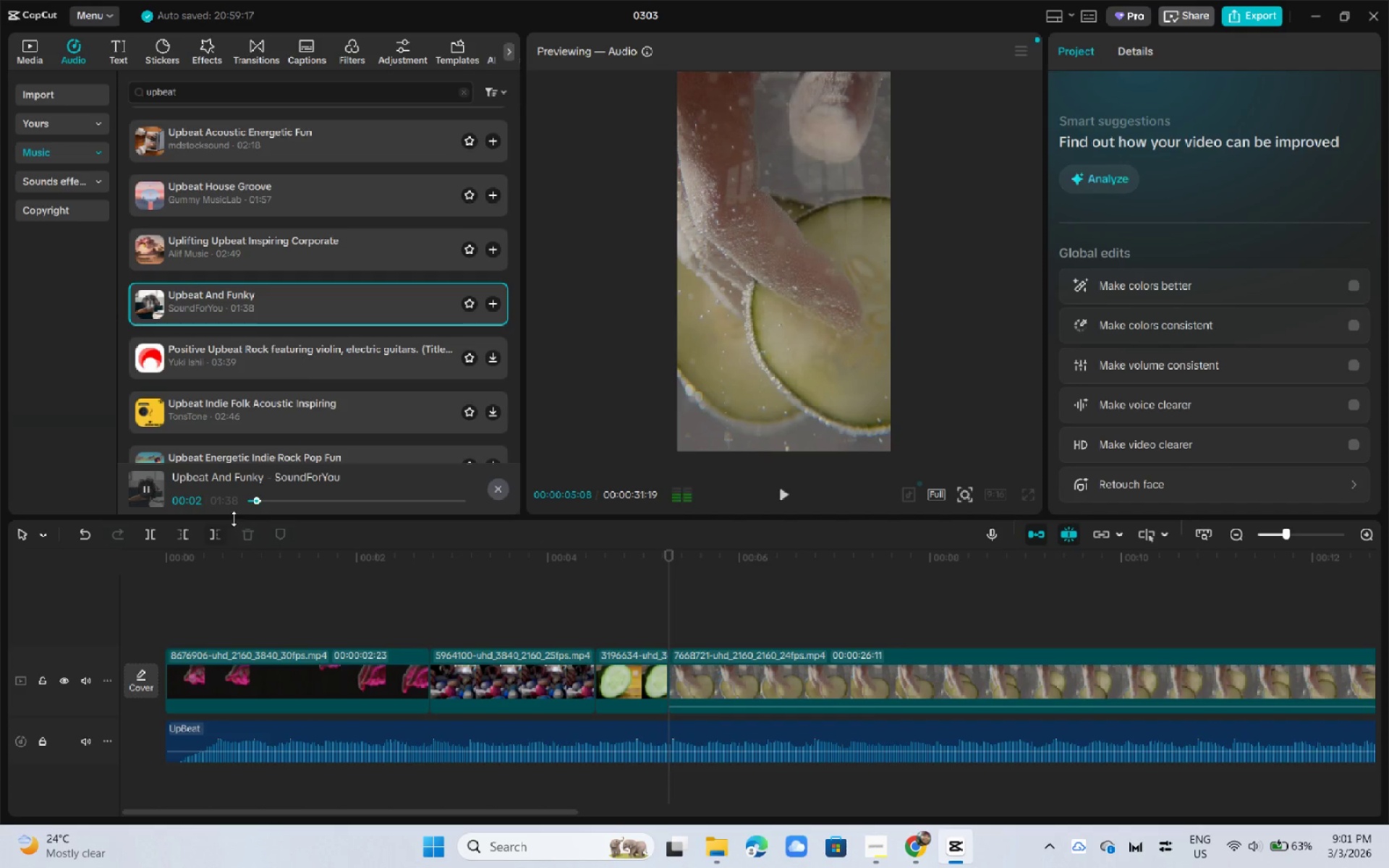 
key(Space)
 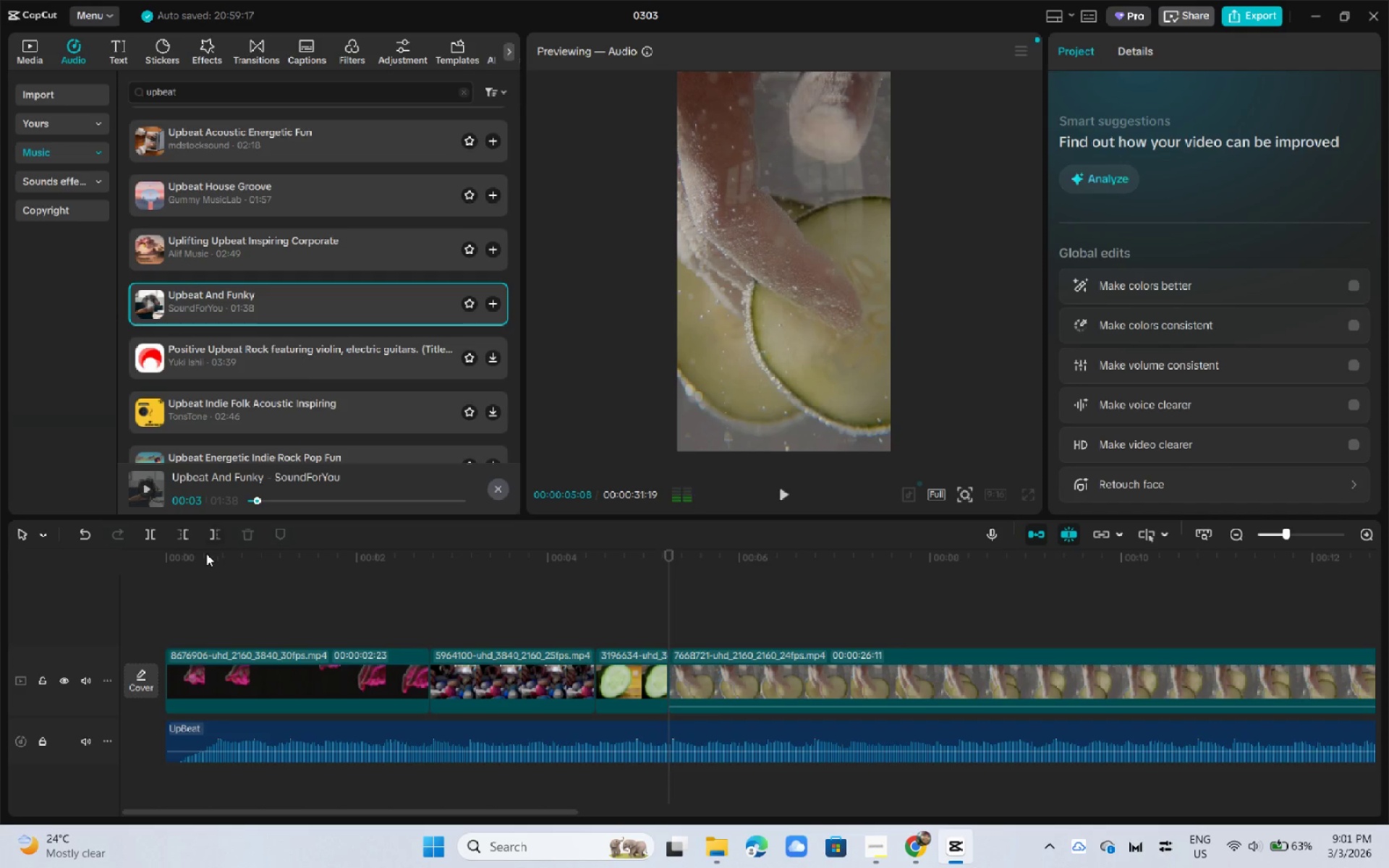 
left_click([201, 556])
 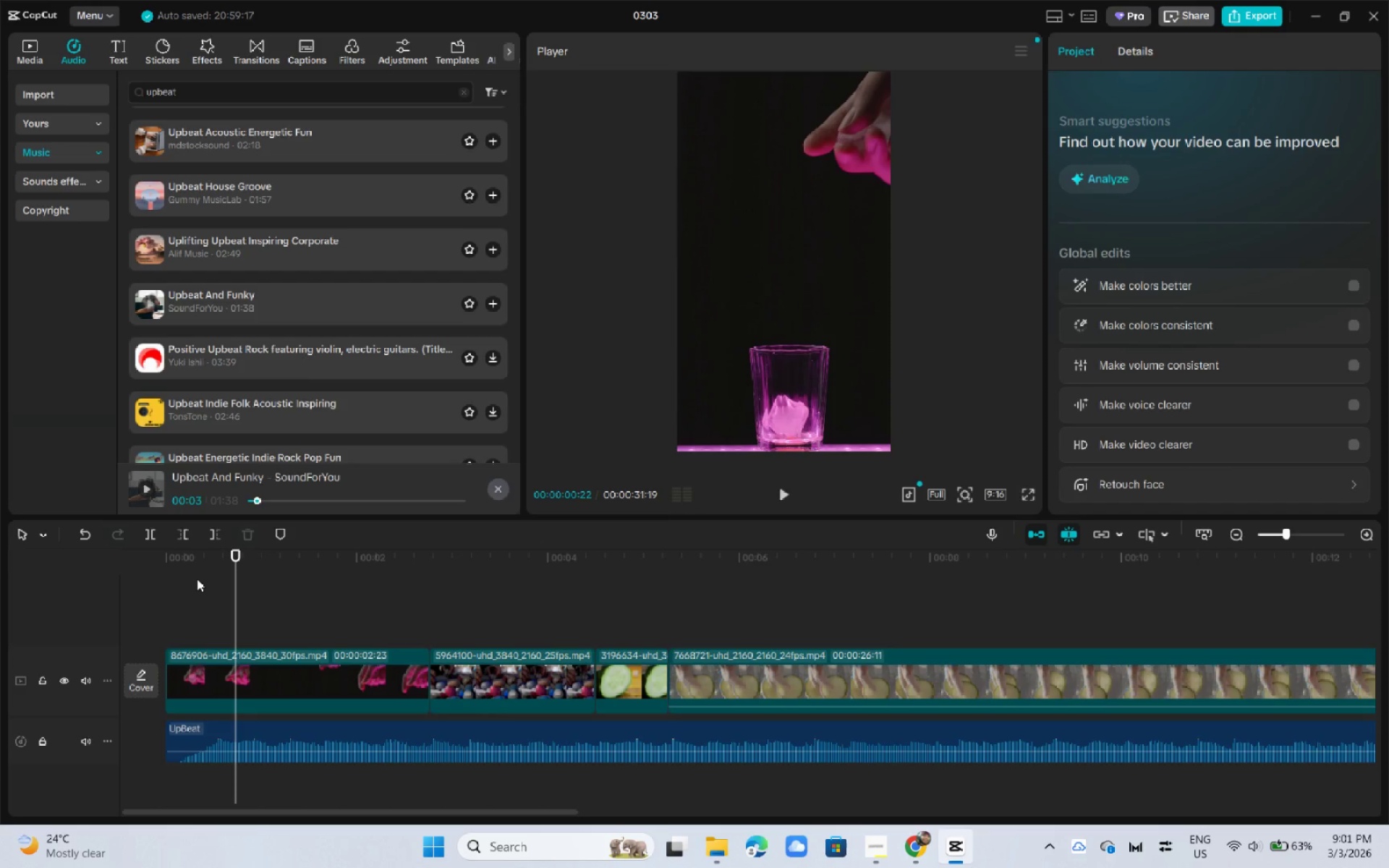 
left_click_drag(start_coordinate=[187, 561], to_coordinate=[106, 553])
 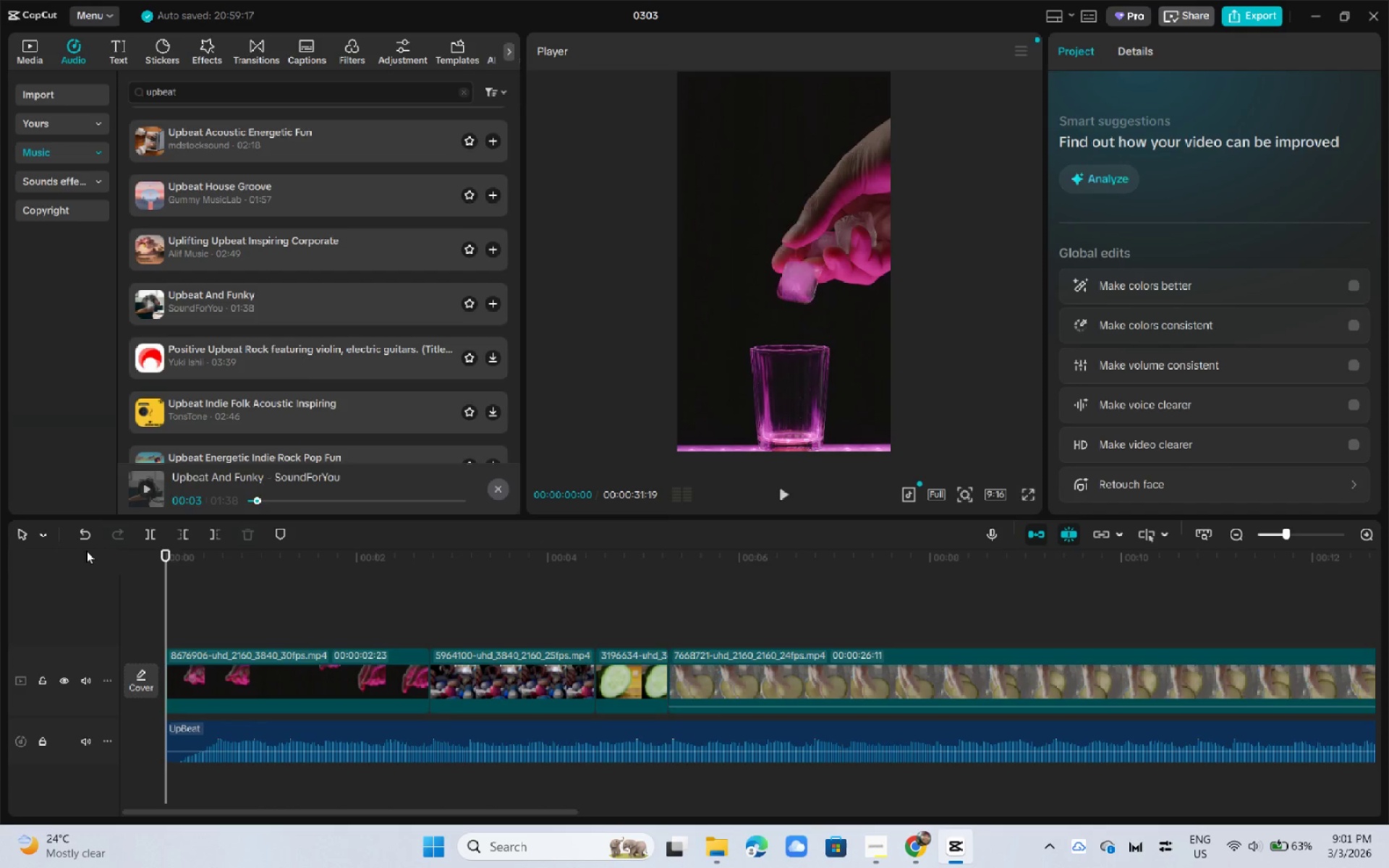 
key(Space)
 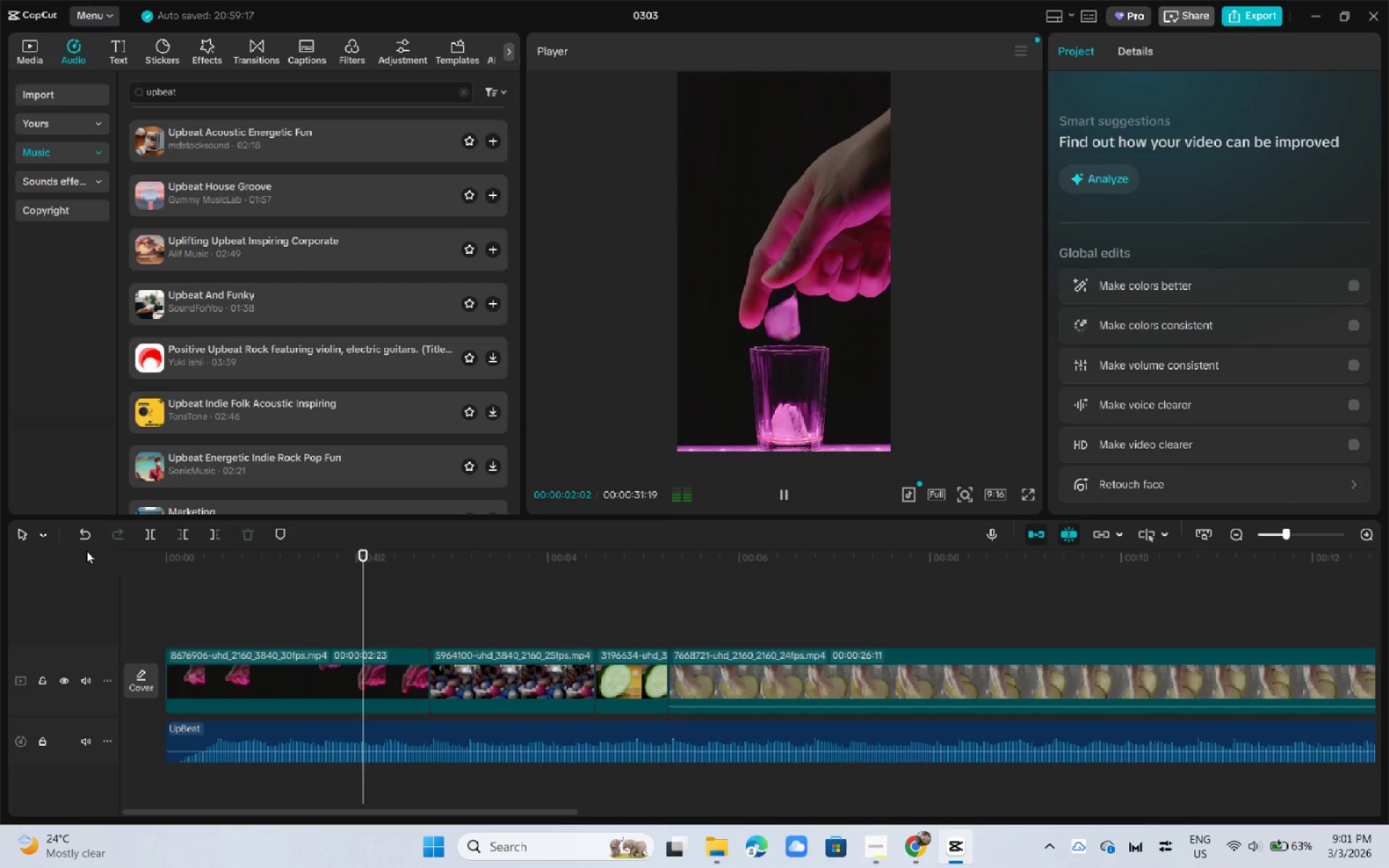 
key(Space)
 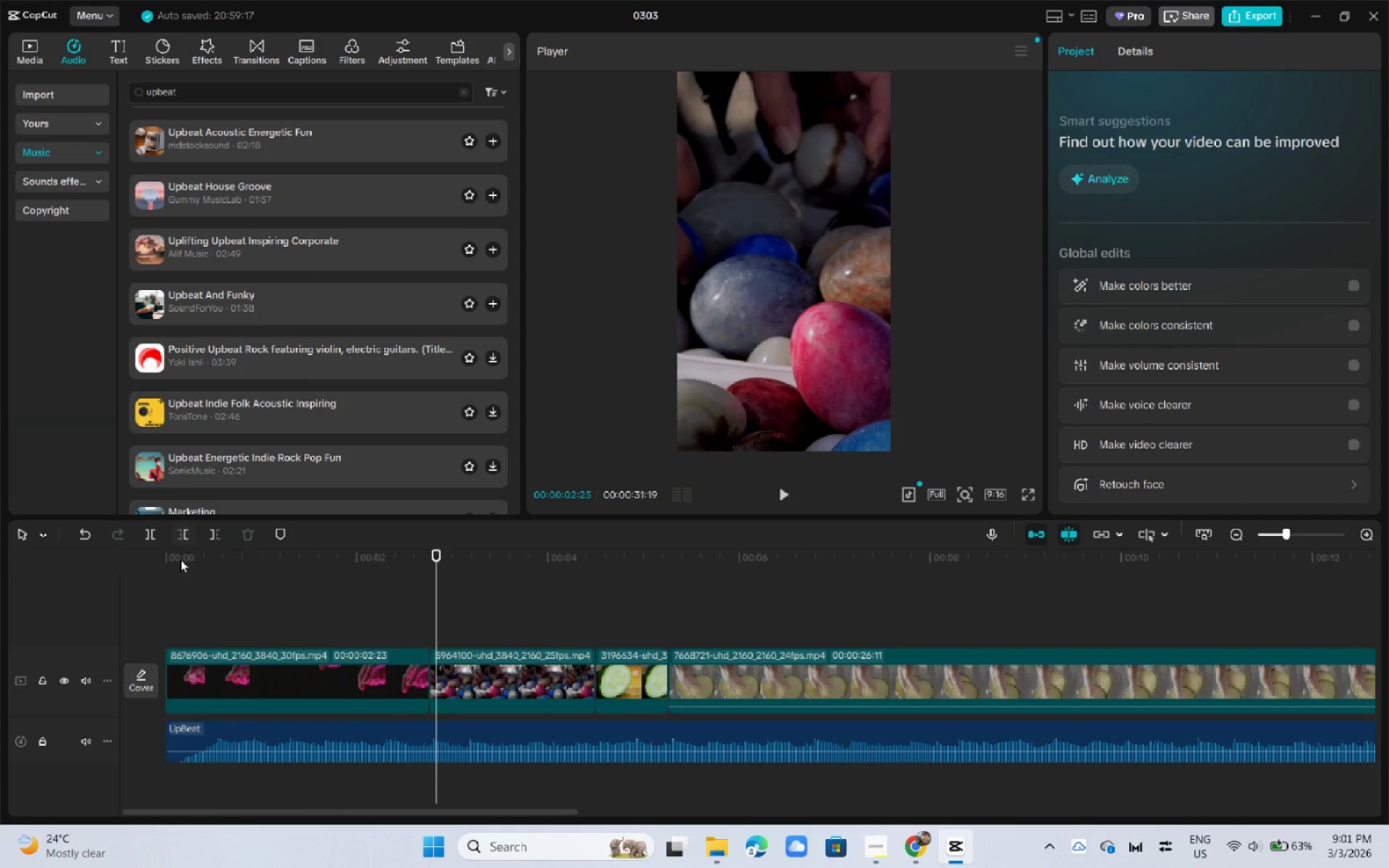 
left_click_drag(start_coordinate=[179, 559], to_coordinate=[145, 559])
 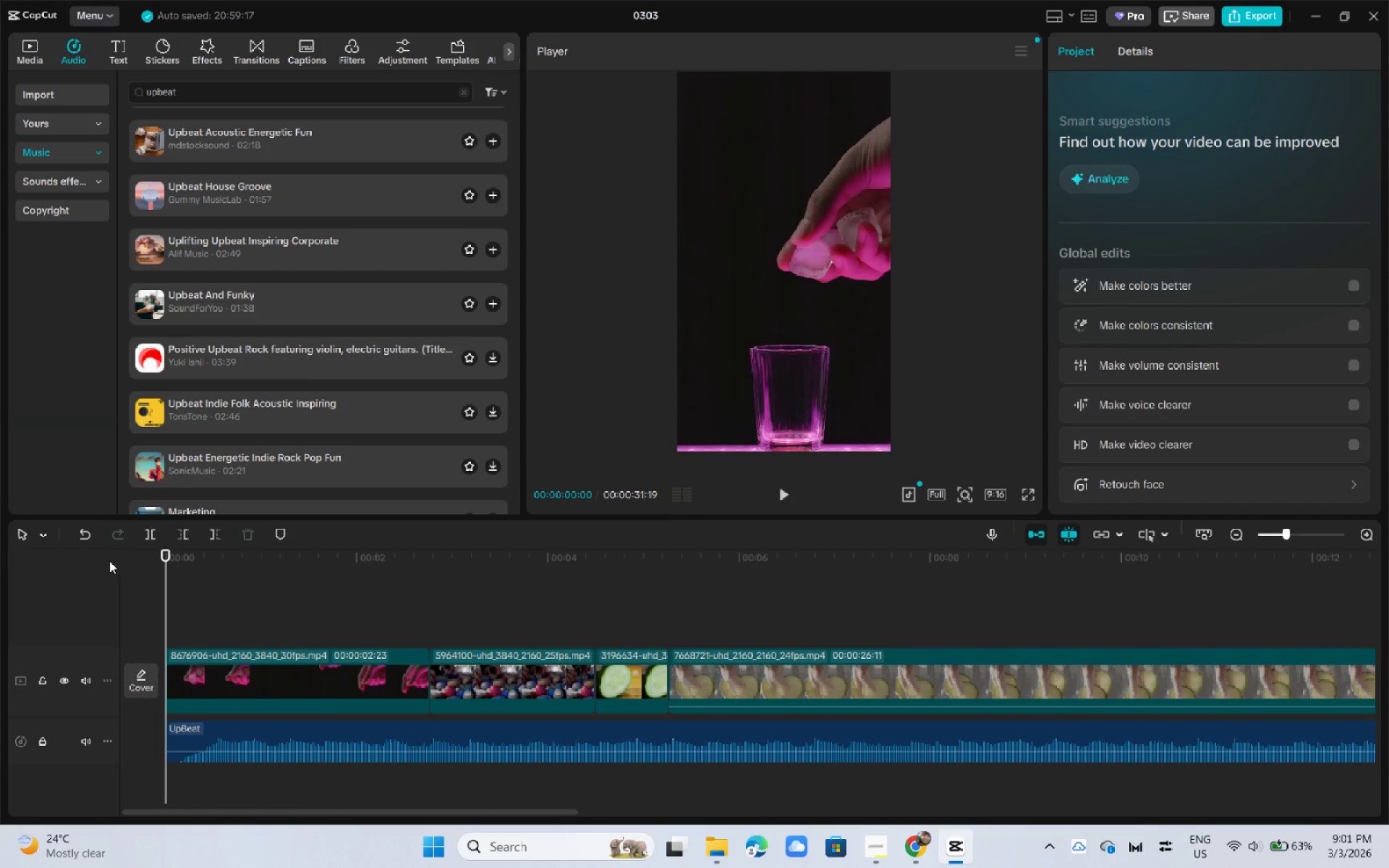 
key(Space)
 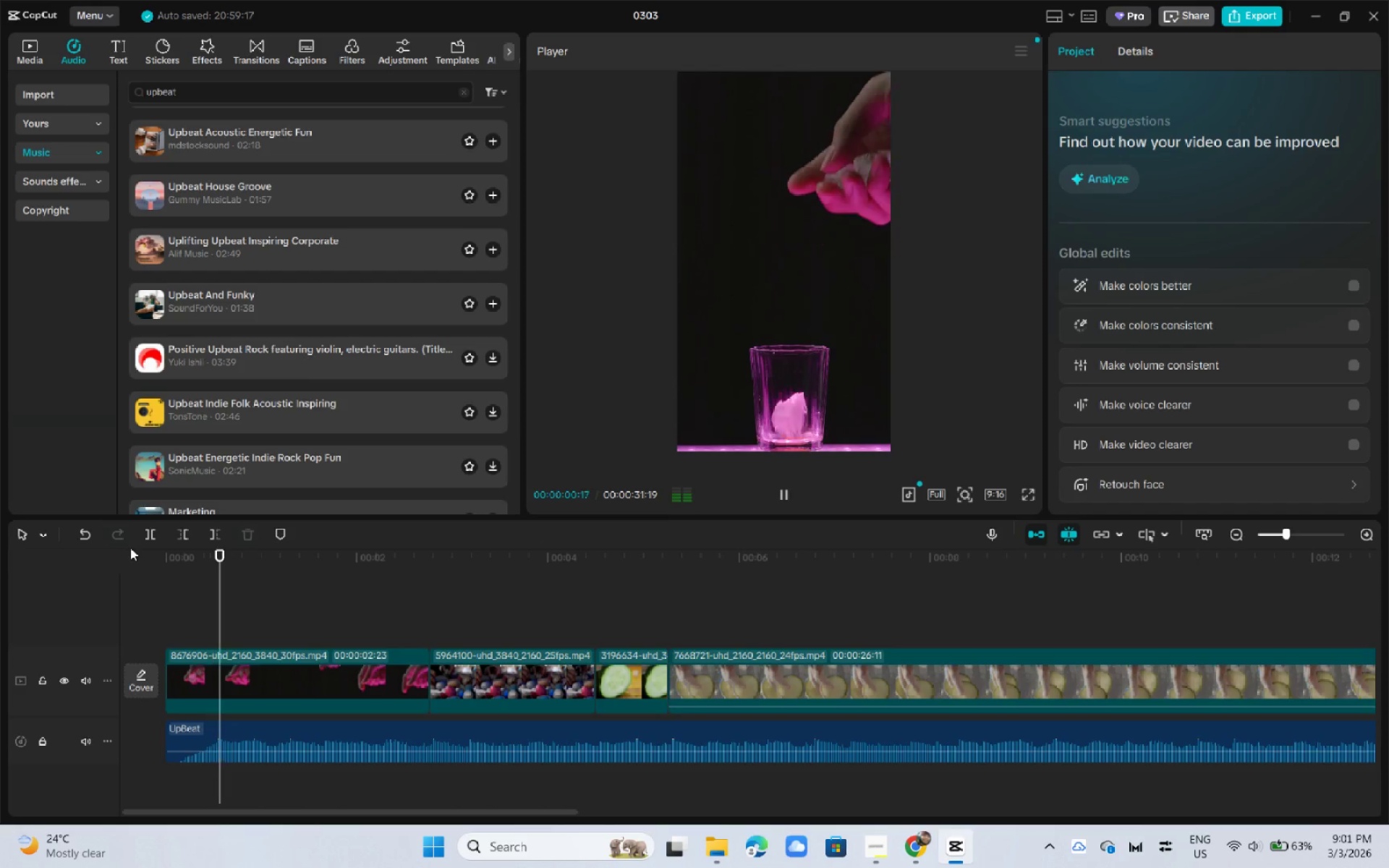 
key(Space)
 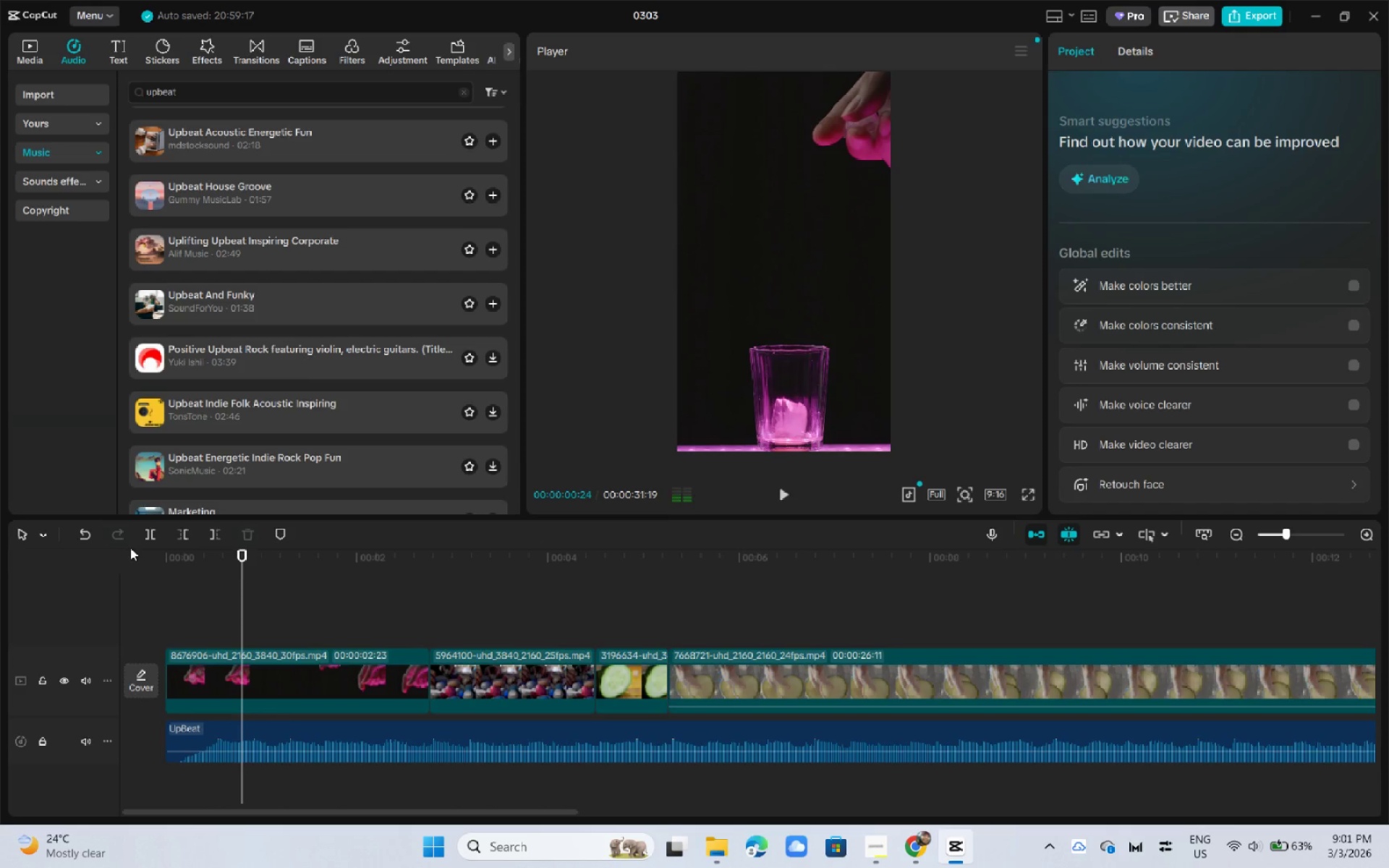 
key(Space)
 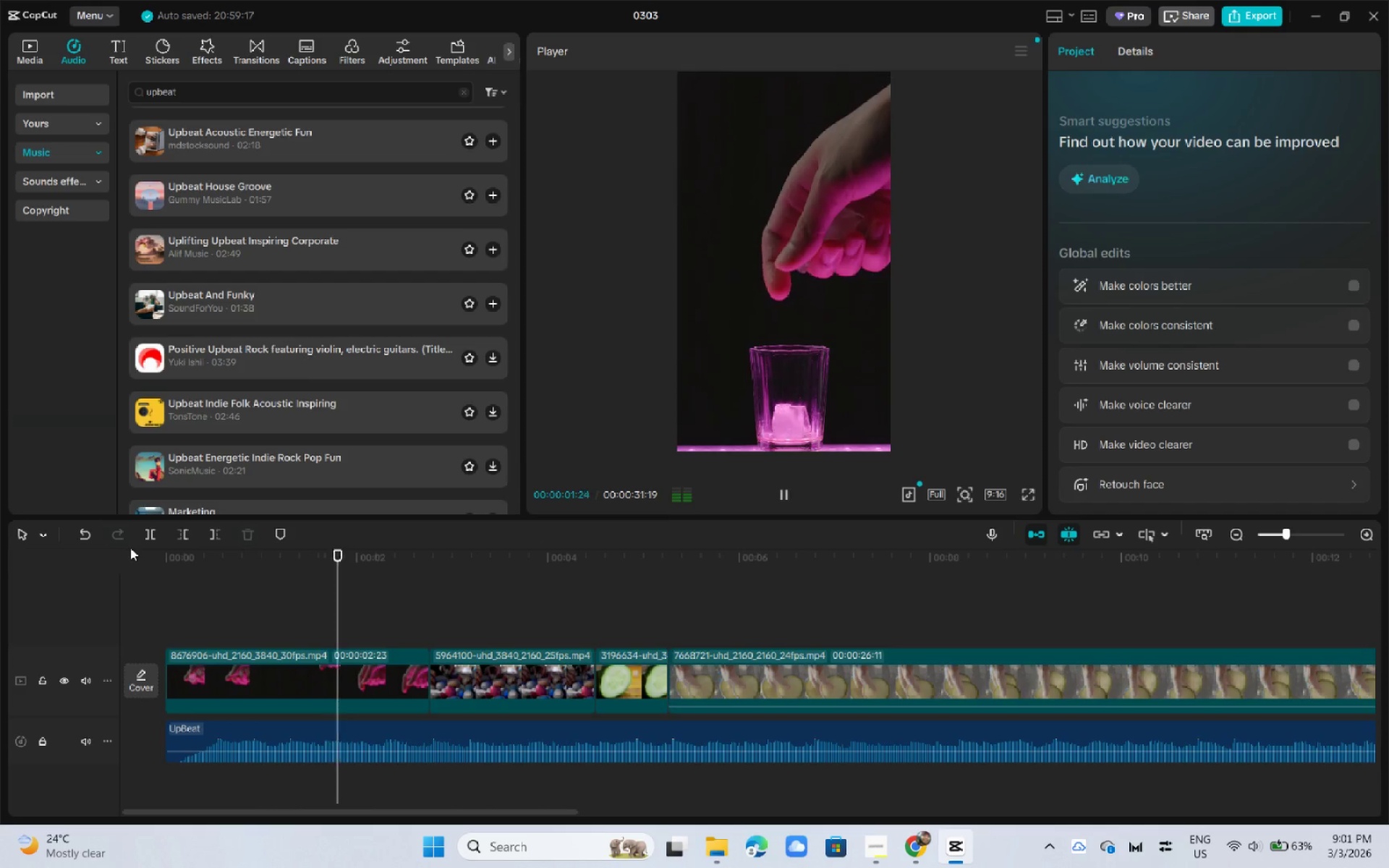 
key(Space)
 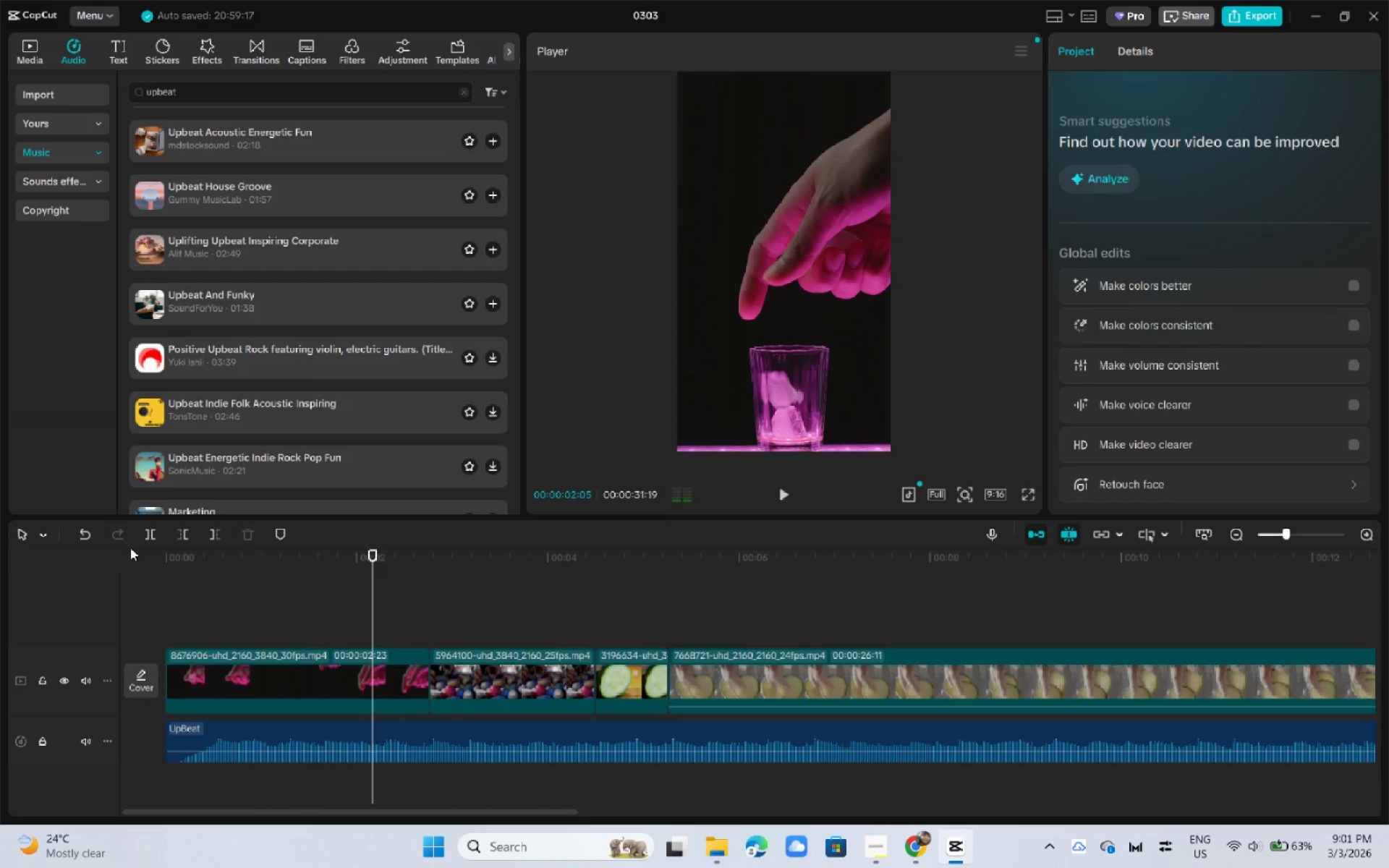 
key(Space)
 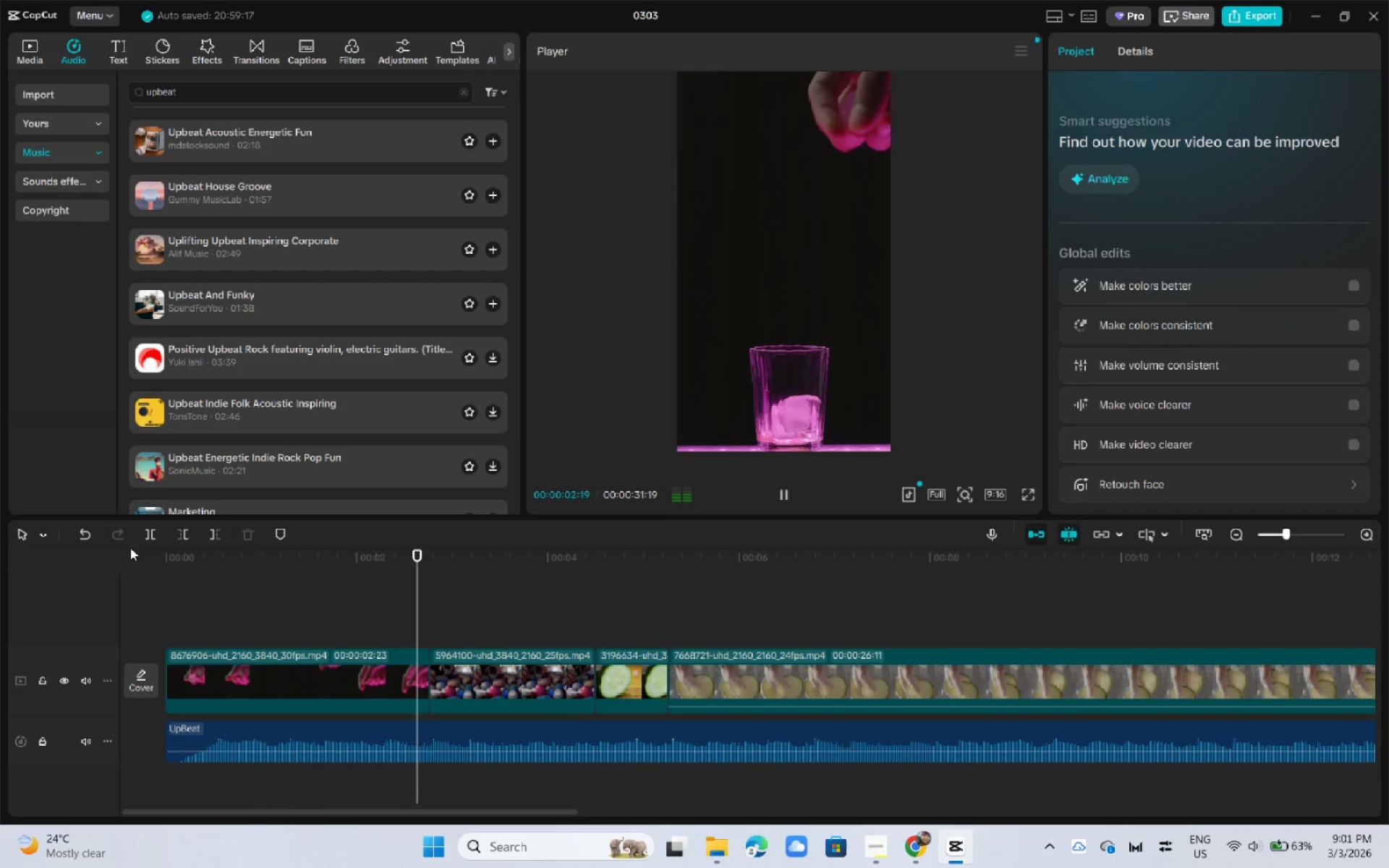 
key(Space)
 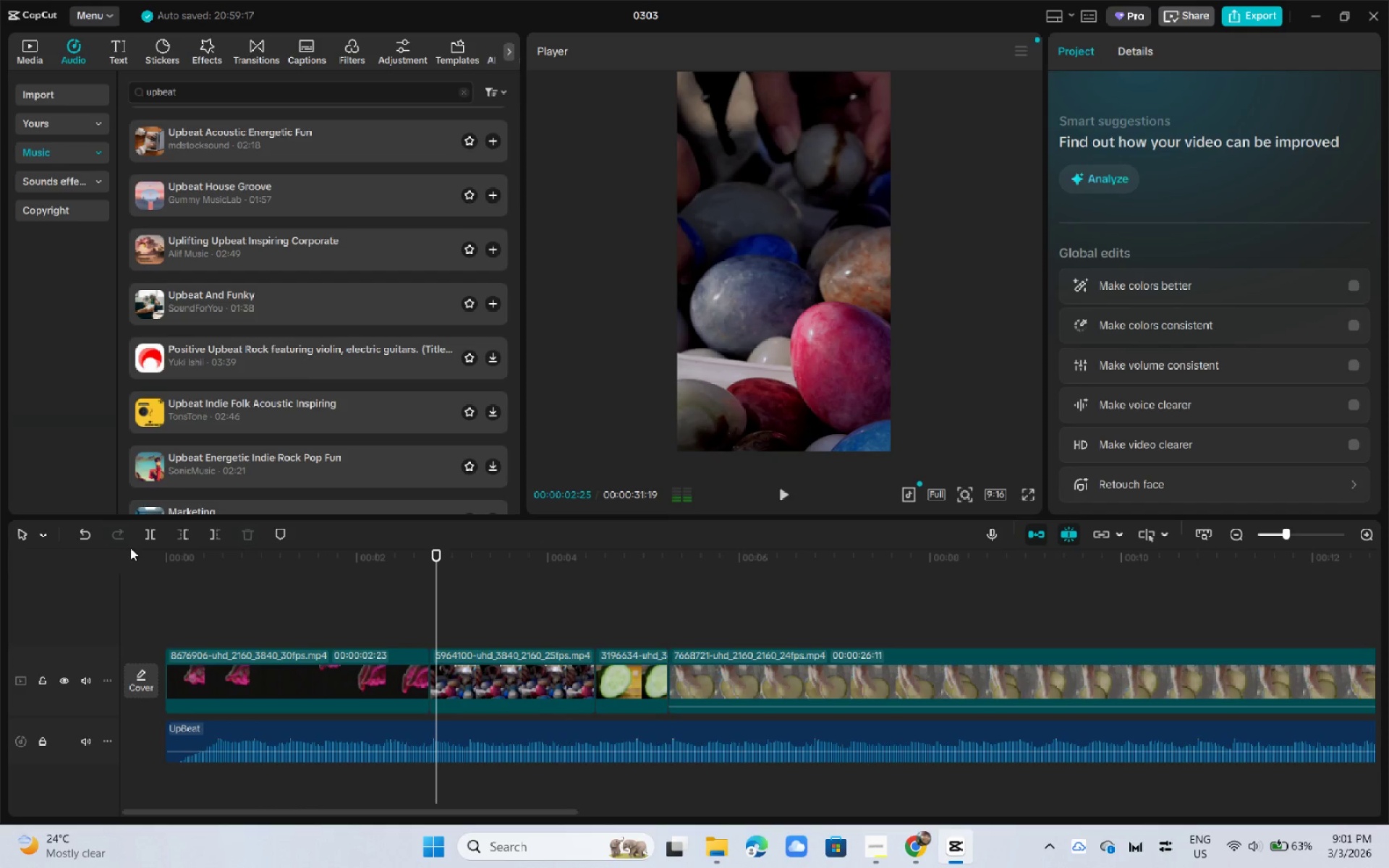 
key(Space)
 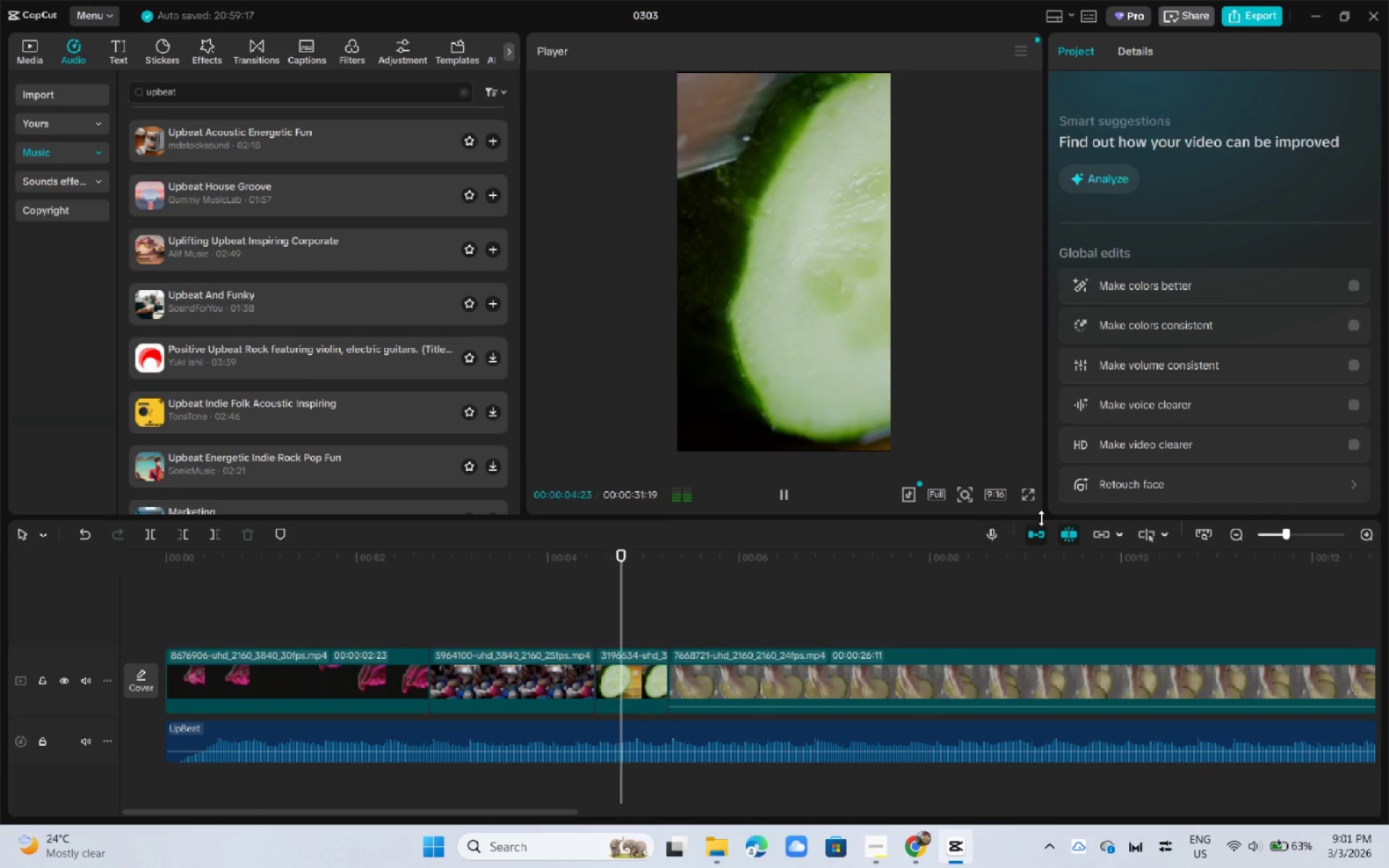 
left_click([1276, 535])
 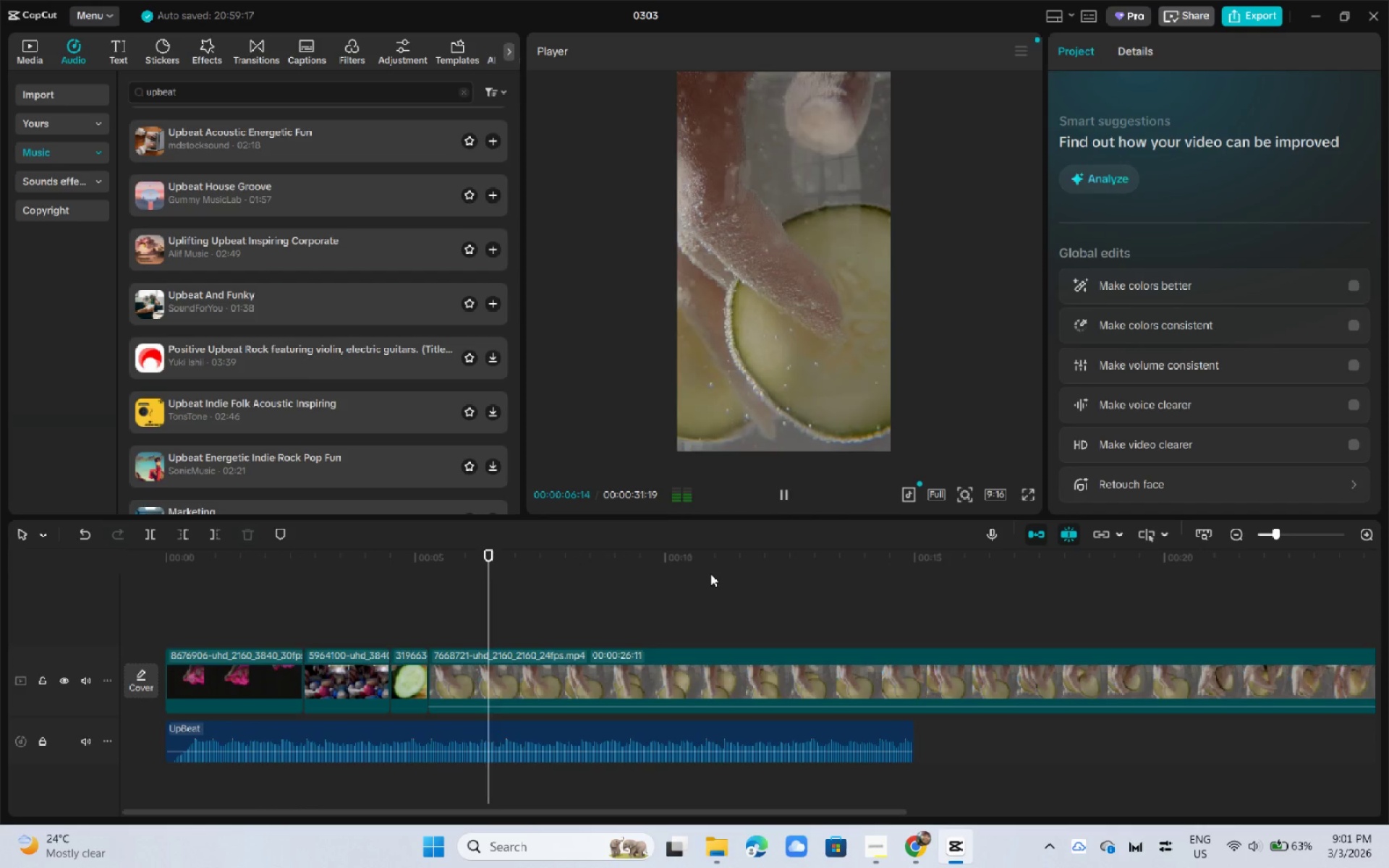 
key(Space)
 